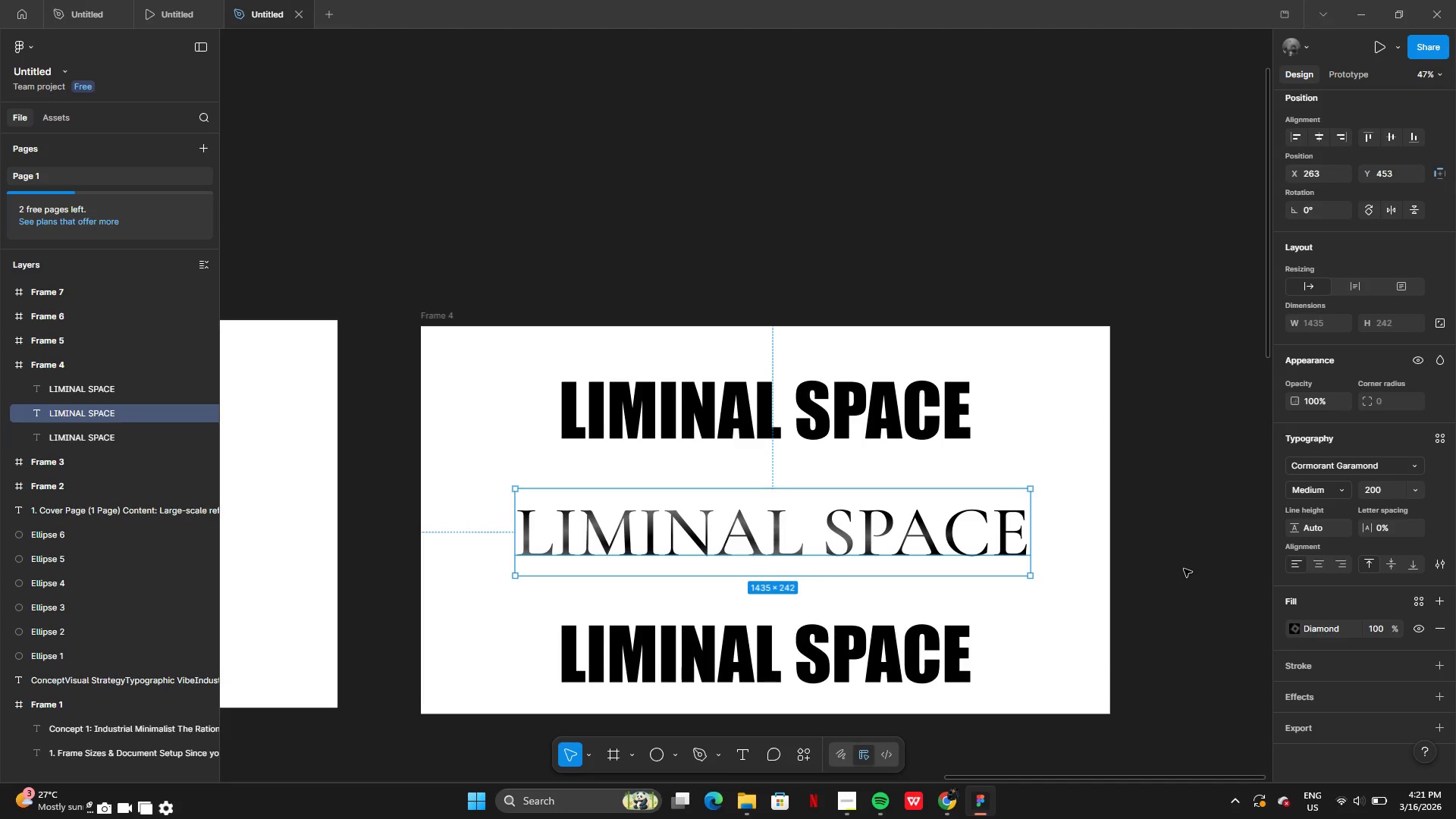 
wait(5.86)
 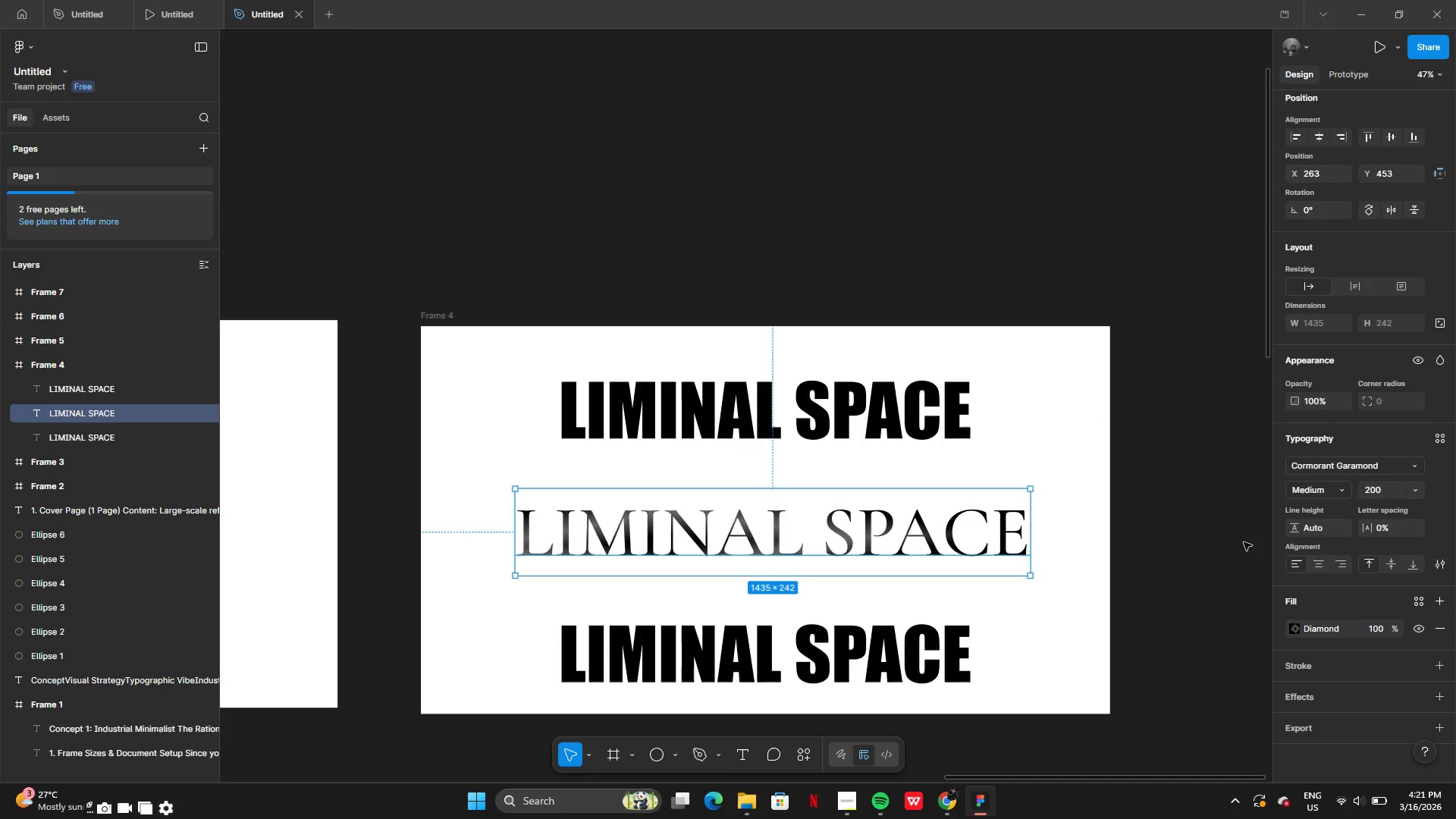 
key(Control+Z)
 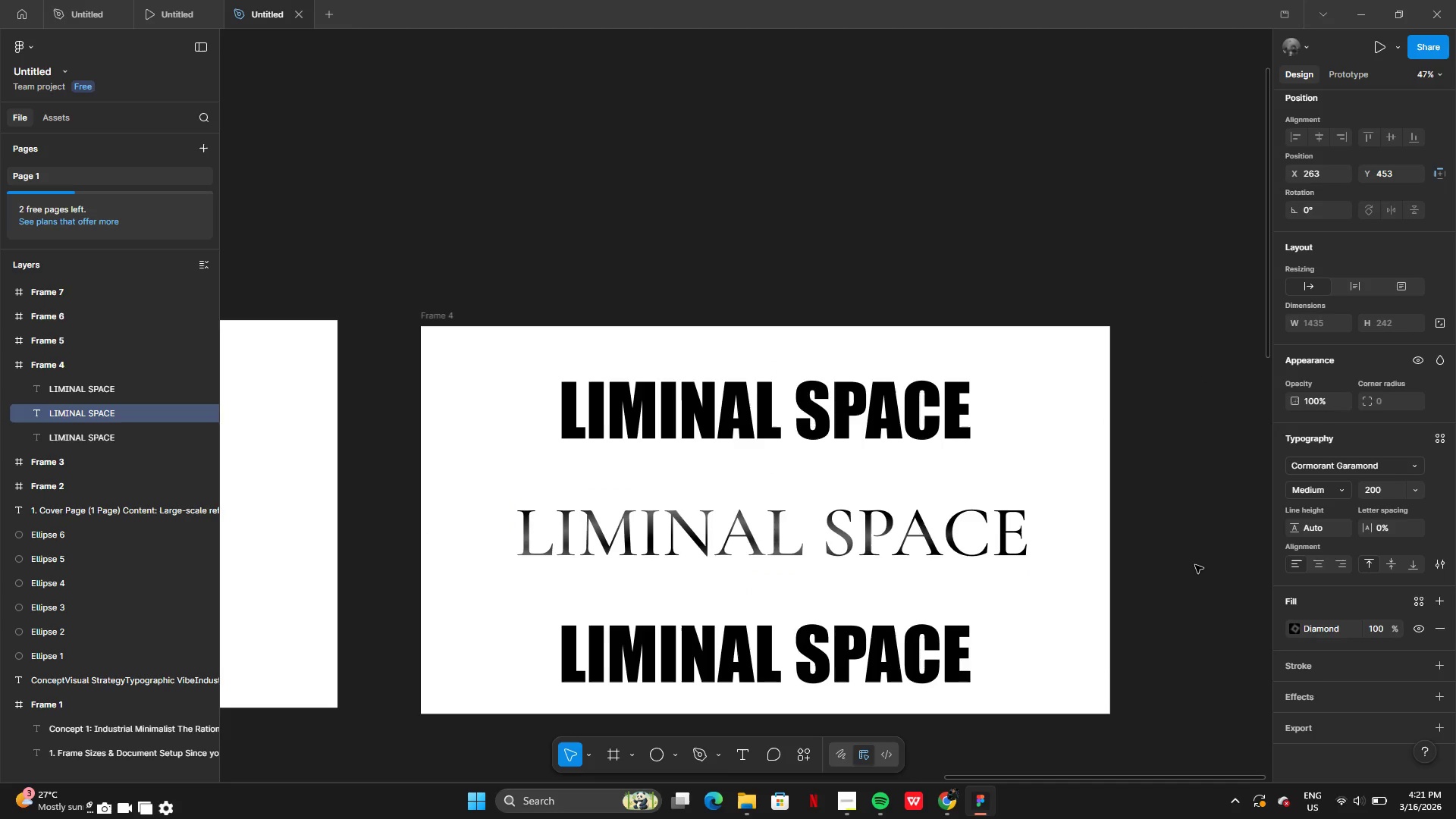 
key(Control+Z)
 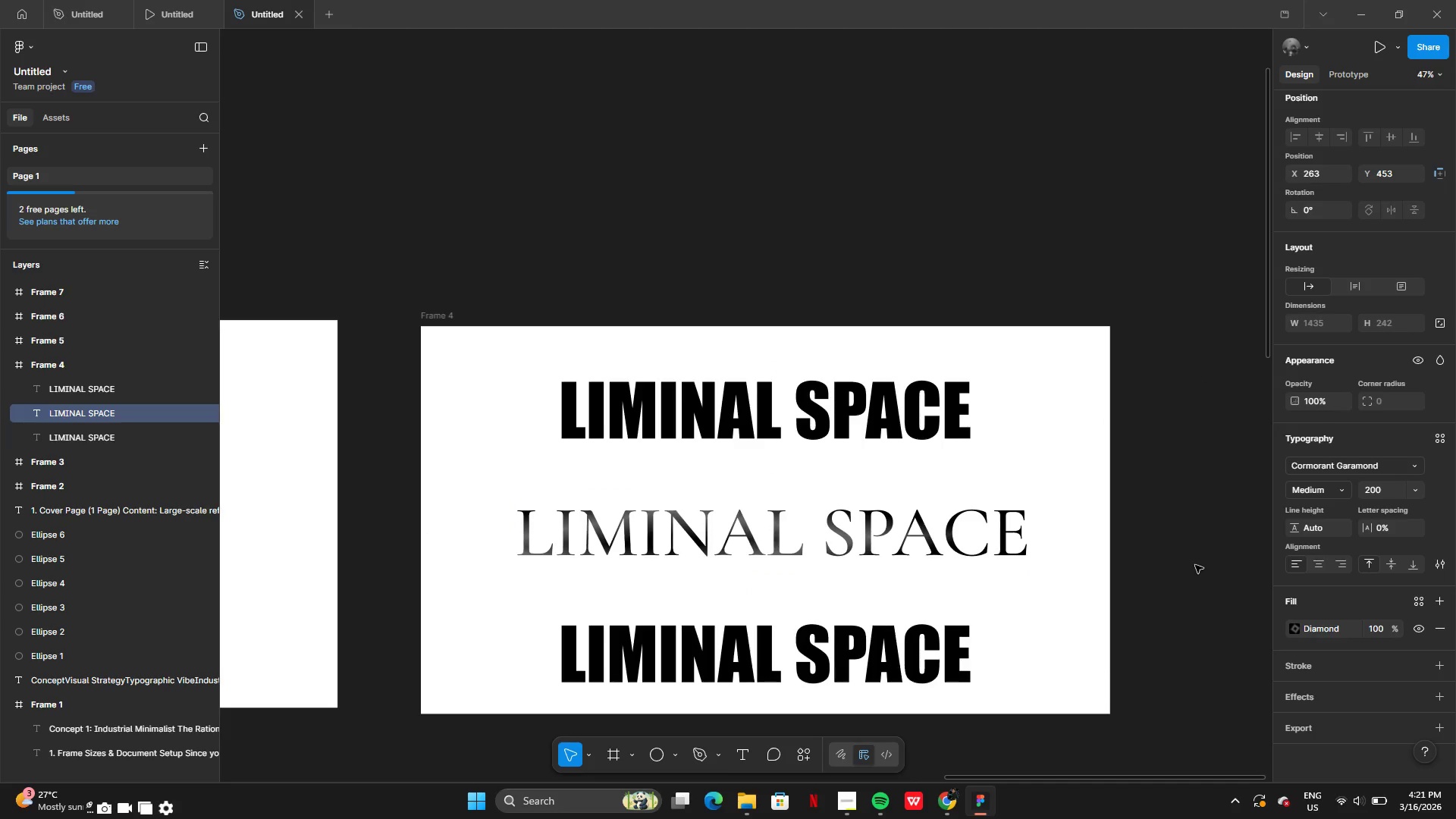 
key(Control+Z)
 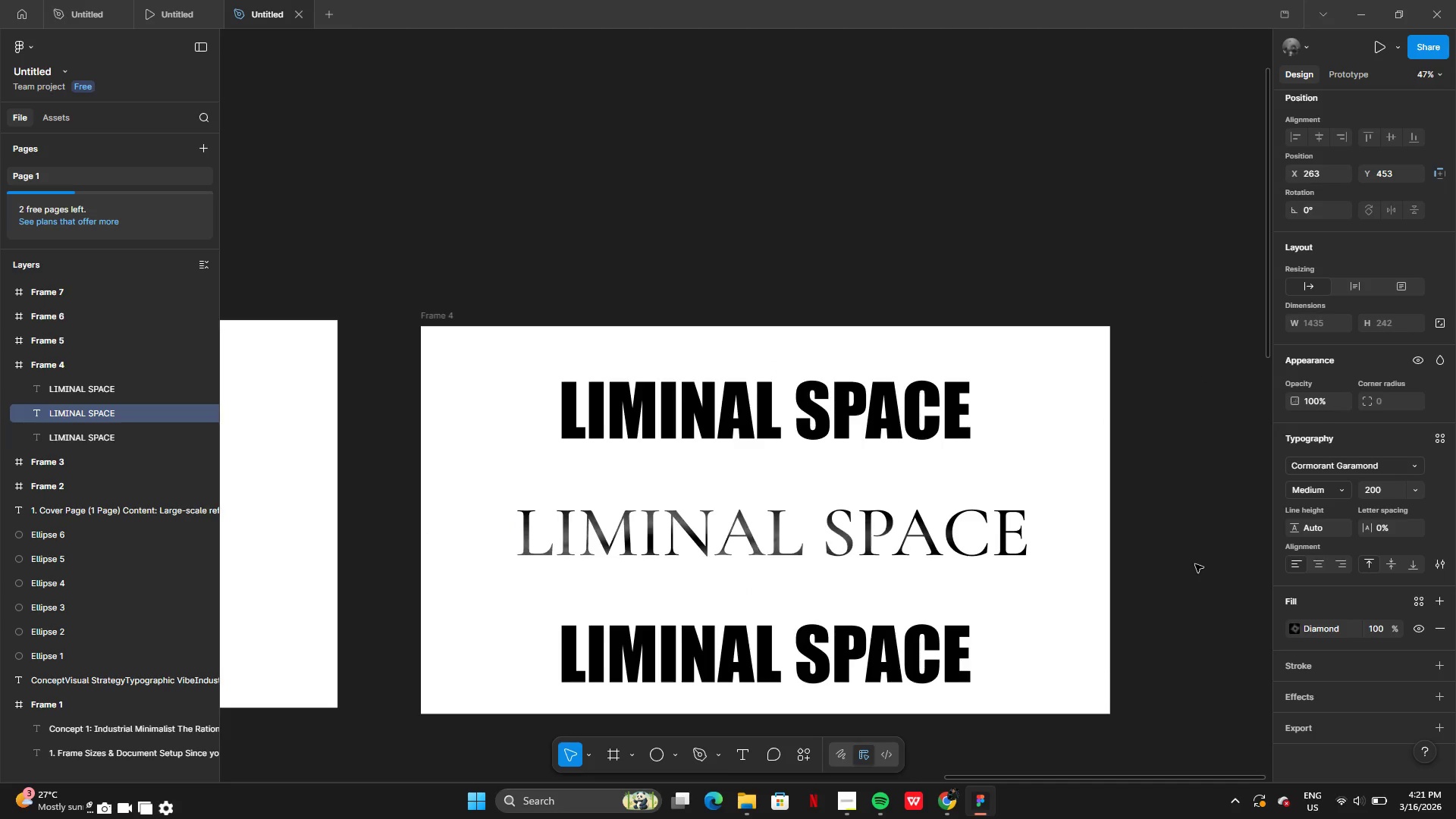 
key(Control+Z)
 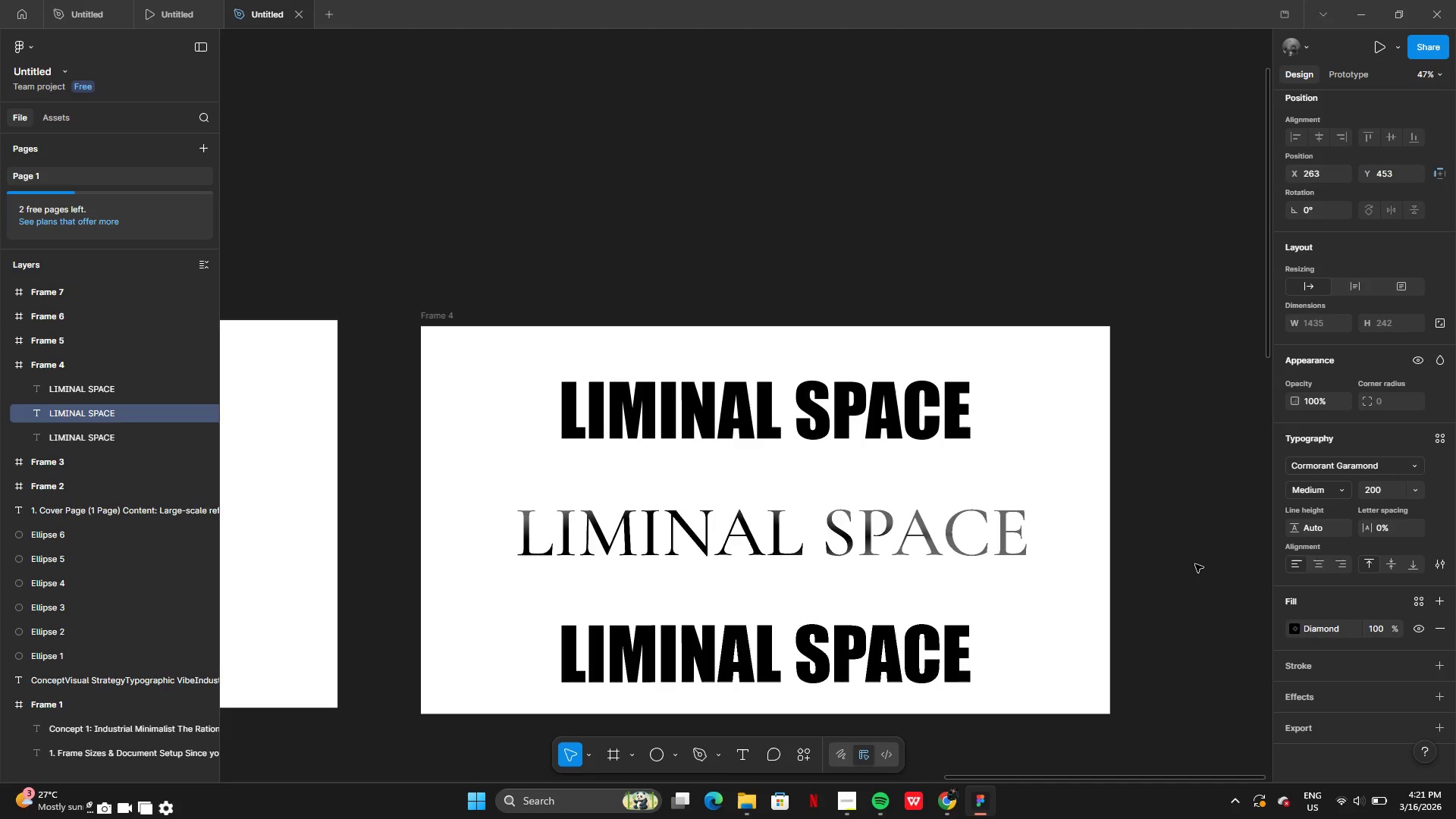 
key(Control+Z)
 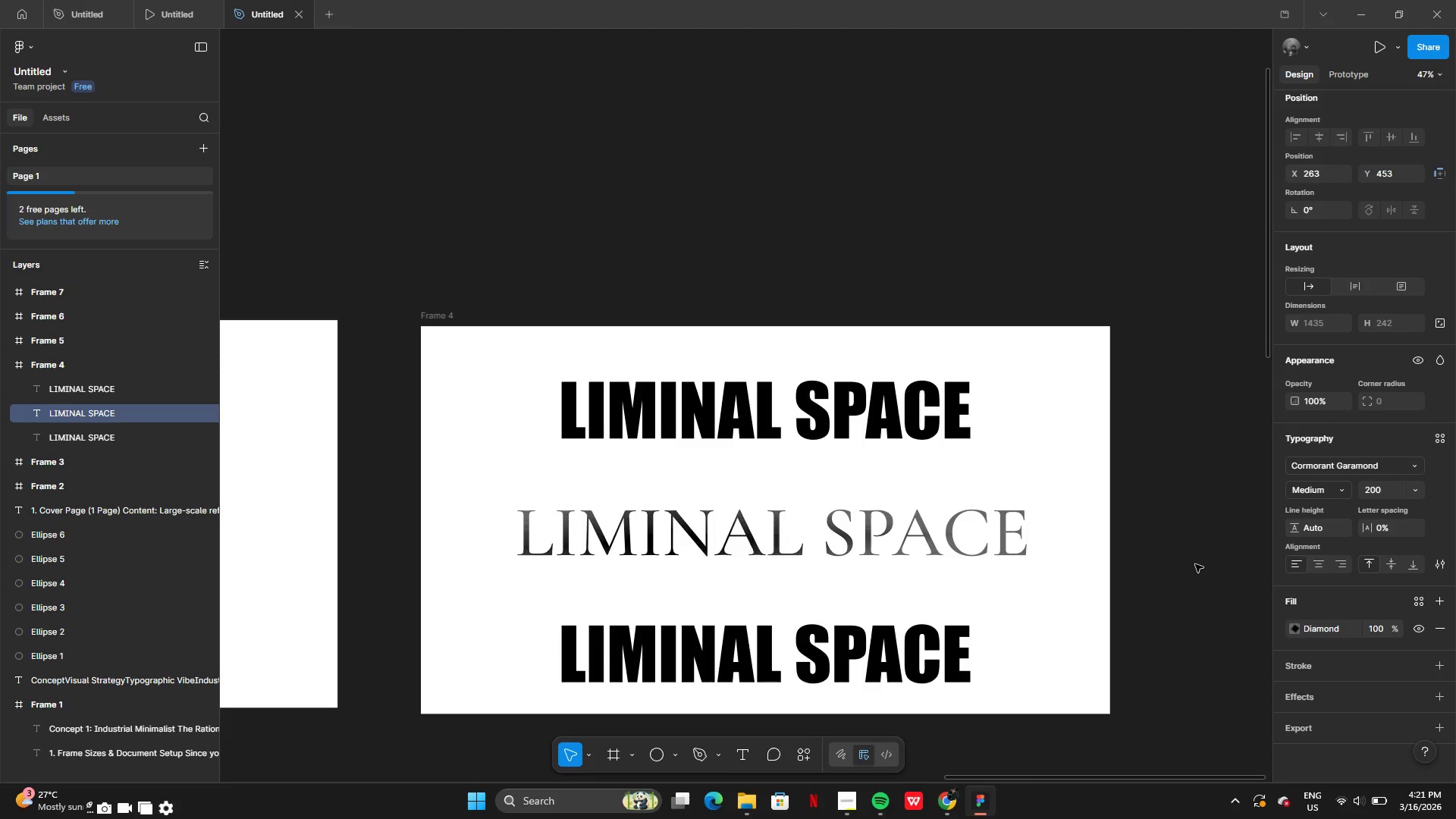 
key(Control+Z)
 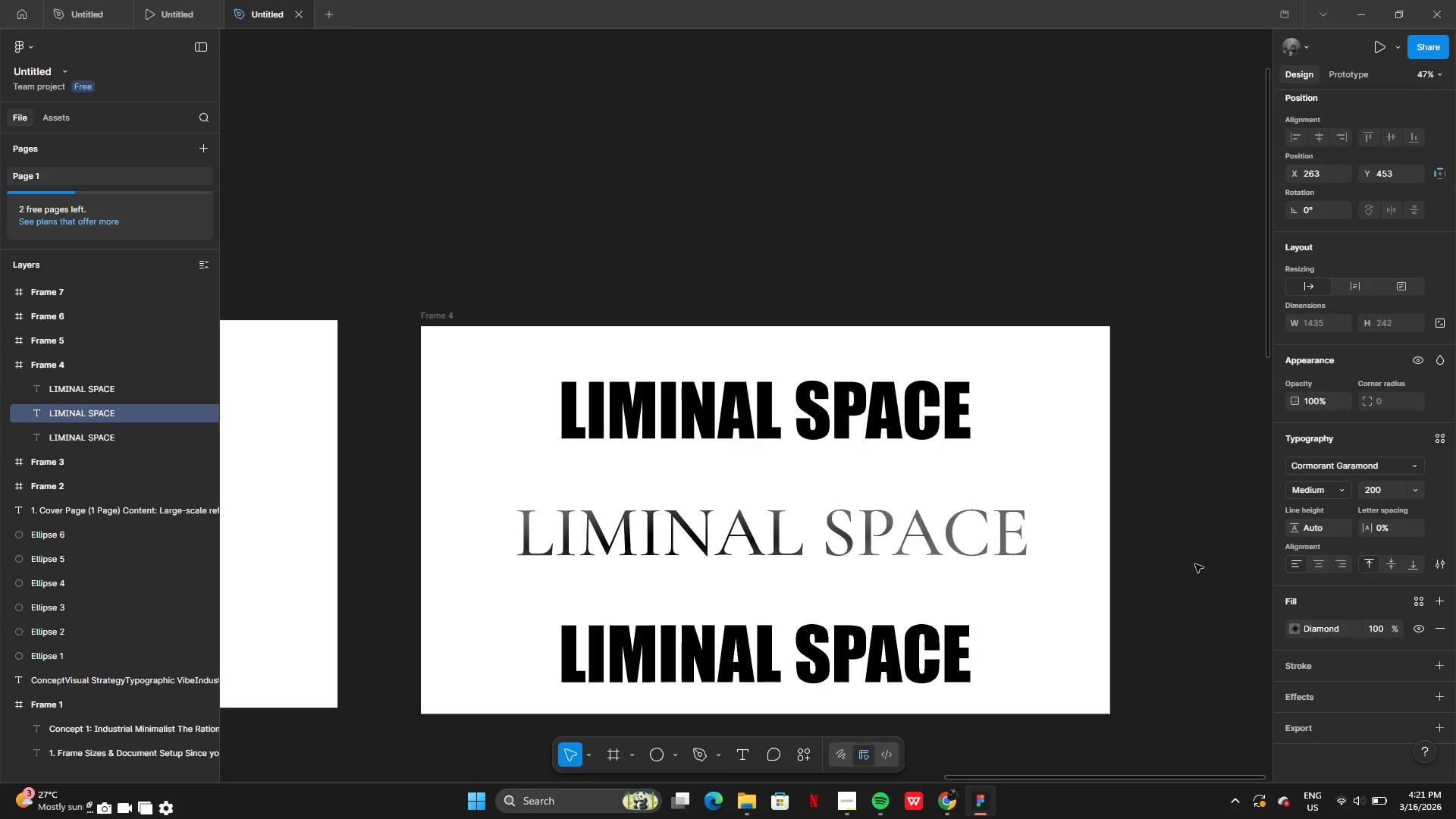 
key(Control+Z)
 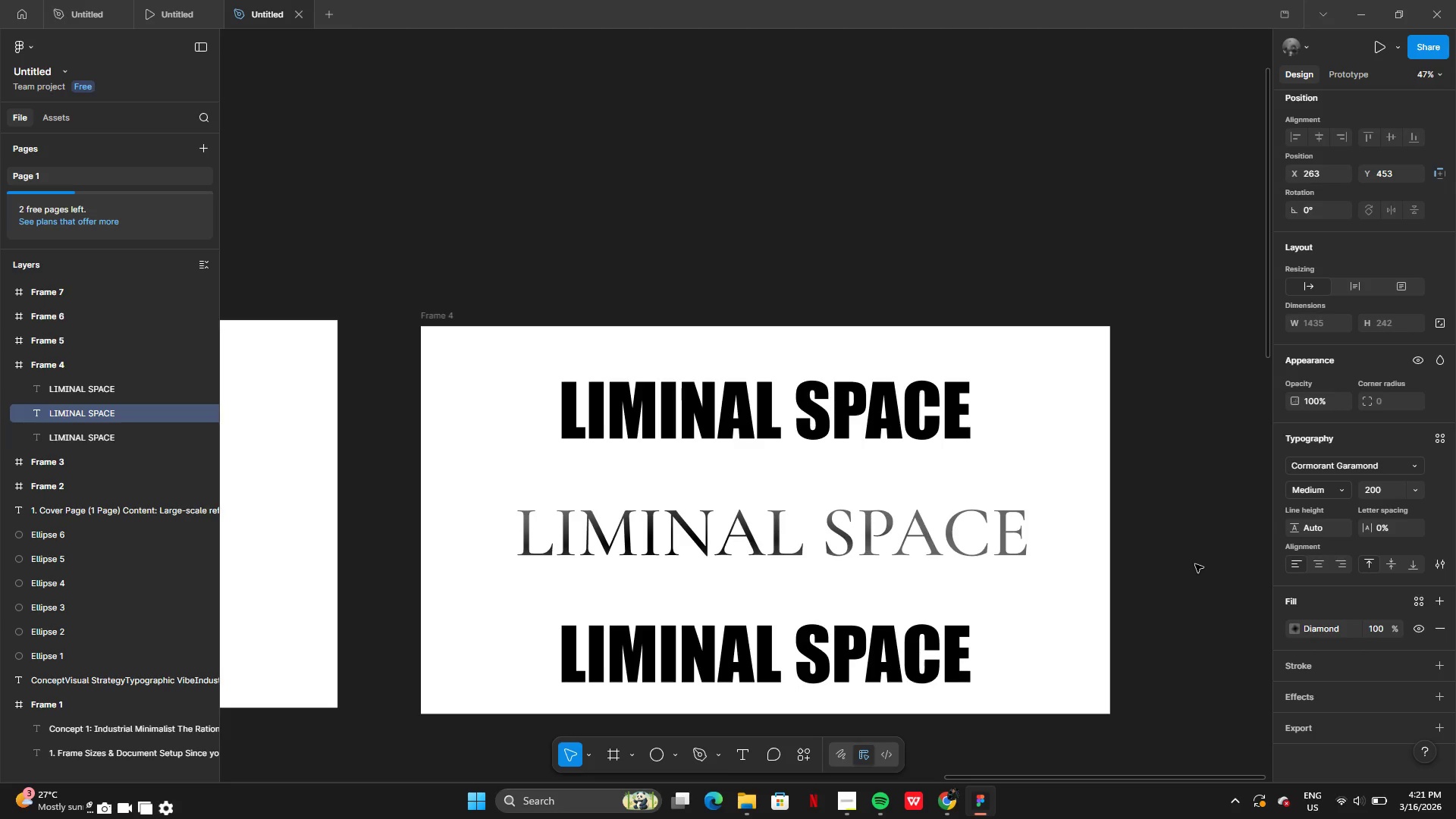 
key(Control+Z)
 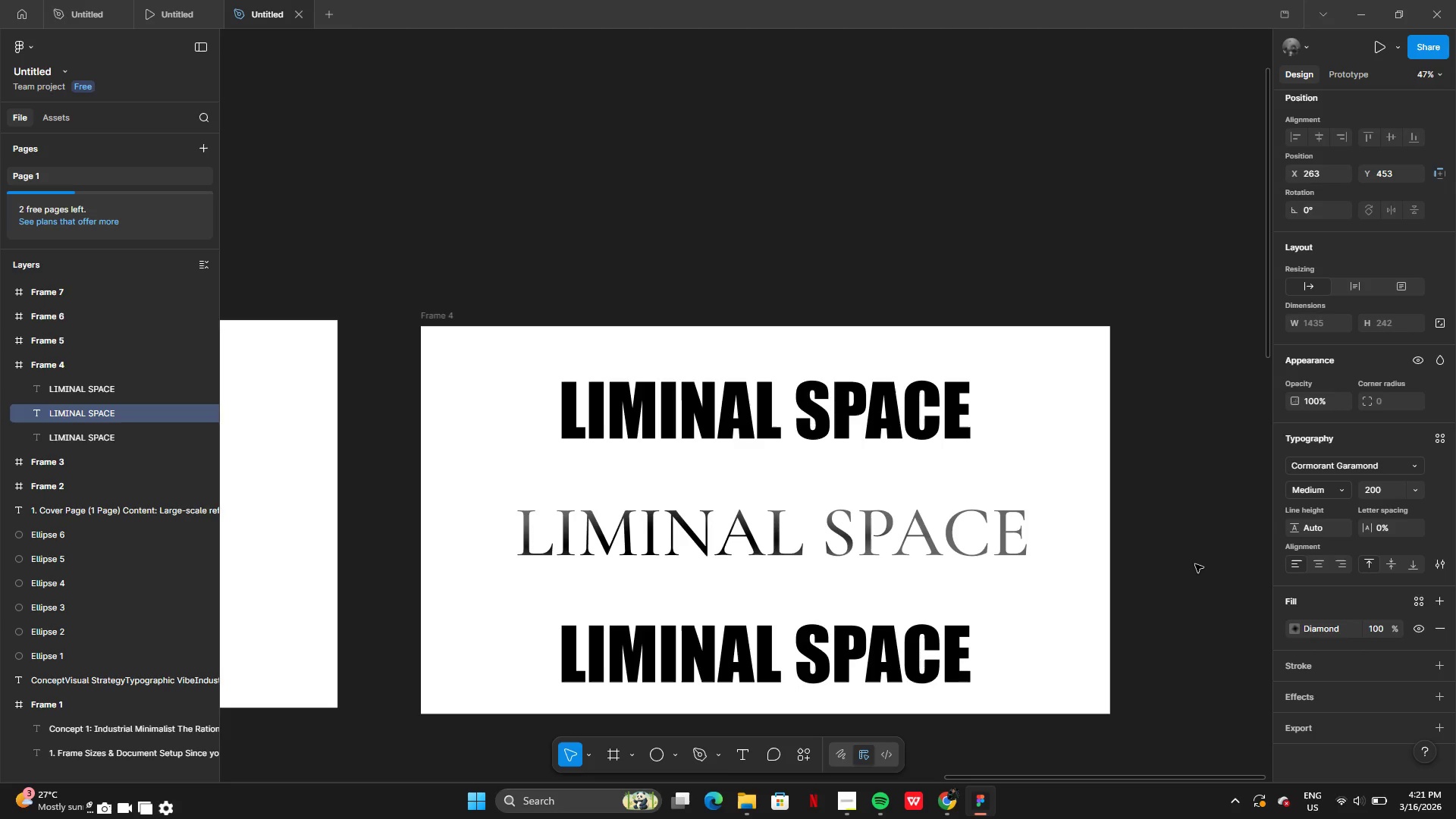 
key(Control+Z)
 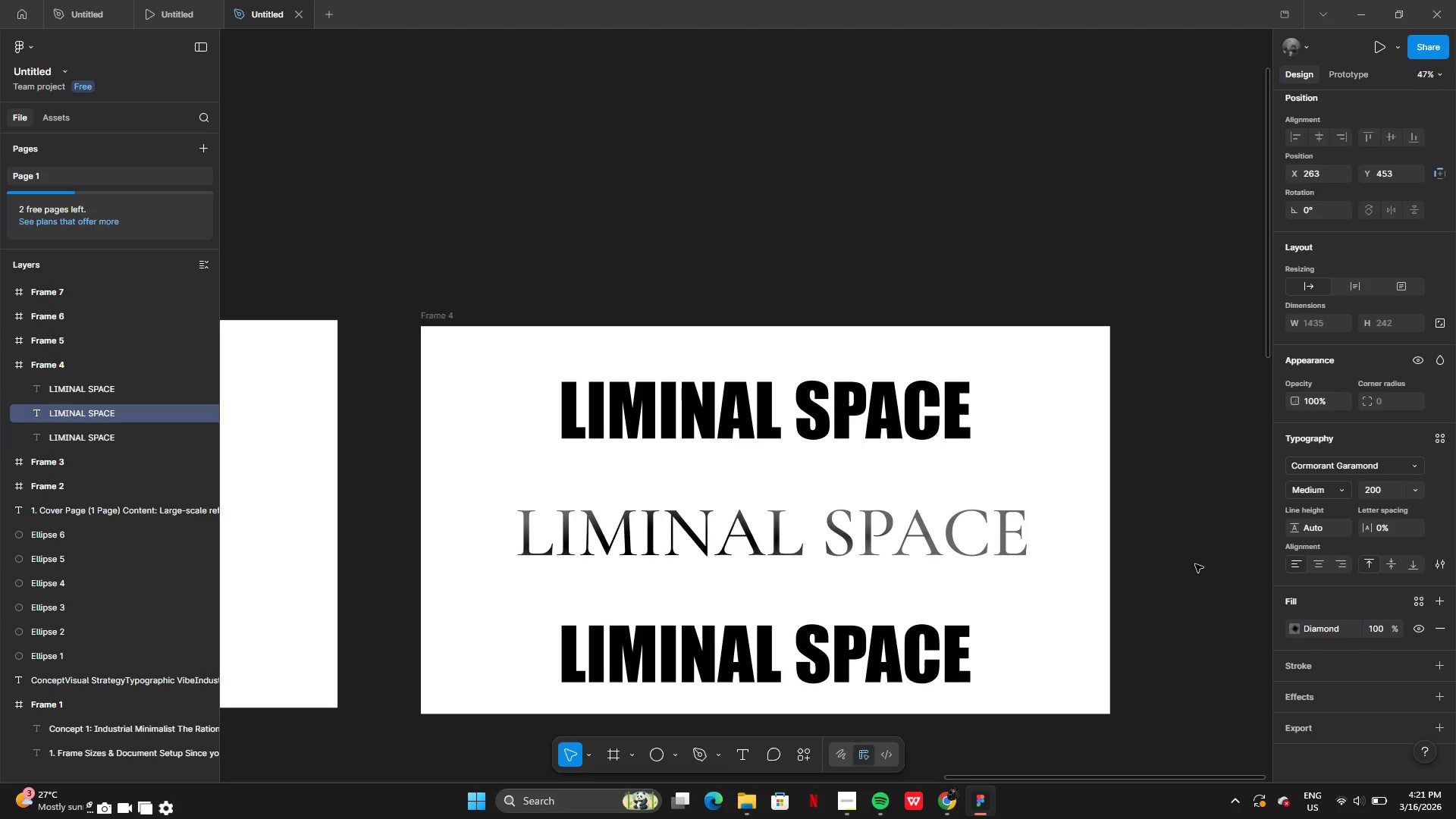 
key(Control+Z)
 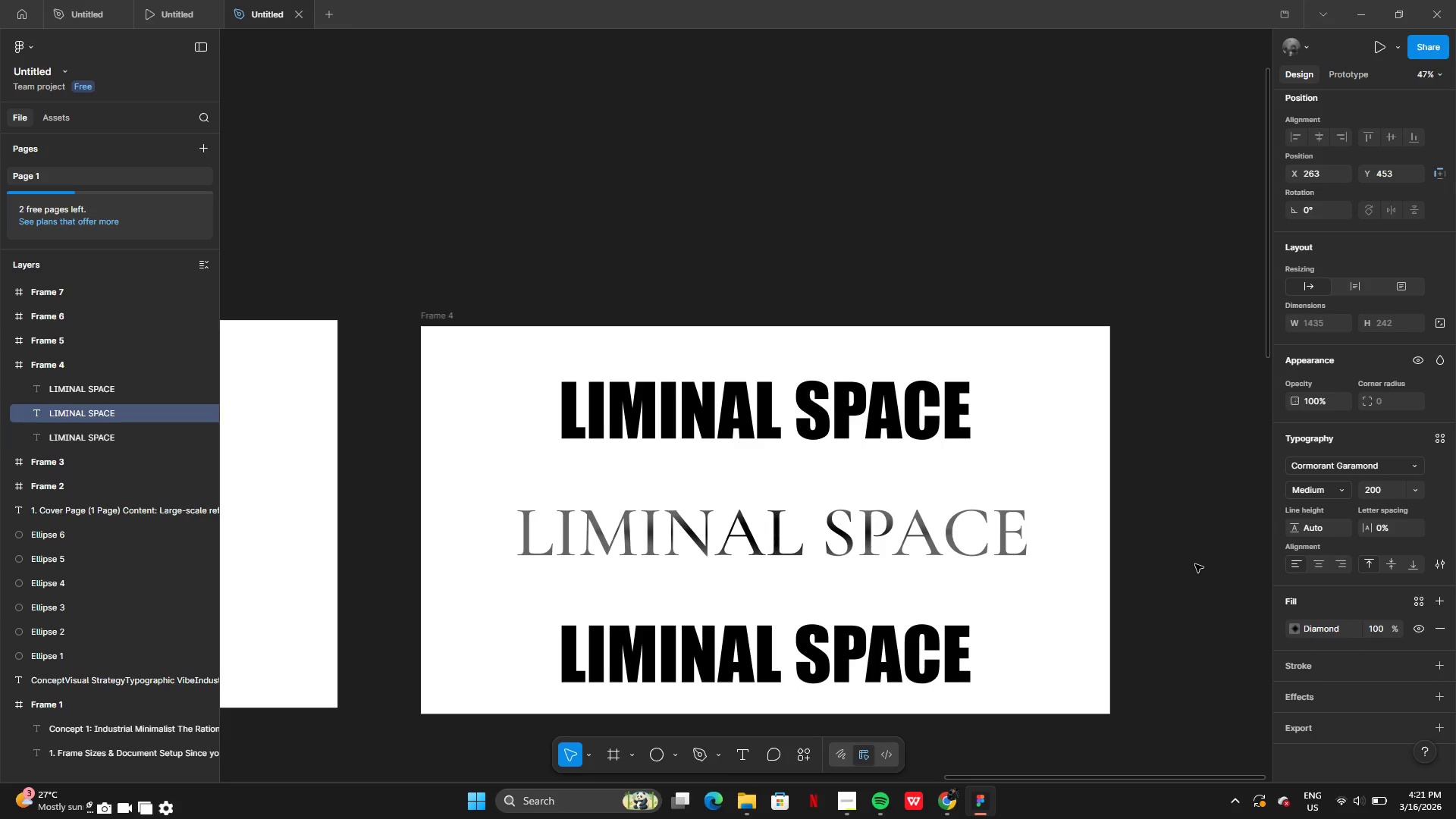 
key(Control+Z)
 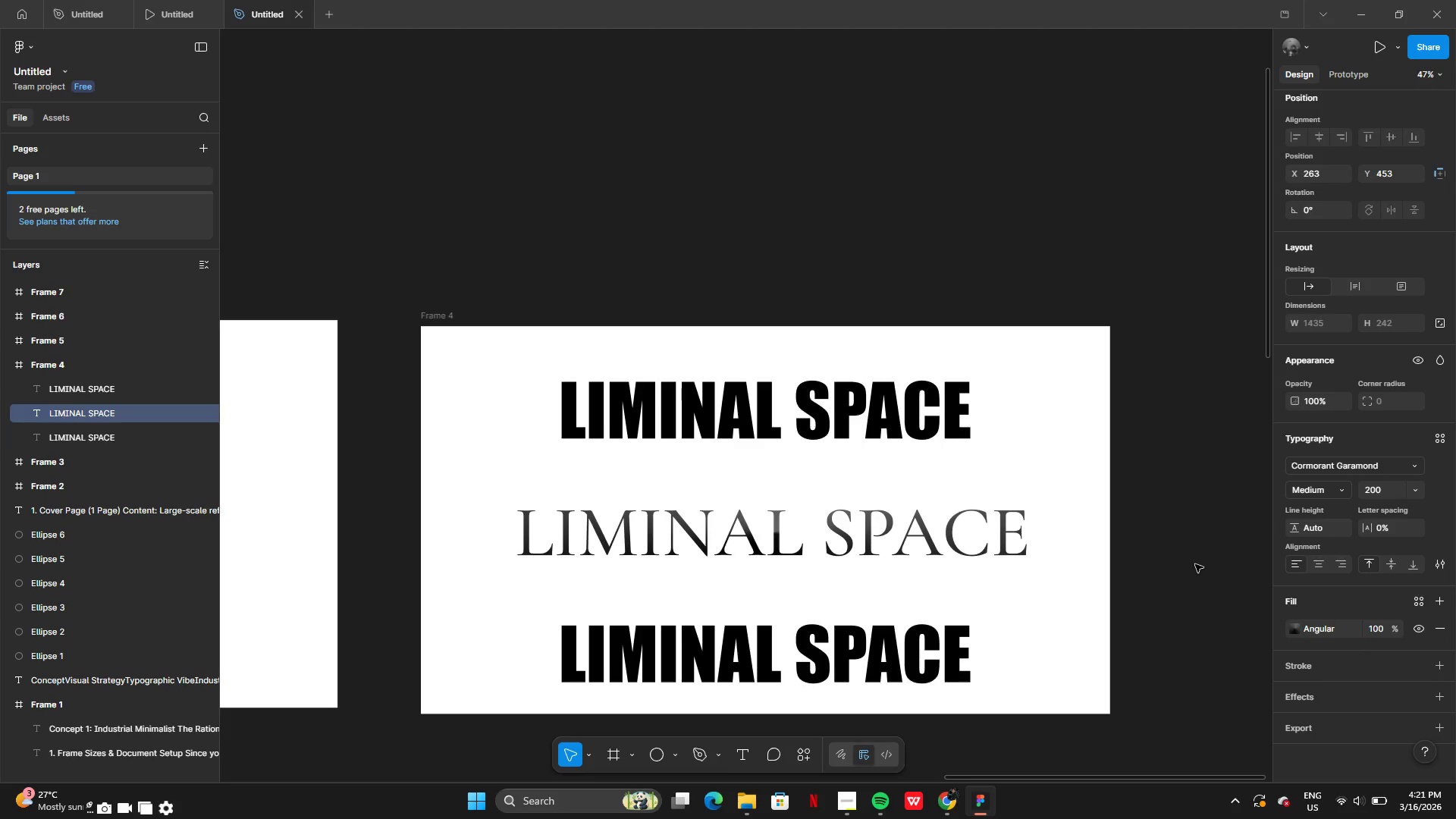 
key(Control+Z)
 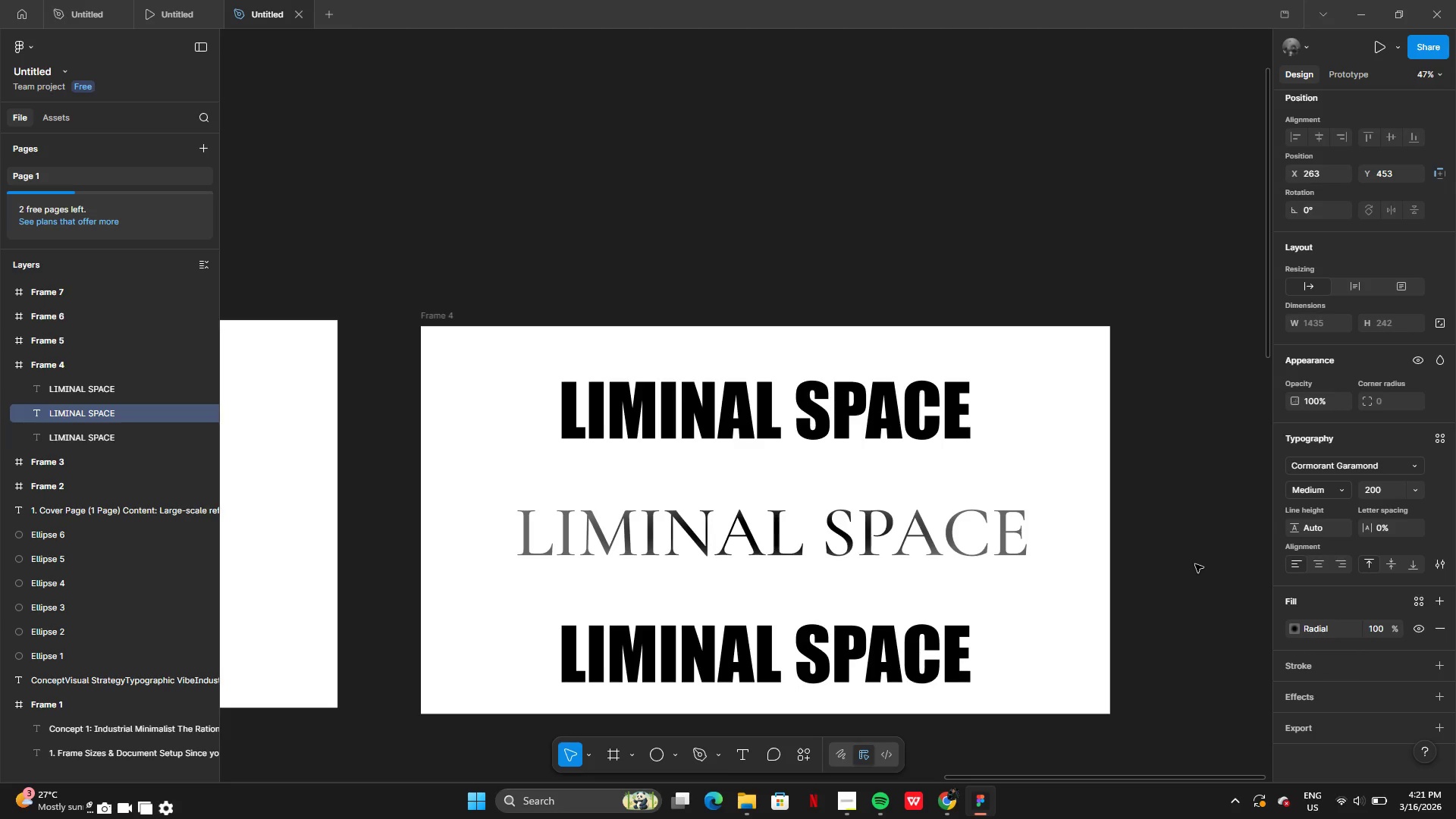 
key(Control+Z)
 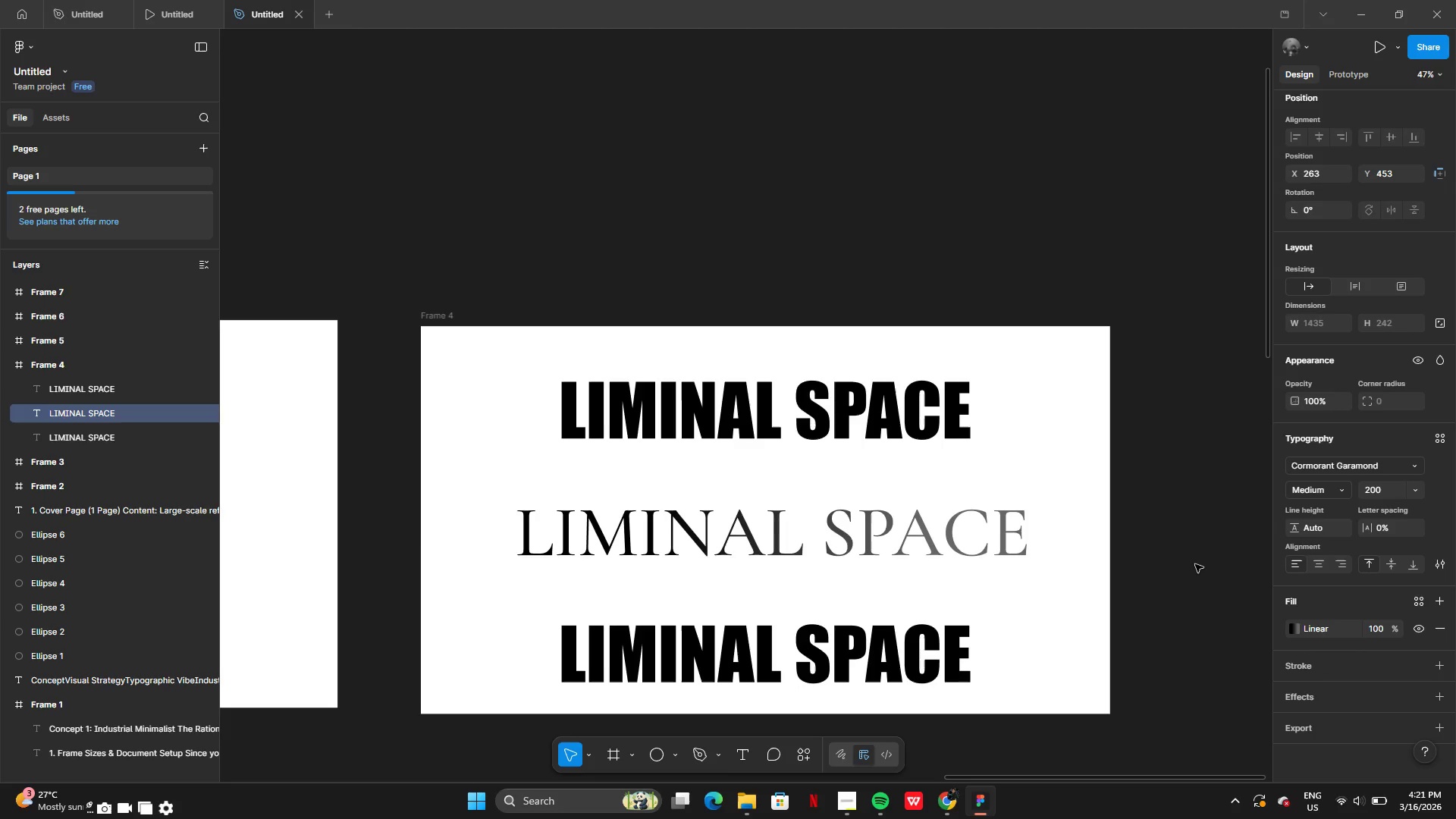 
left_click([1195, 564])
 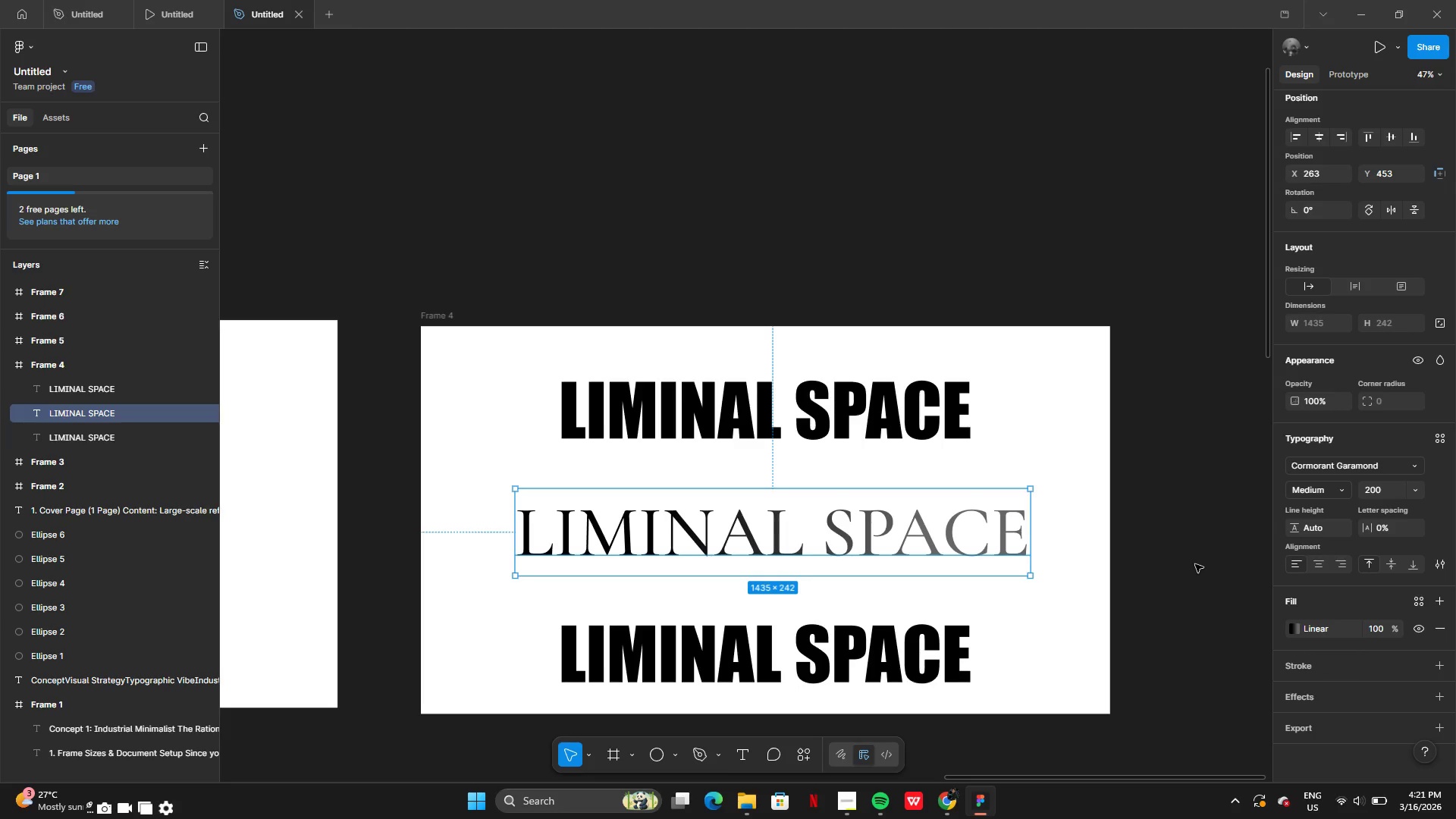 
key(Control+Z)
 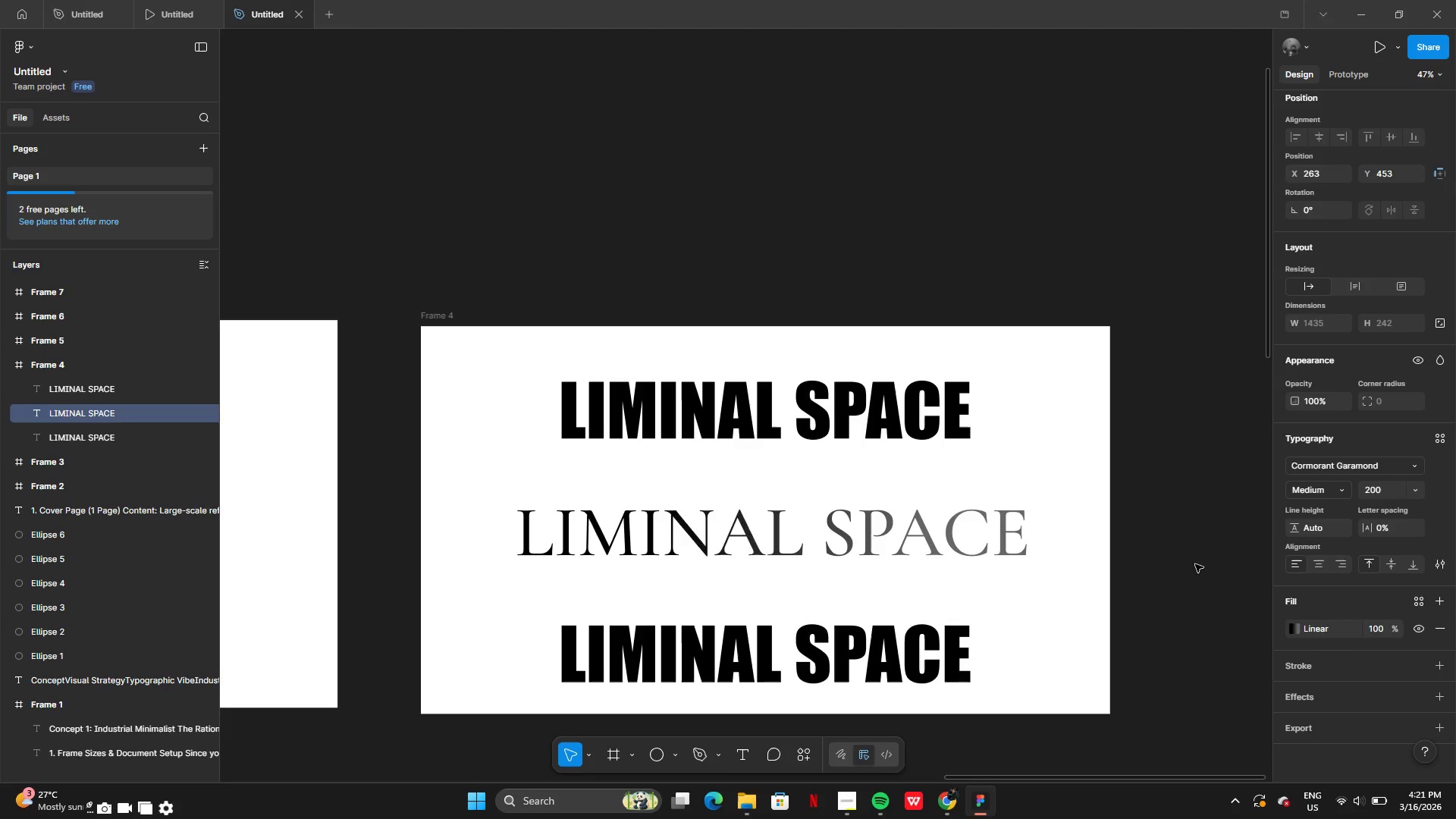 
key(Control+Z)
 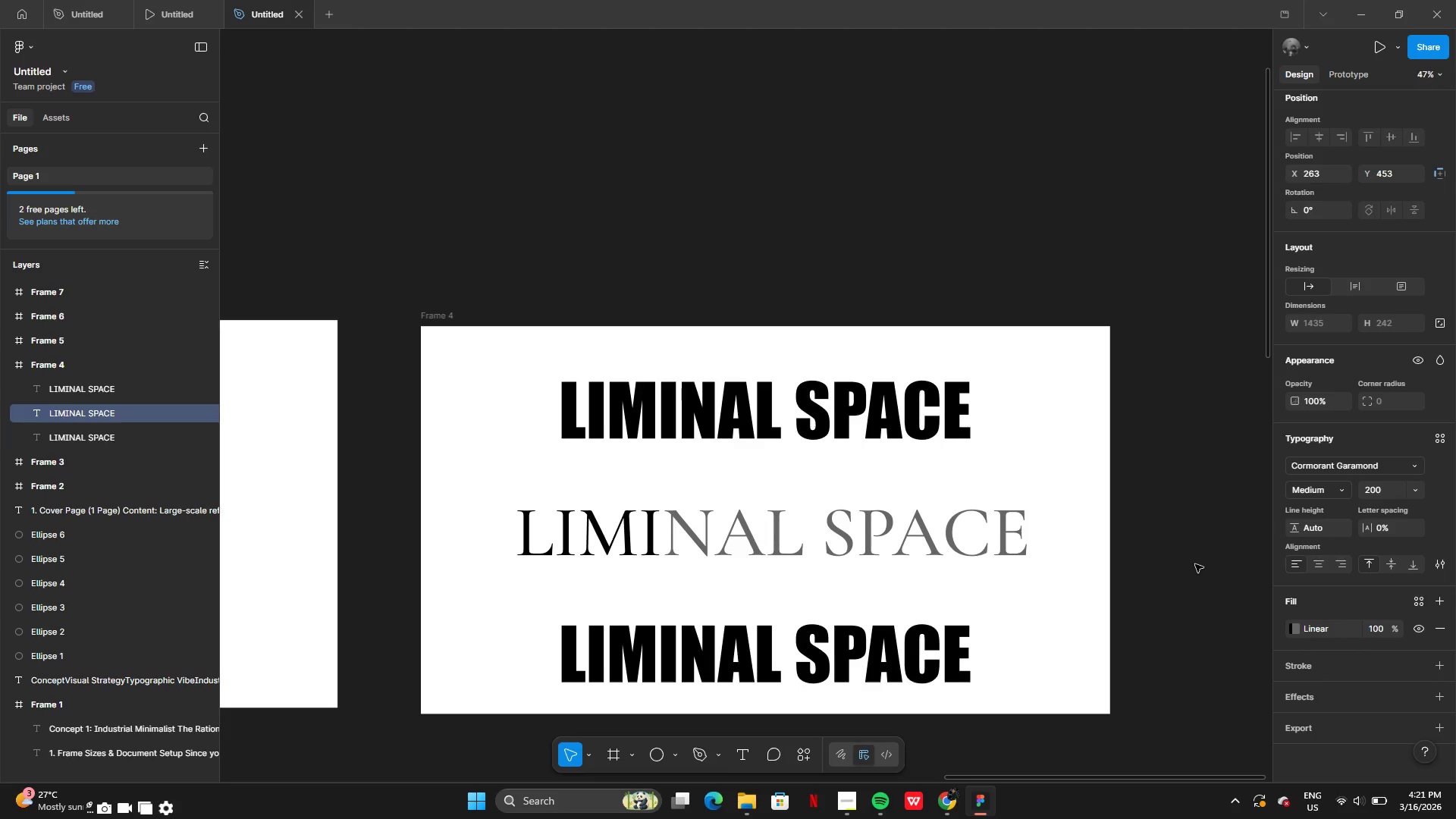 
left_click([1195, 564])
 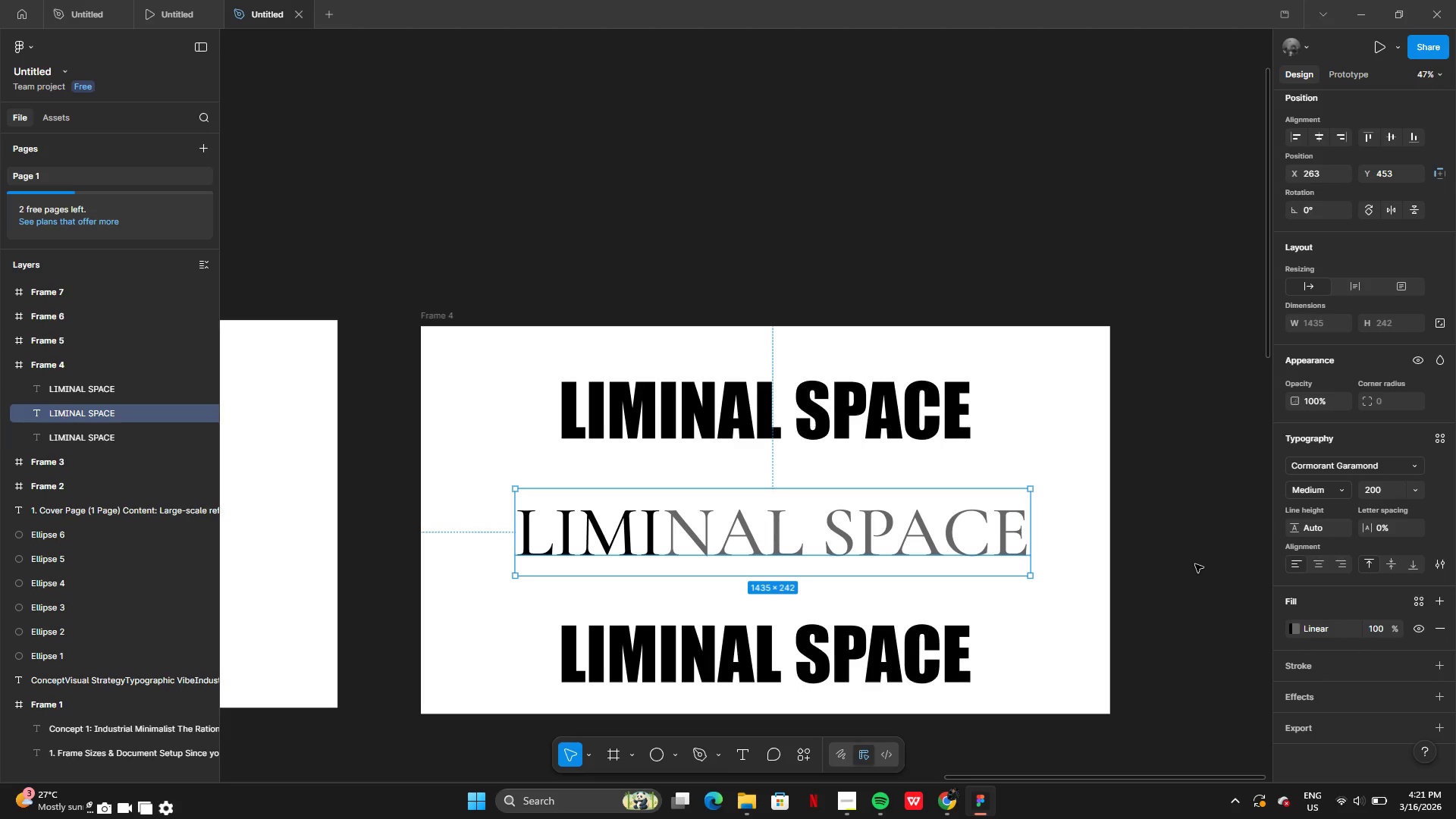 
key(Control+Z)
 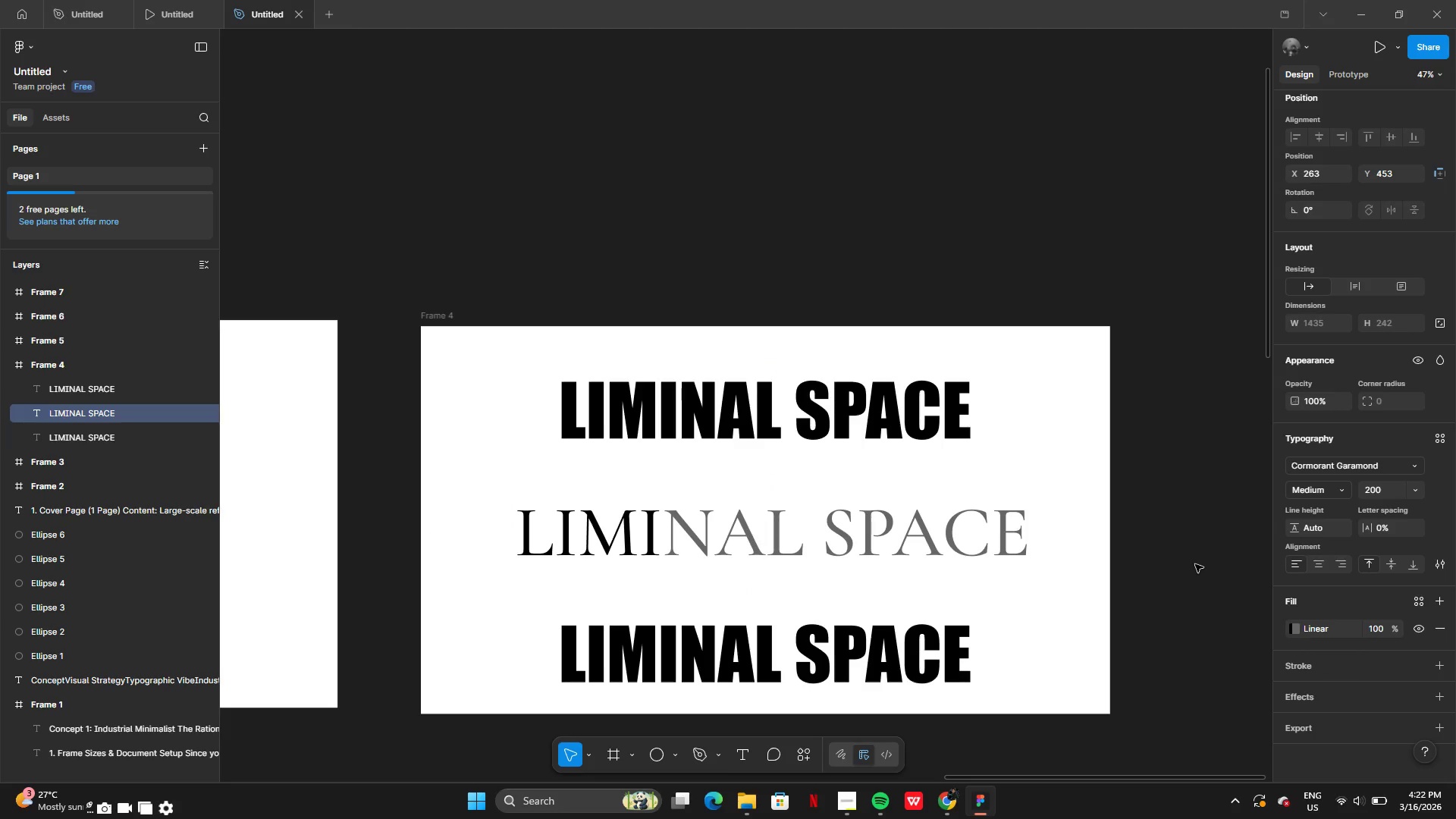 
key(Control+Z)
 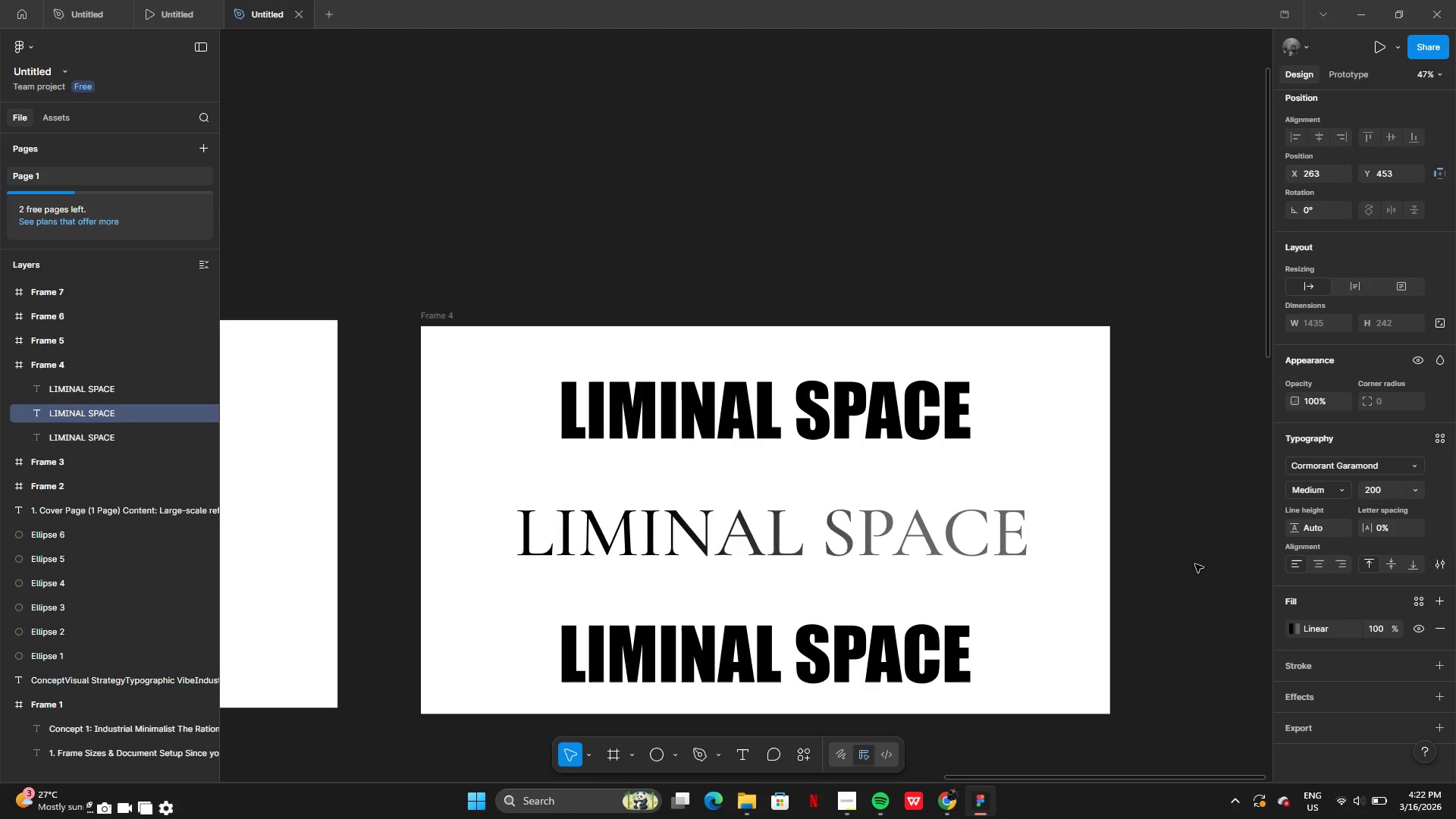 
key(Control+Z)
 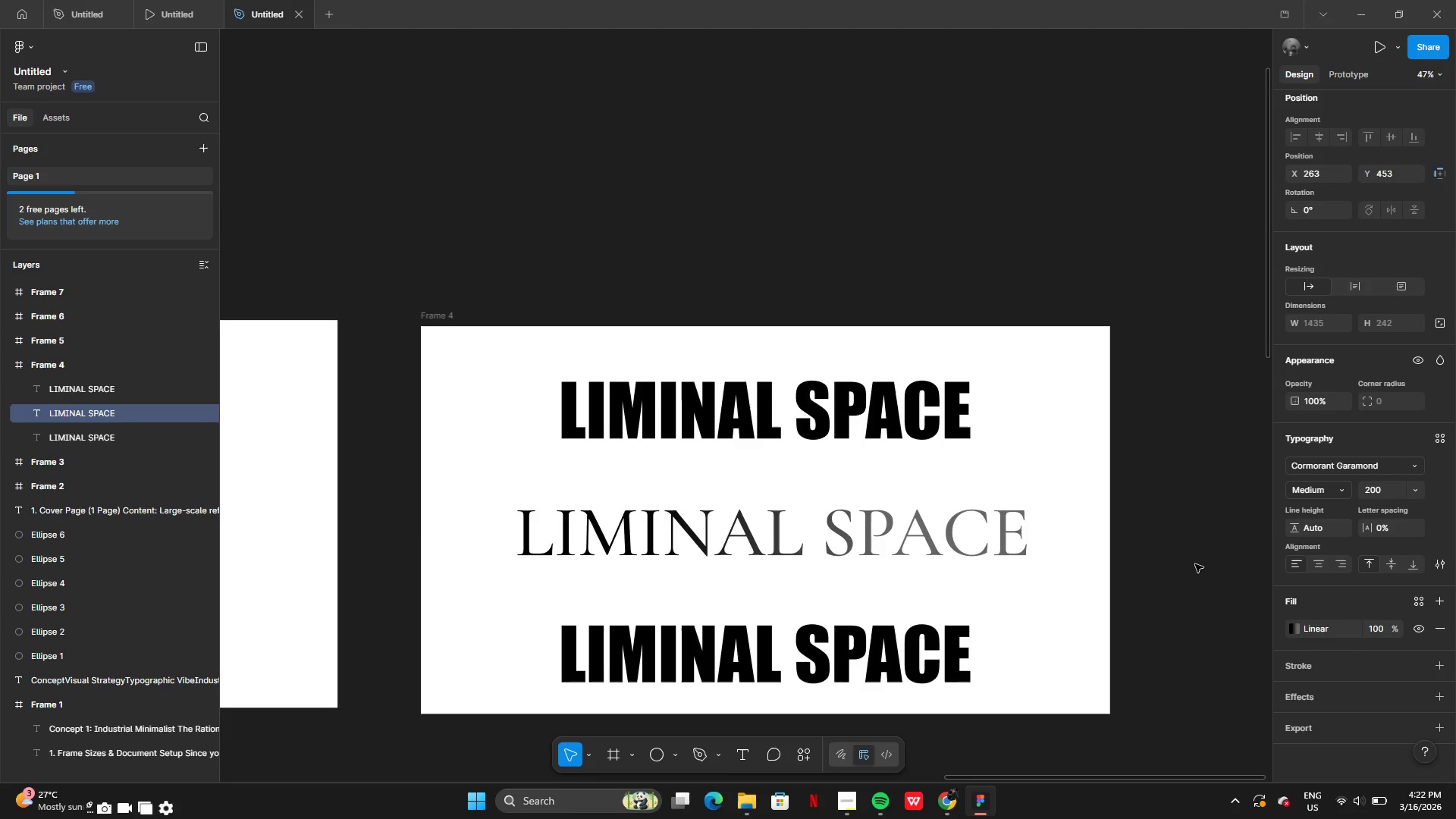 
left_click([1195, 564])
 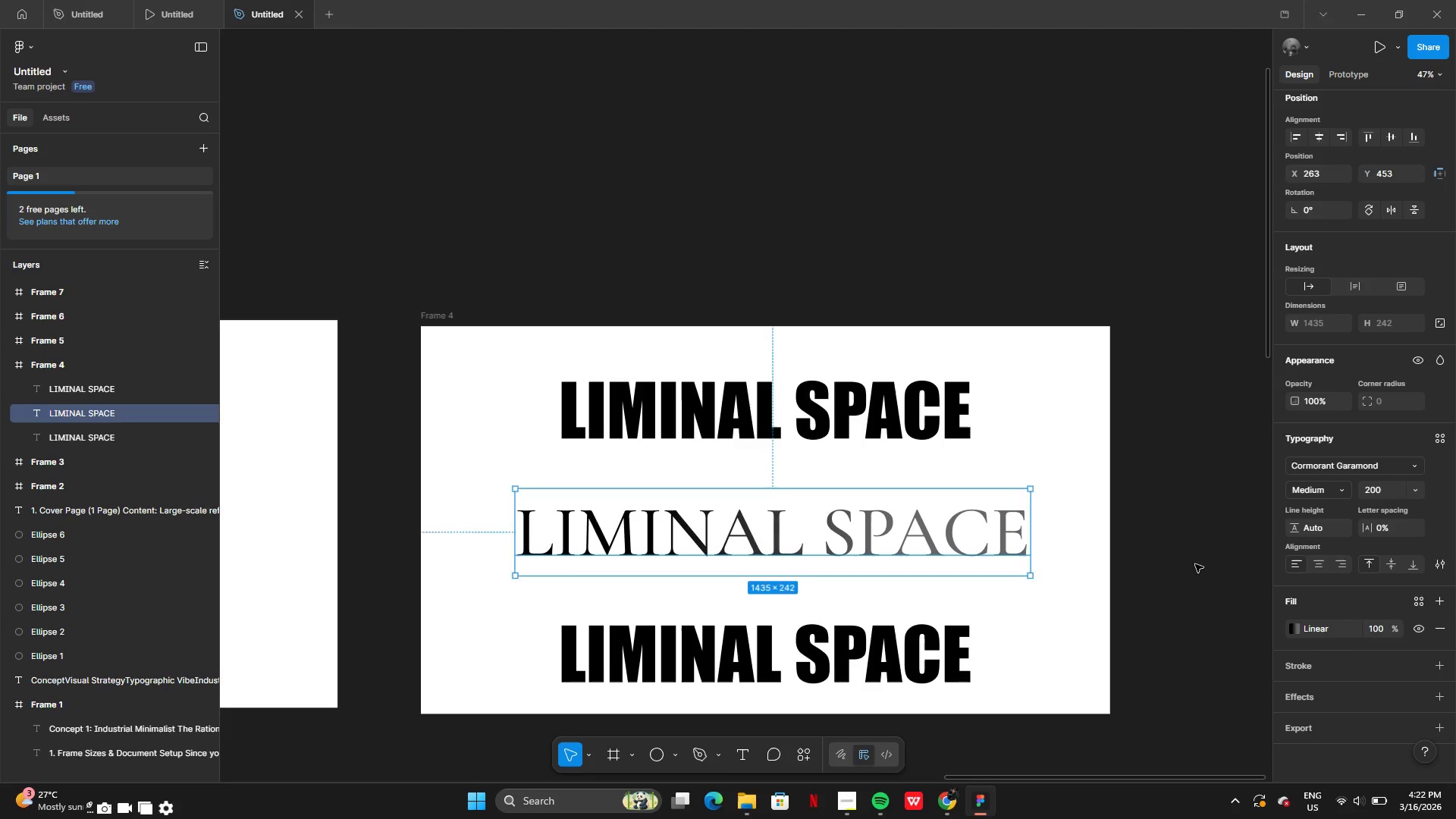 
key(Control+Z)
 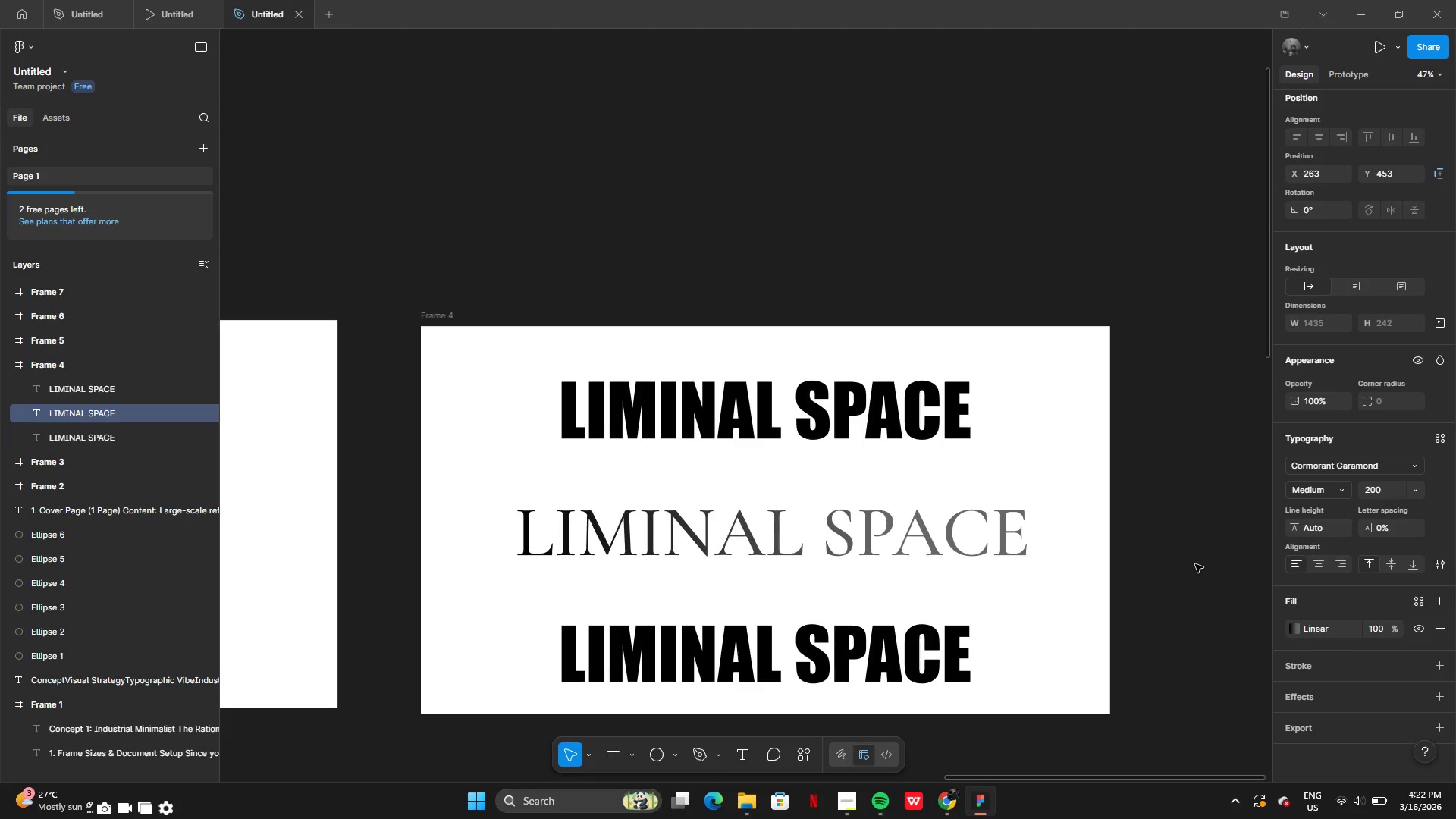 
key(Control+Z)
 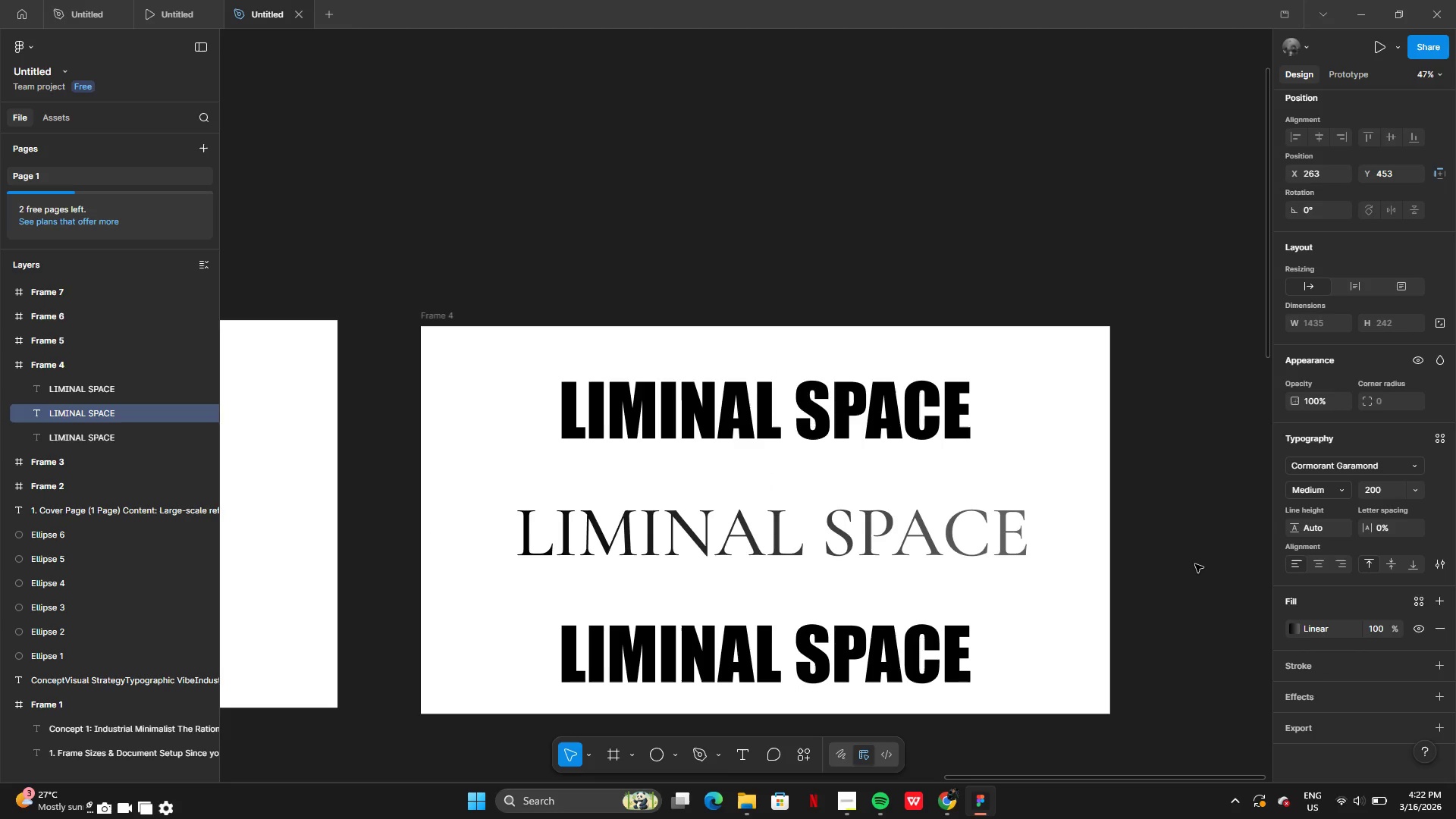 
left_click([1195, 564])
 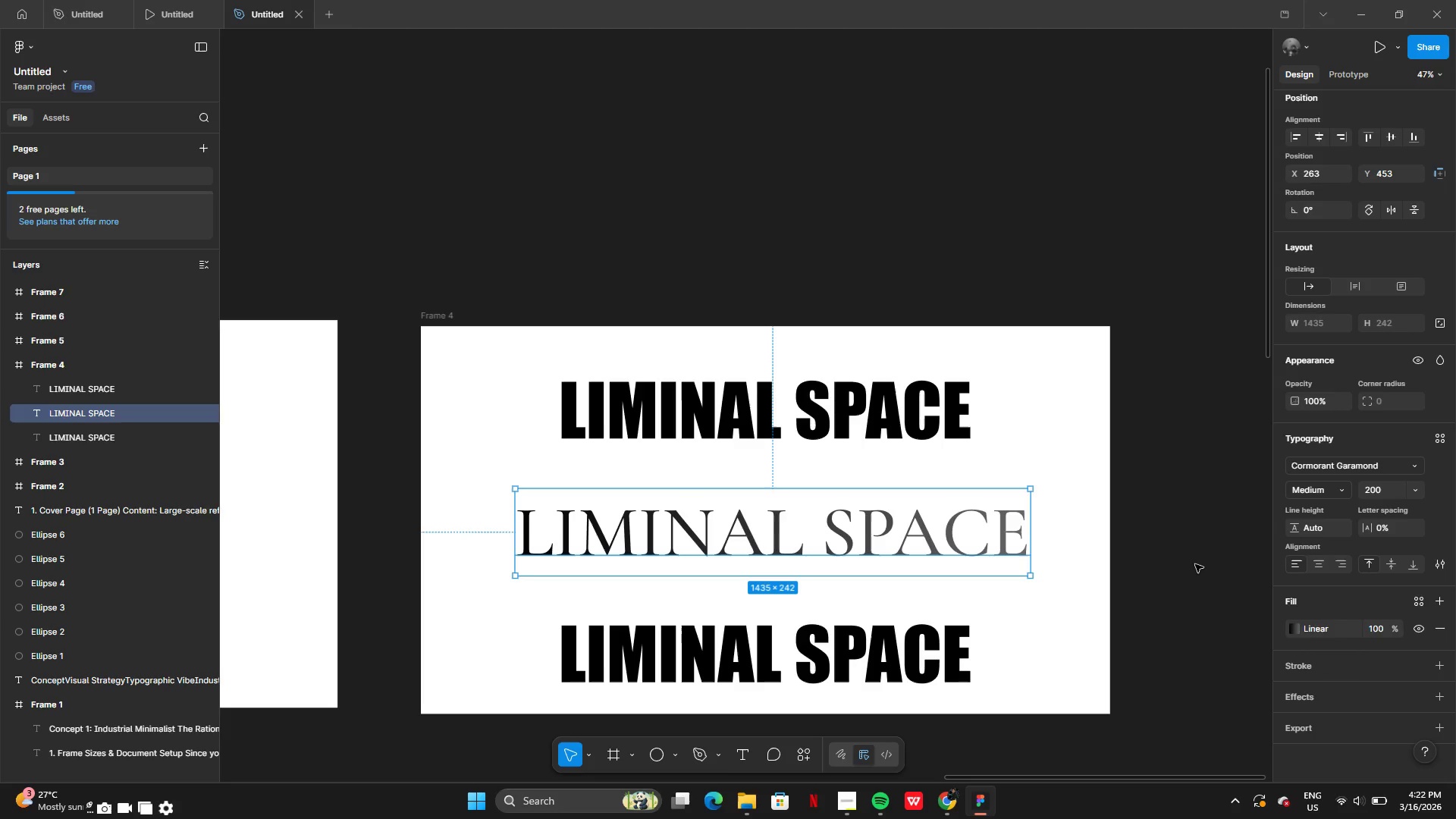 
key(Control+Z)
 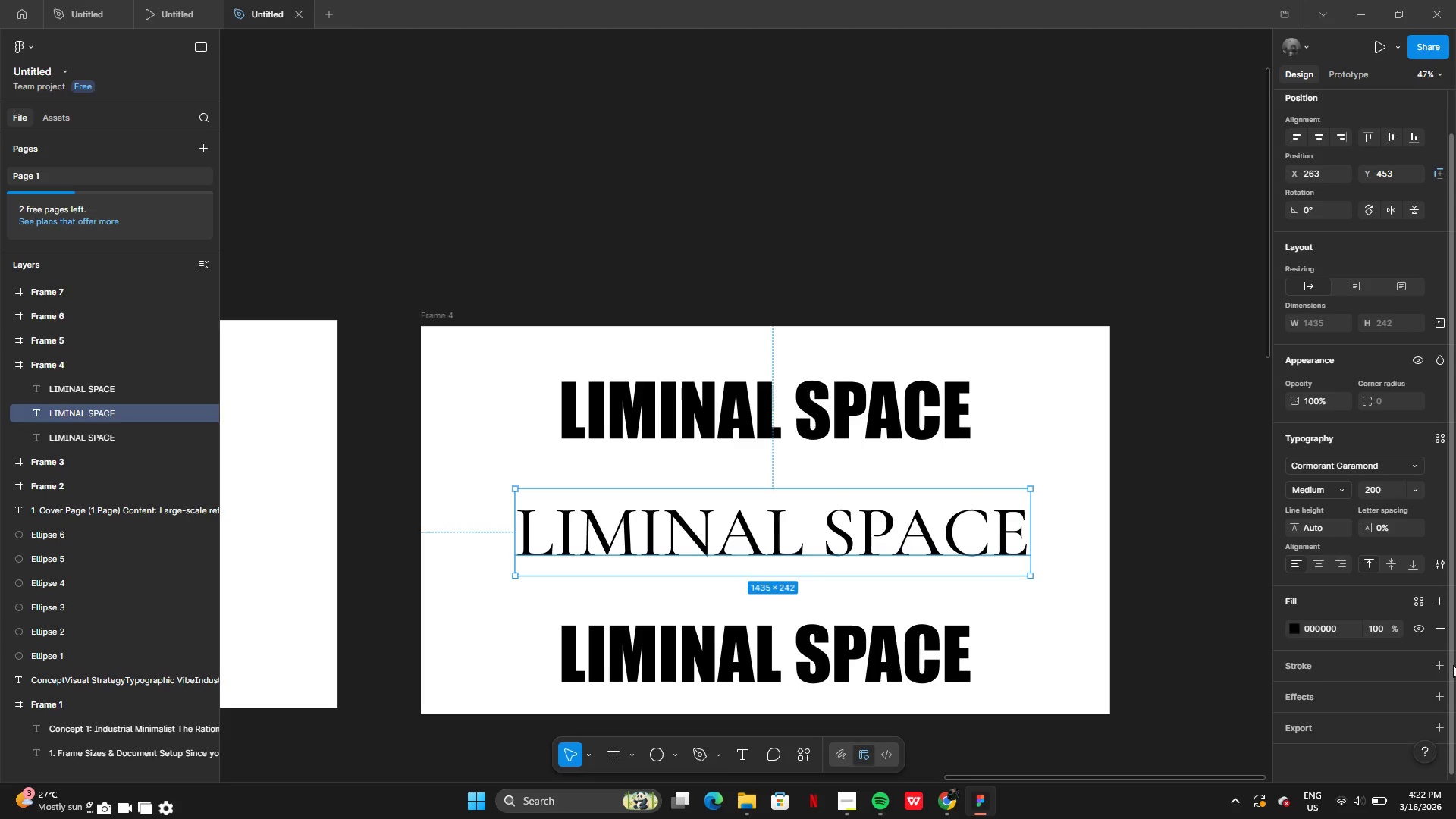 
wait(6.47)
 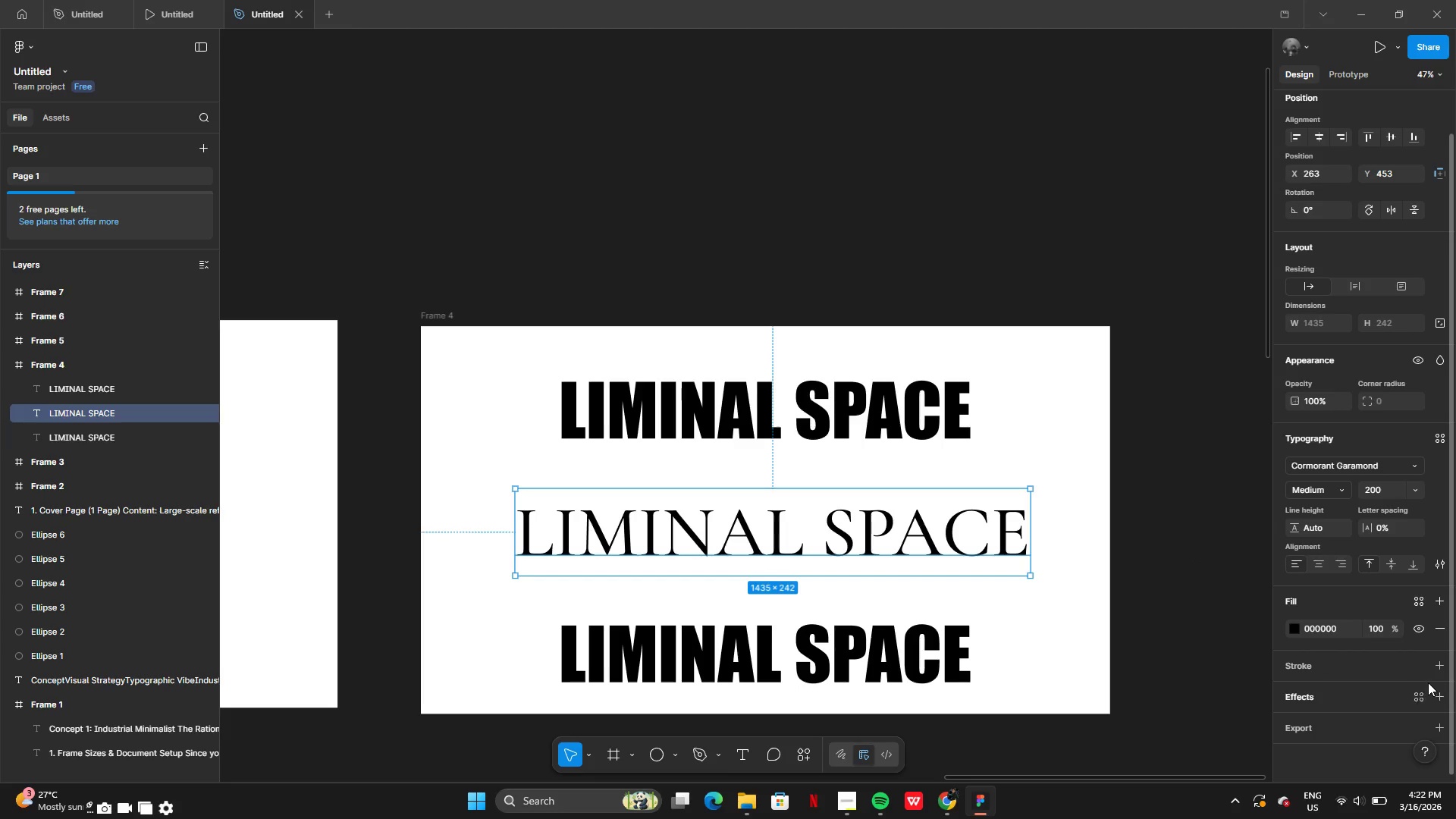 
left_click([1355, 694])
 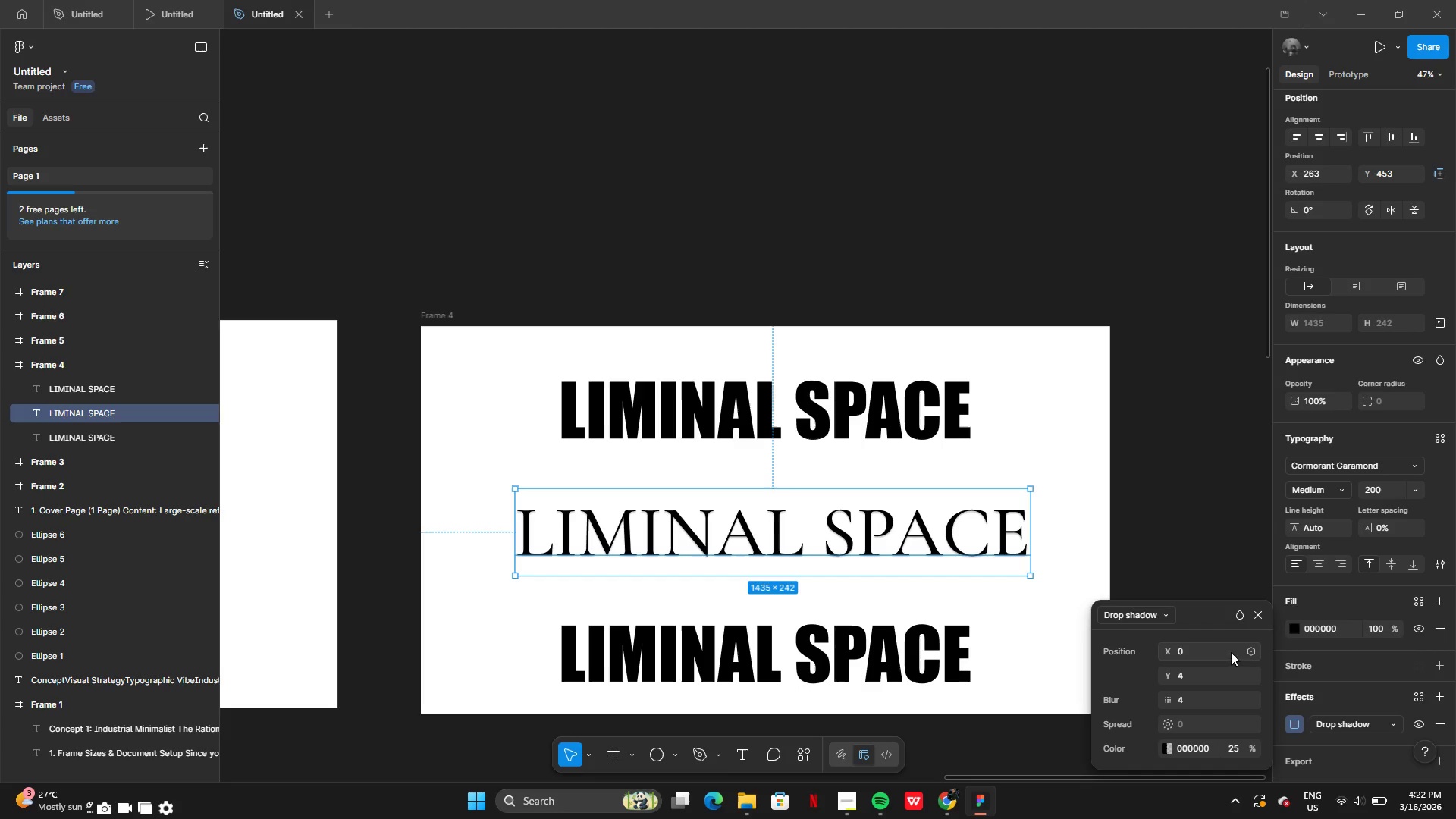 
left_click([1140, 614])
 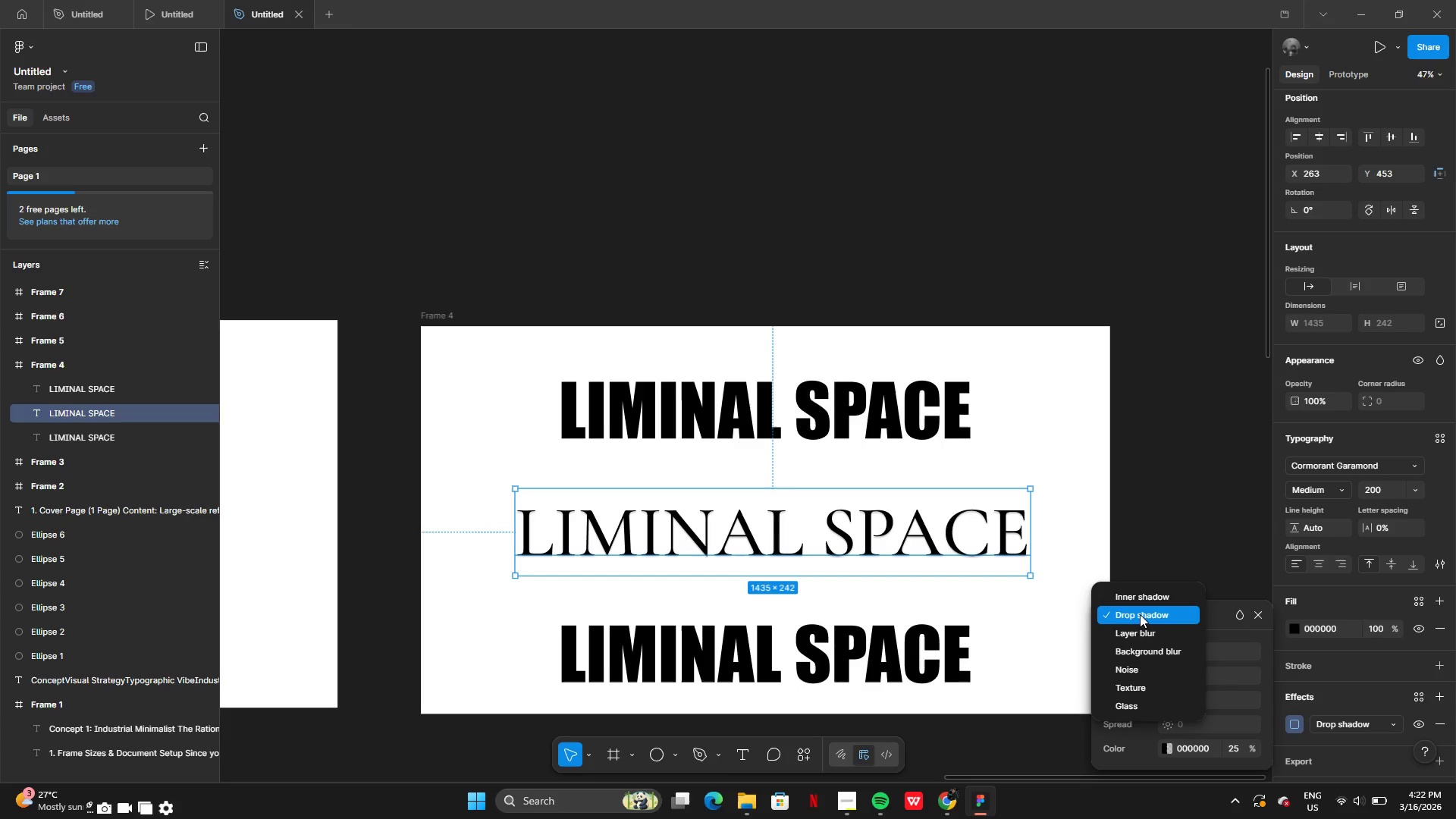 
left_click([1140, 614])
 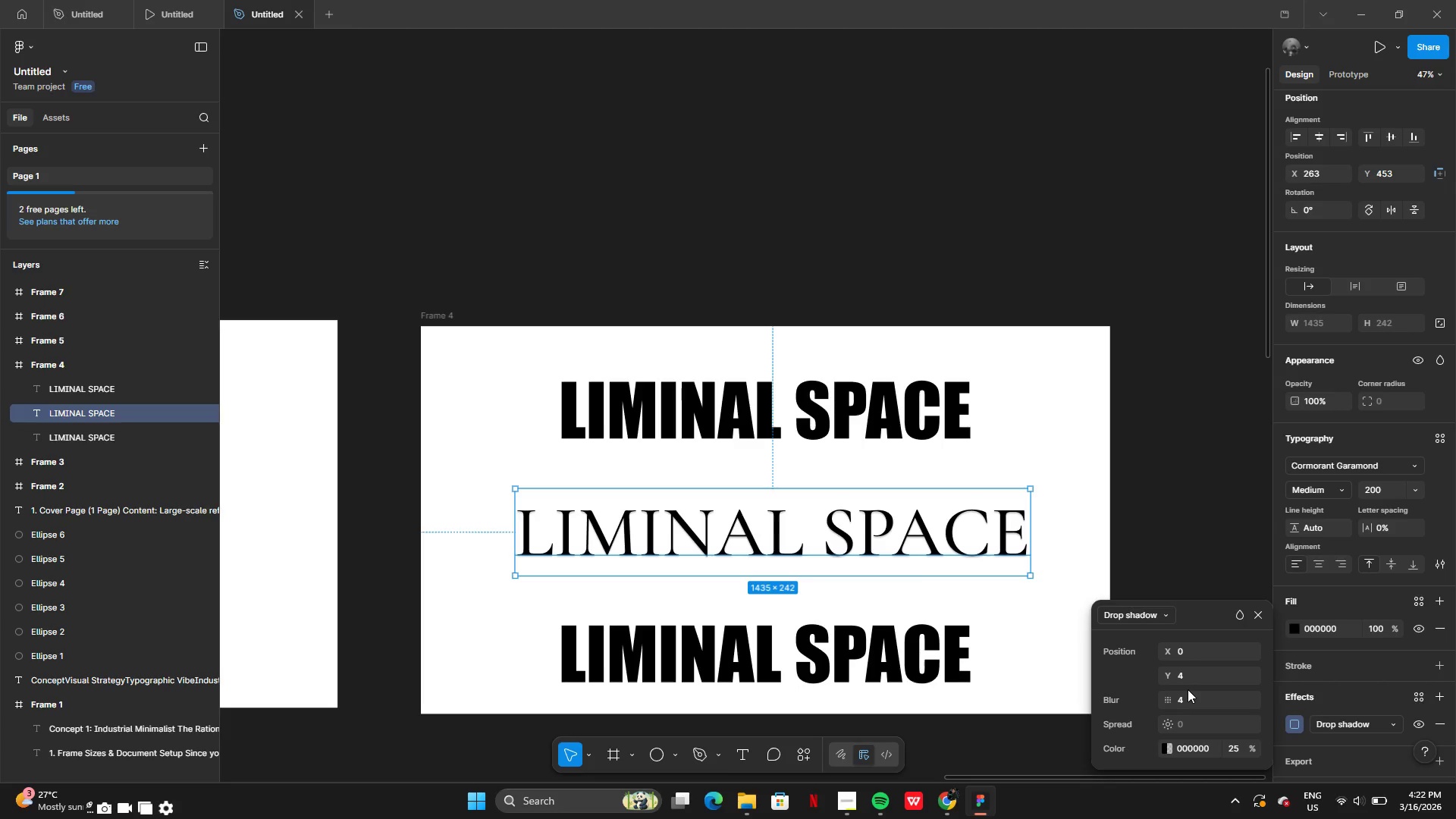 
left_click([1191, 671])
 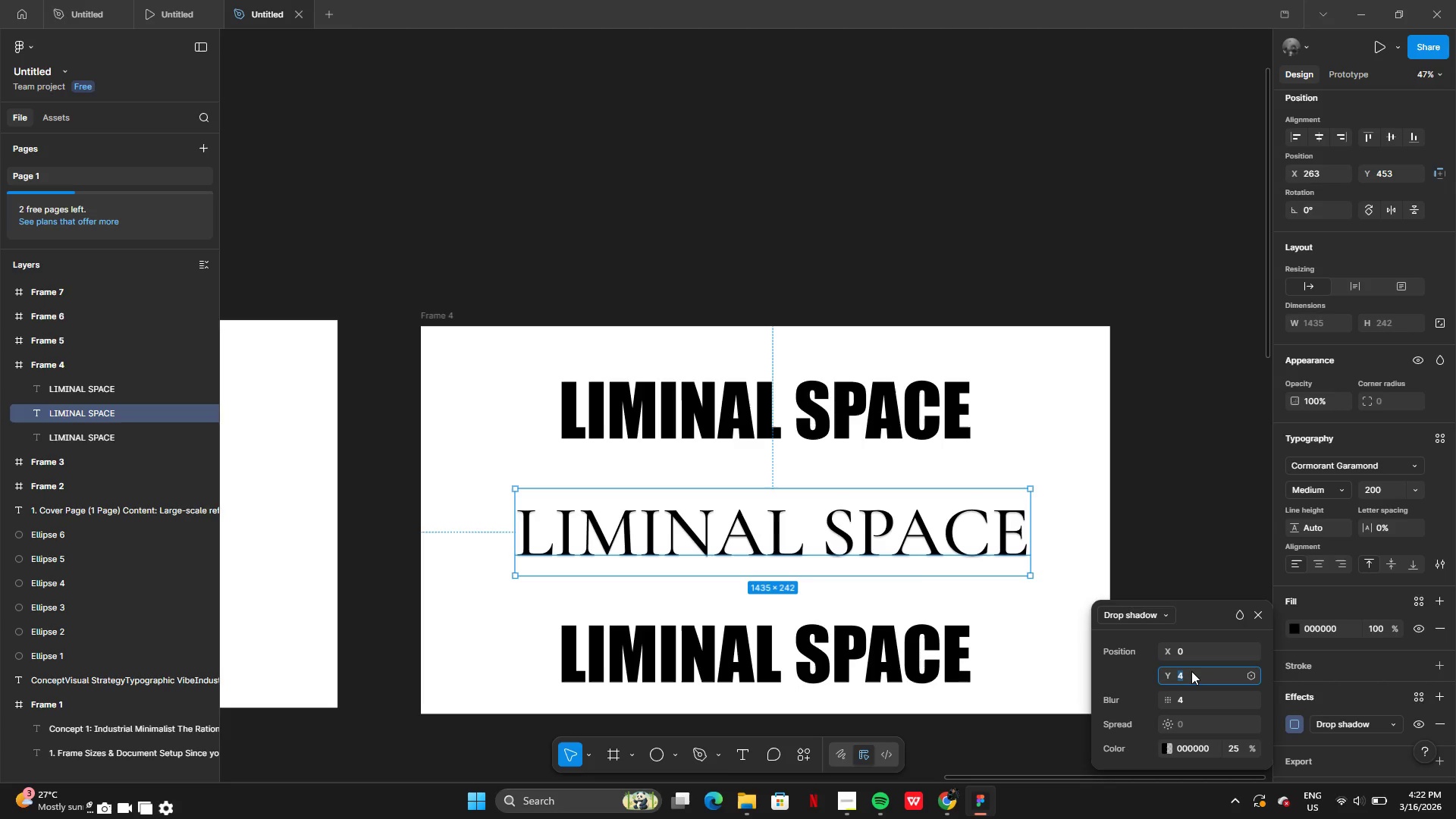 
type(10)
 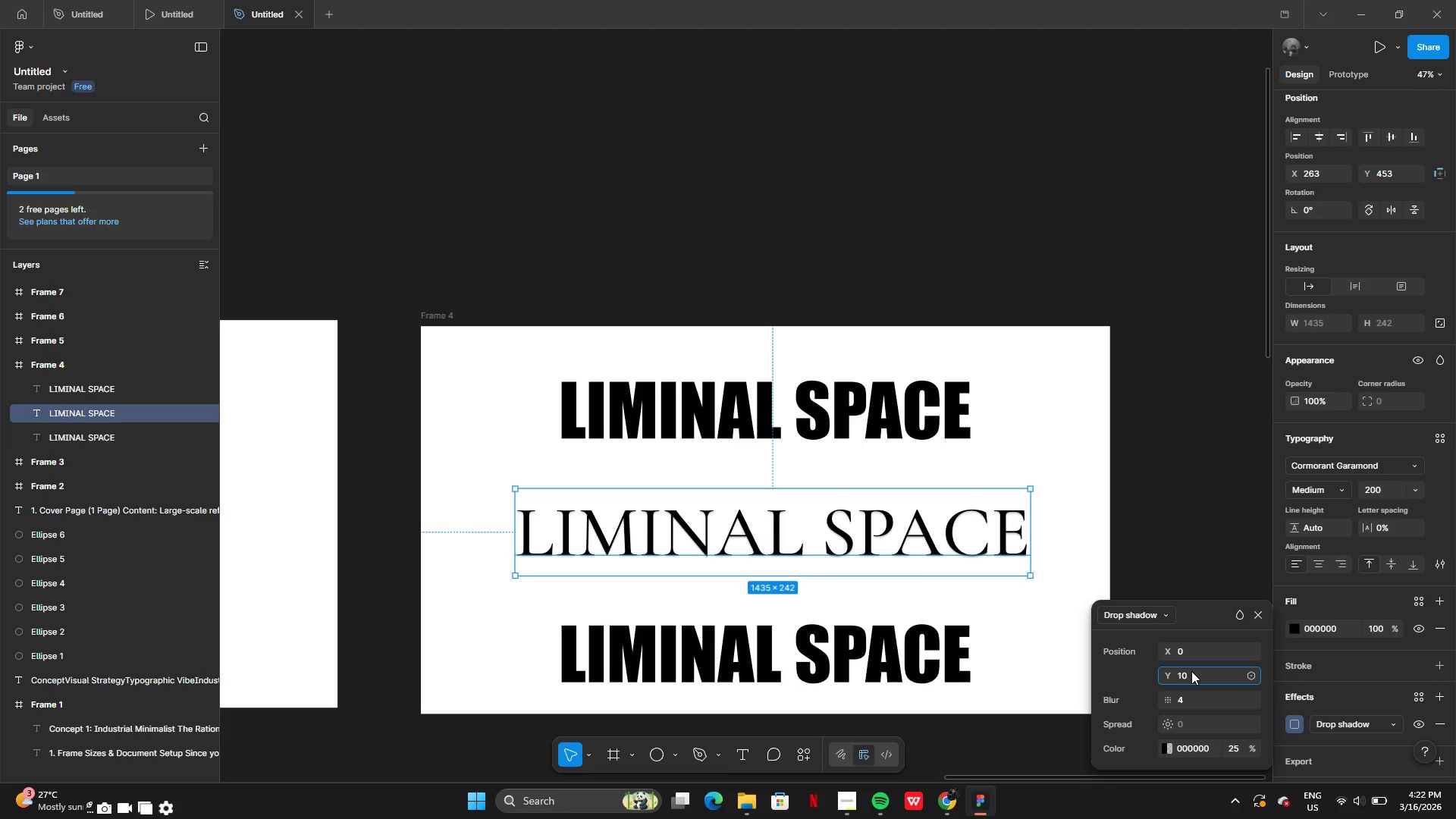 
key(Enter)
 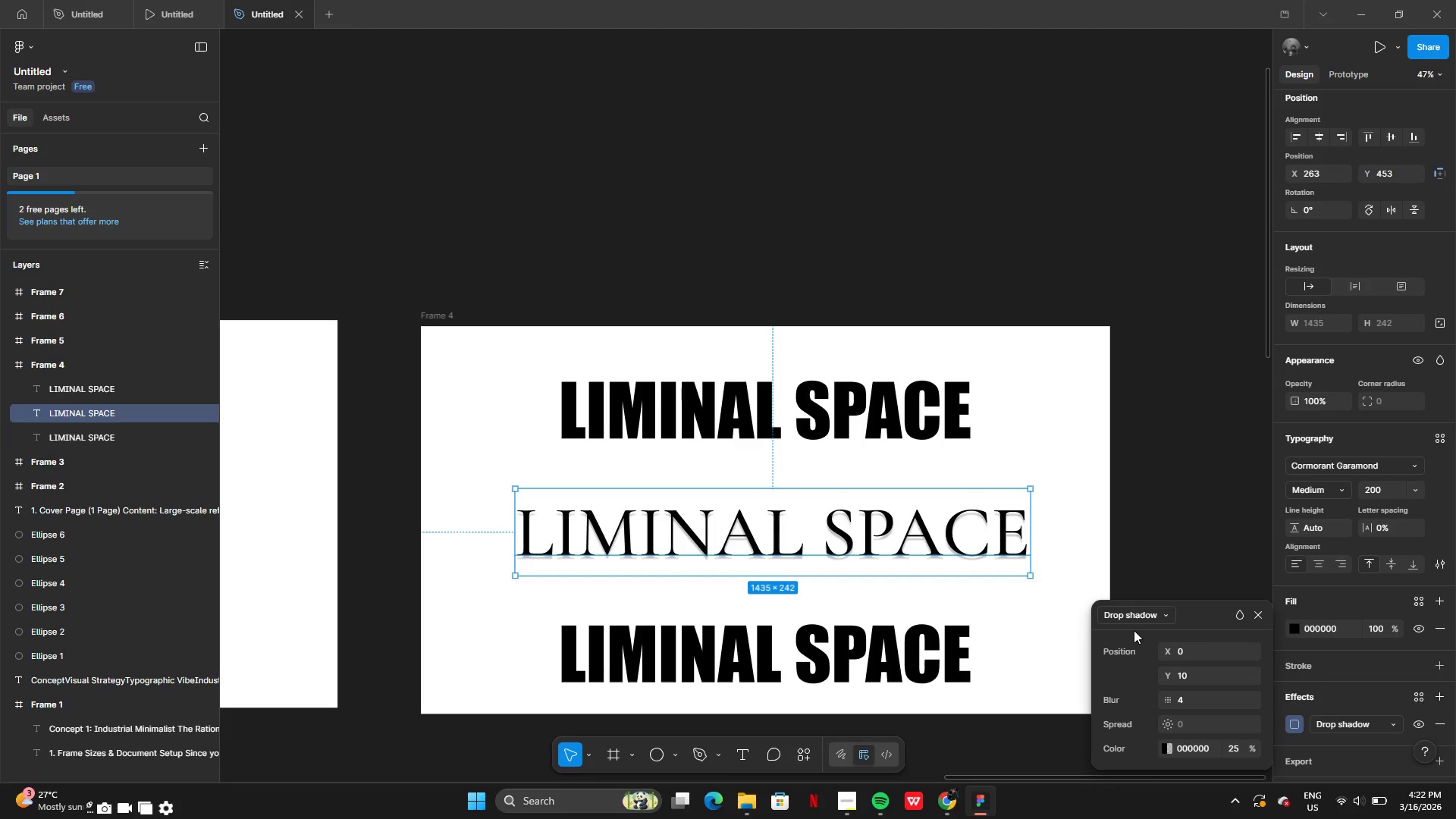 
left_click([1196, 656])
 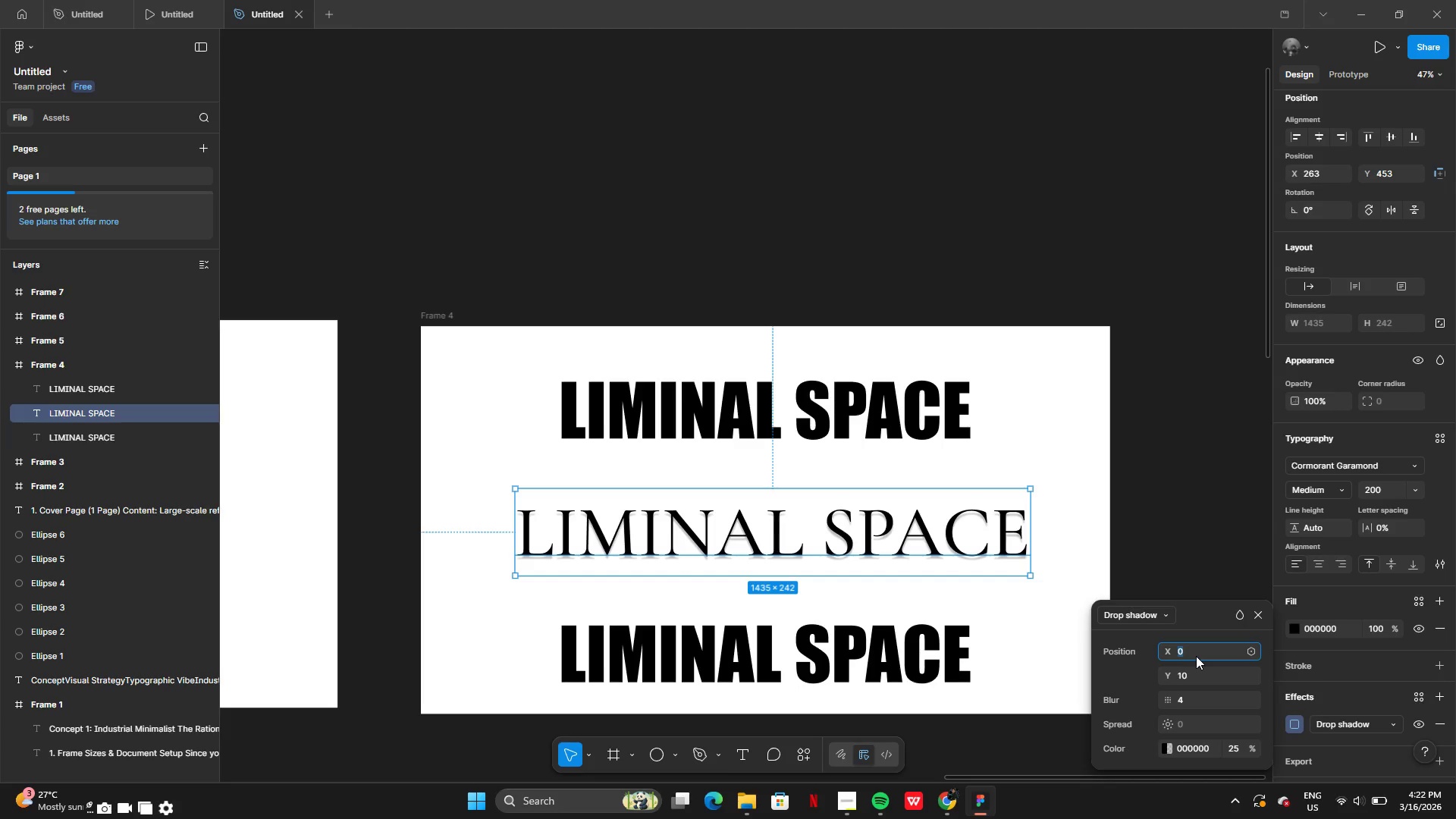 
key(5)
 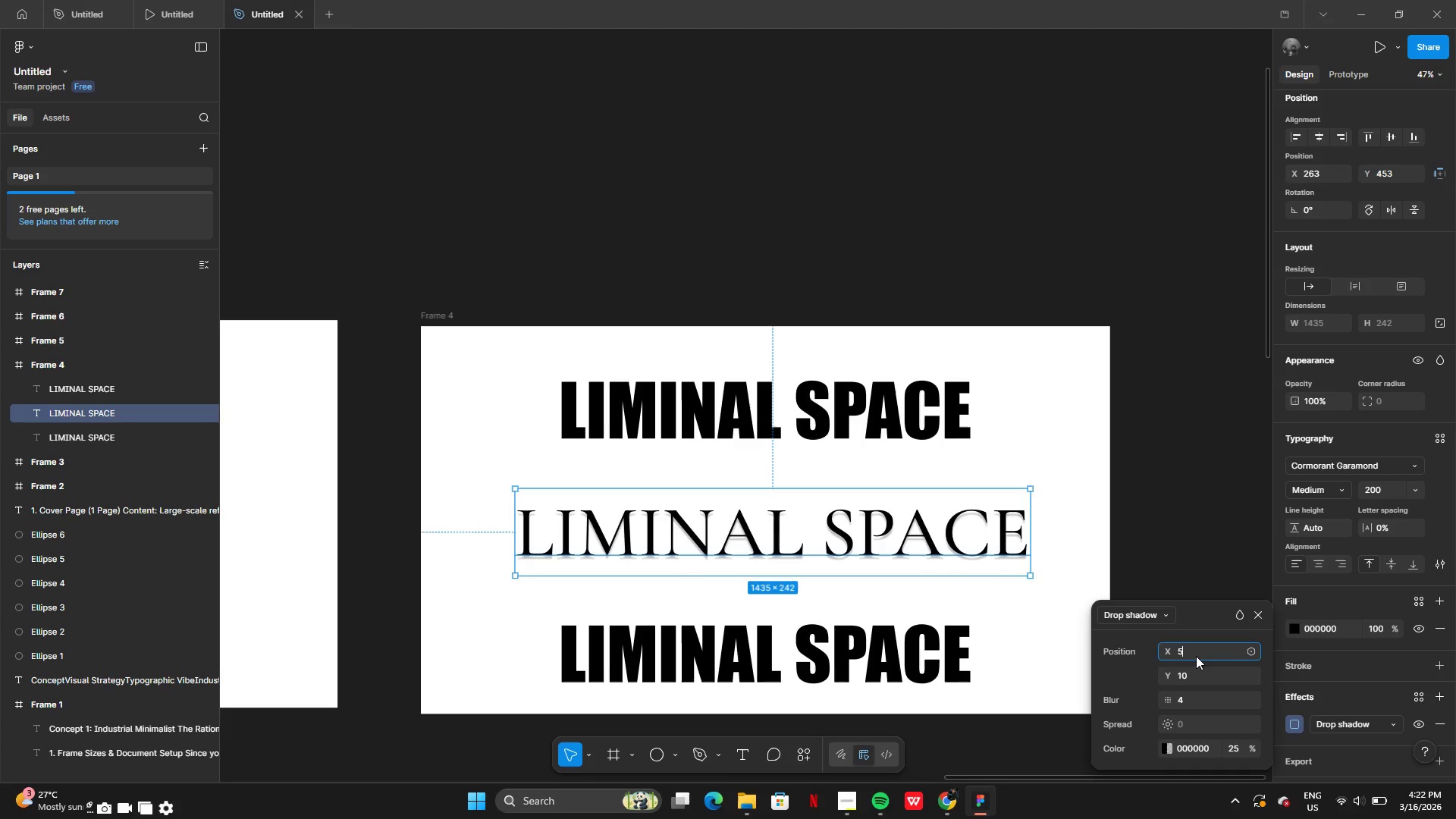 
key(Enter)
 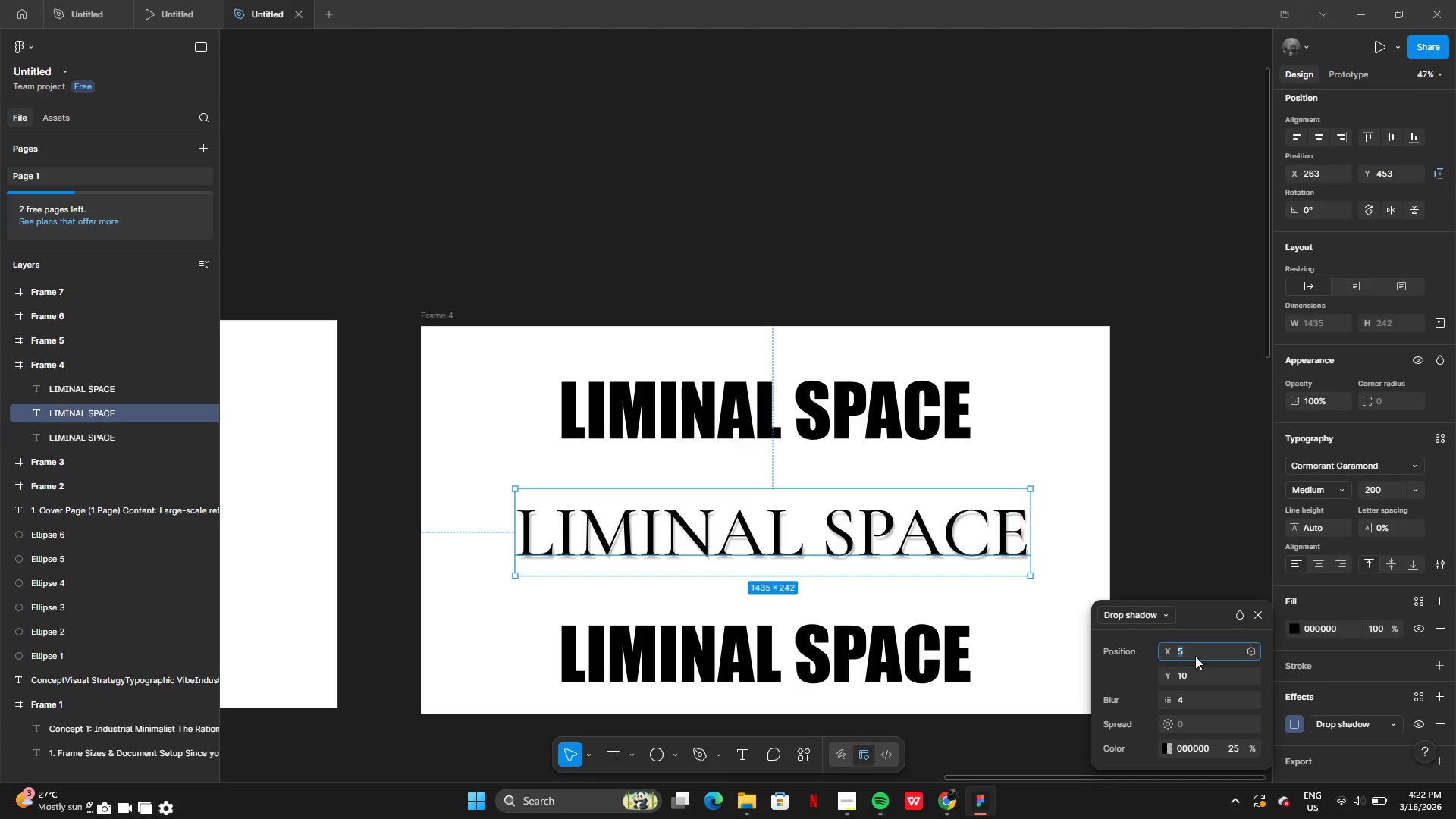 
type(10)
 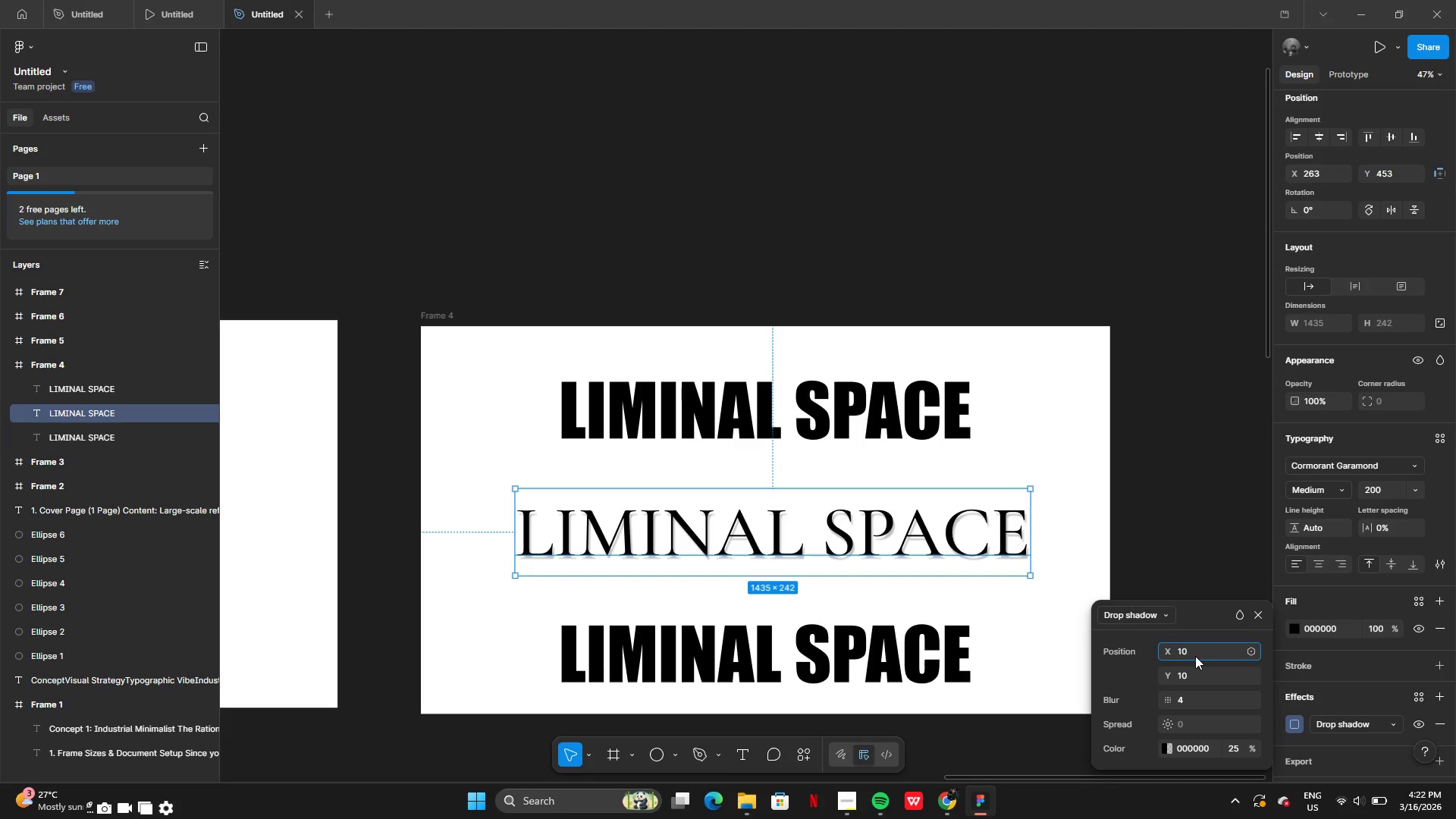 
key(Enter)
 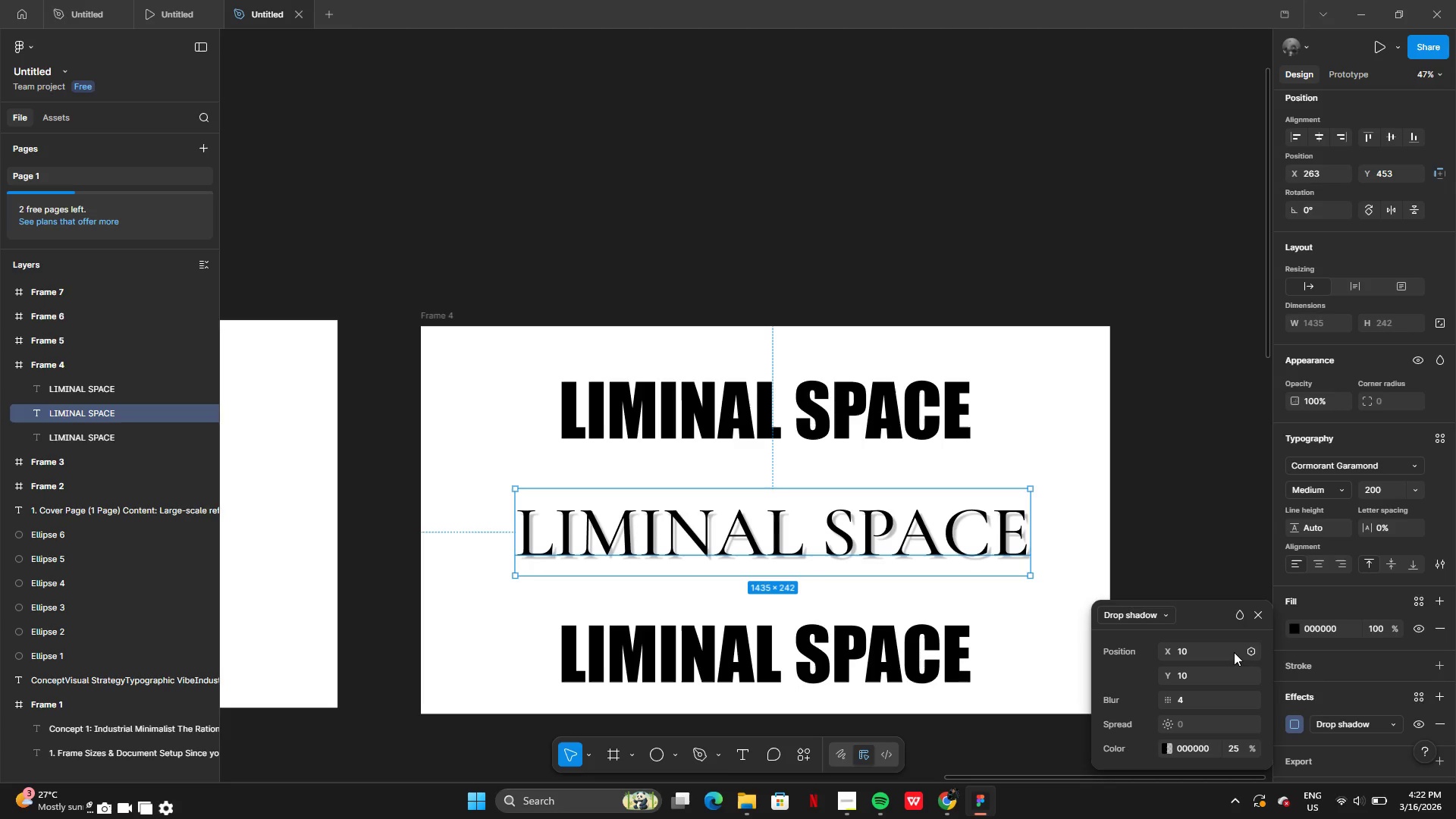 
wait(6.58)
 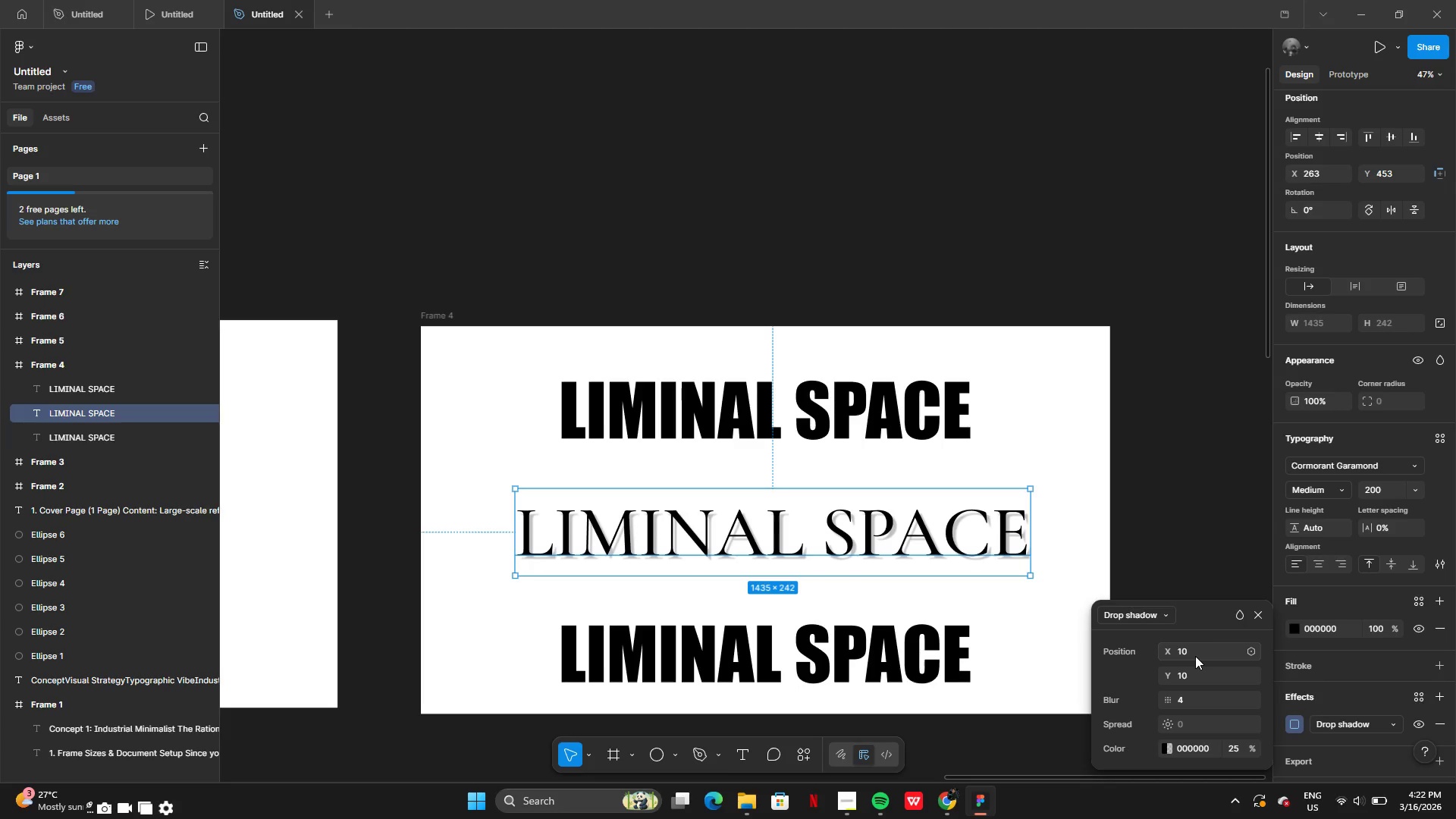 
left_click([1338, 721])
 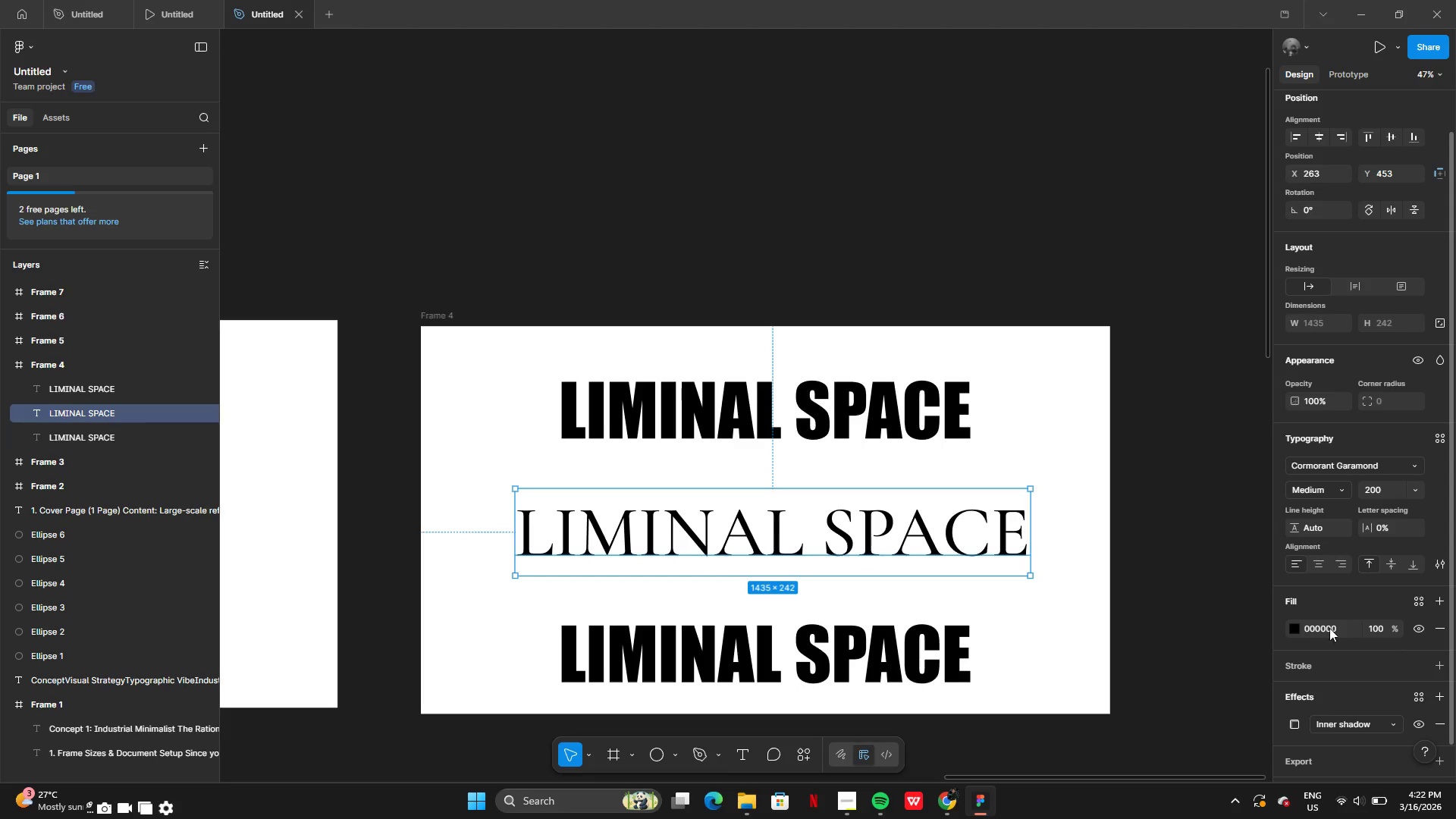 
left_click([1293, 720])
 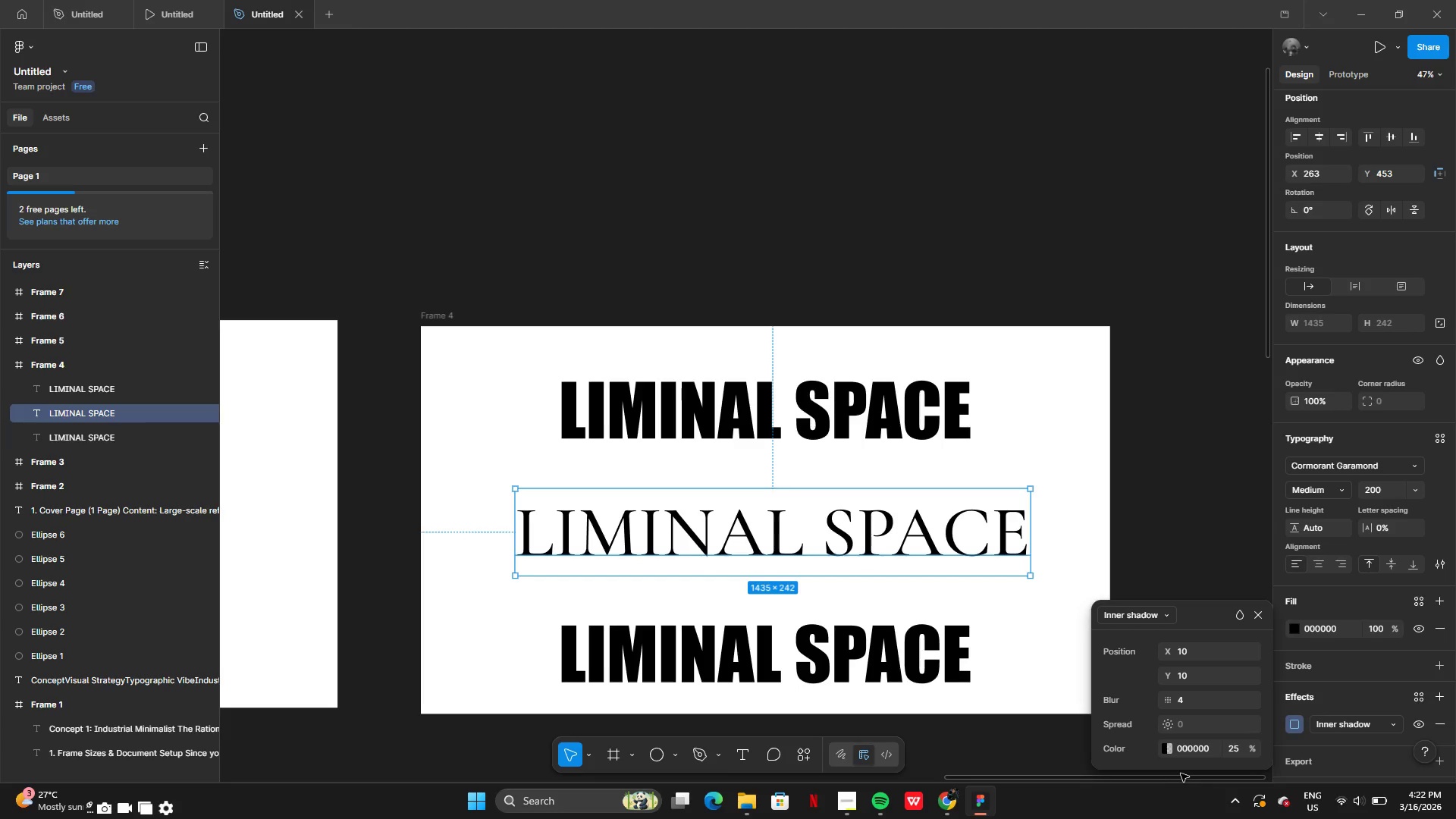 
left_click([1168, 748])
 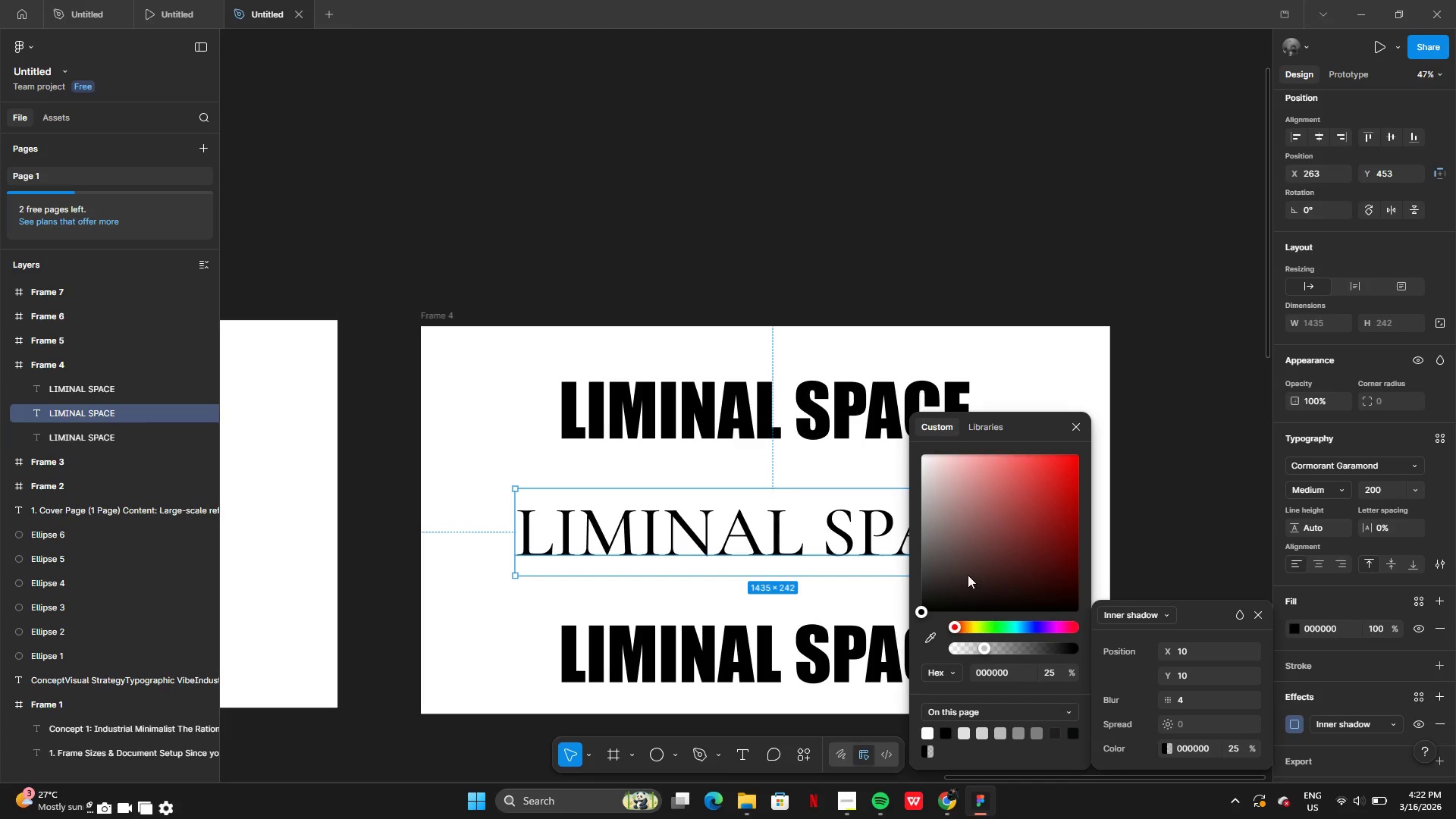 
left_click_drag(start_coordinate=[967, 566], to_coordinate=[909, 389])
 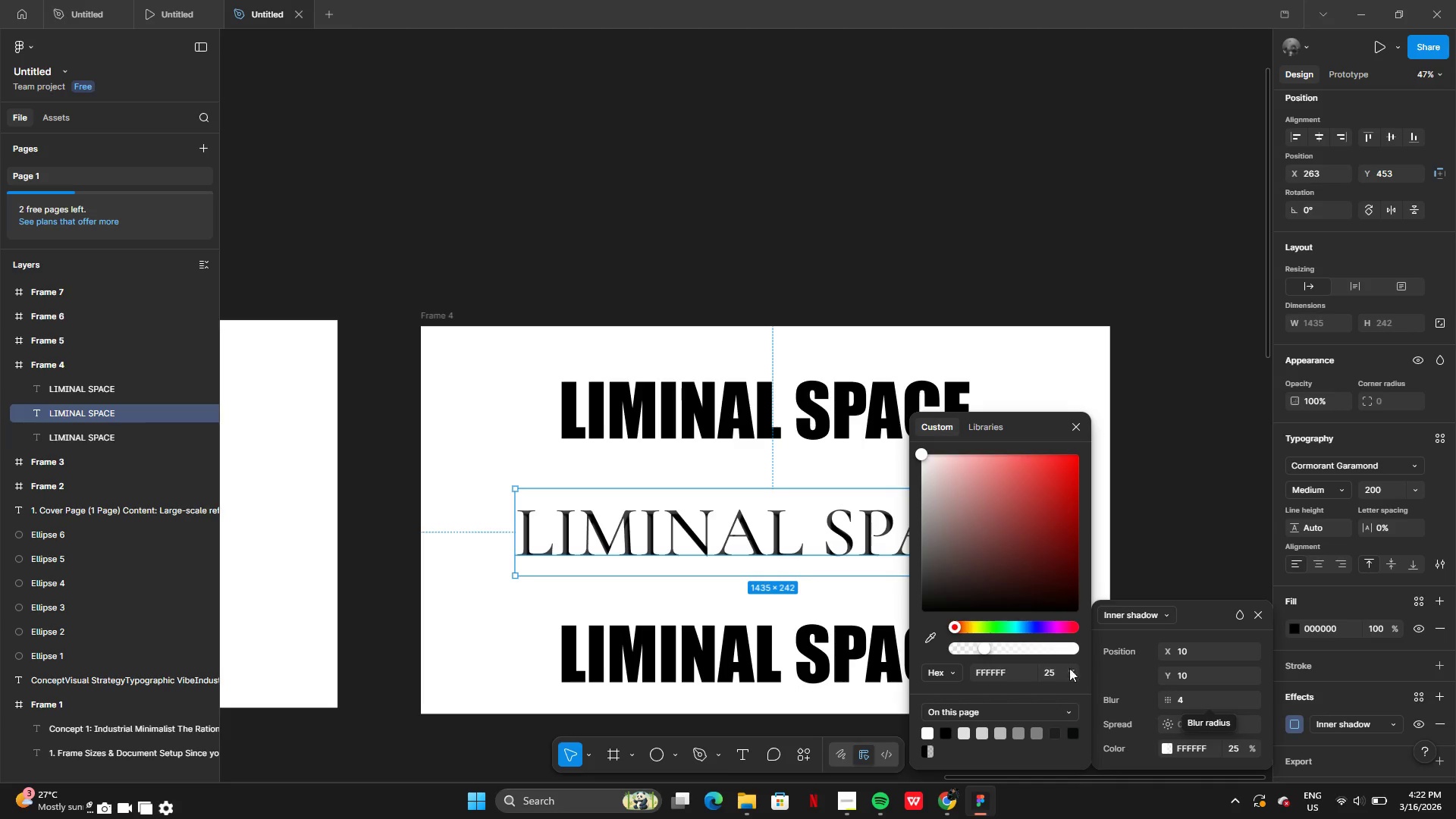 
left_click_drag(start_coordinate=[1003, 645], to_coordinate=[1006, 649])
 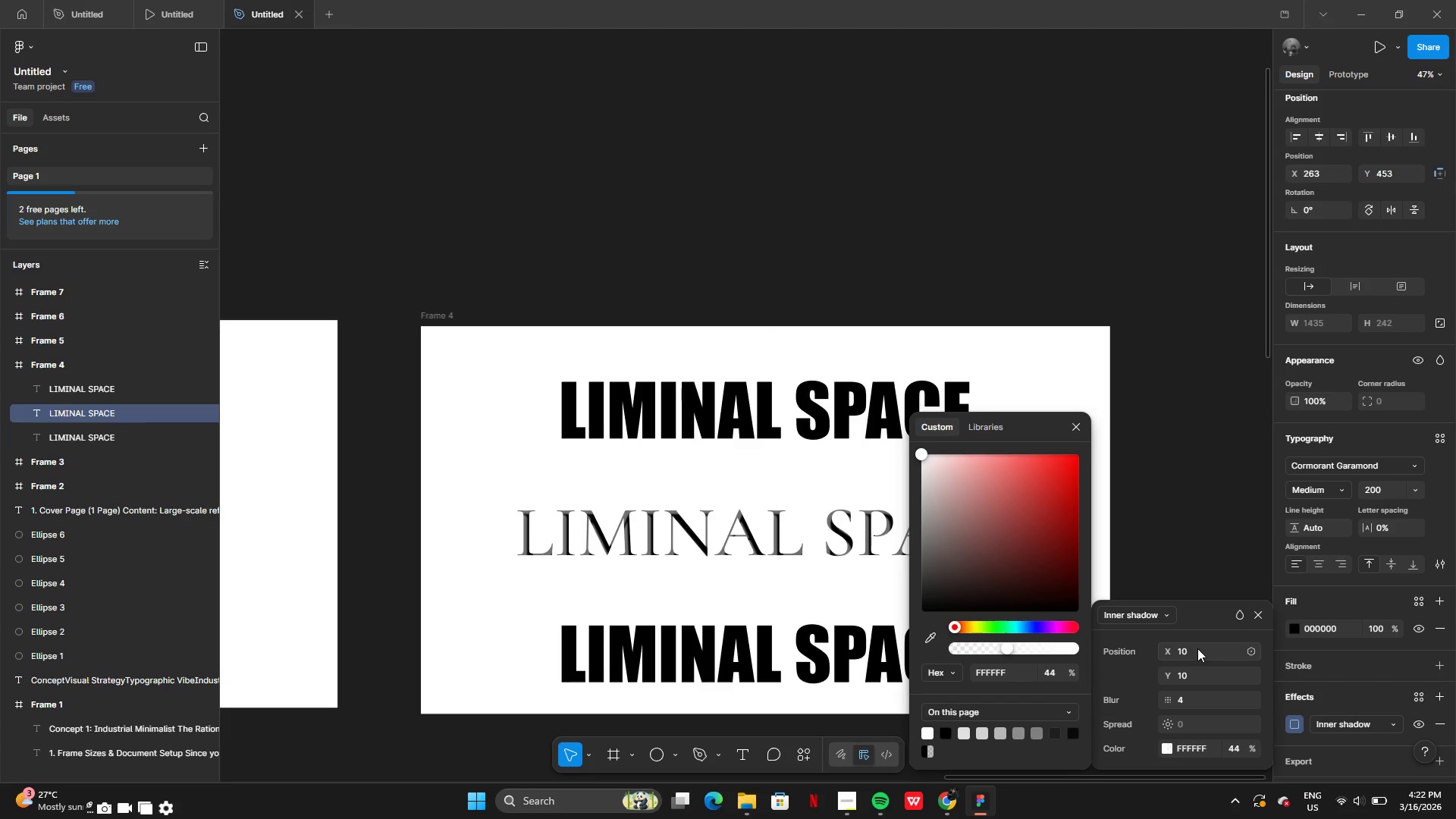 
left_click([1197, 648])
 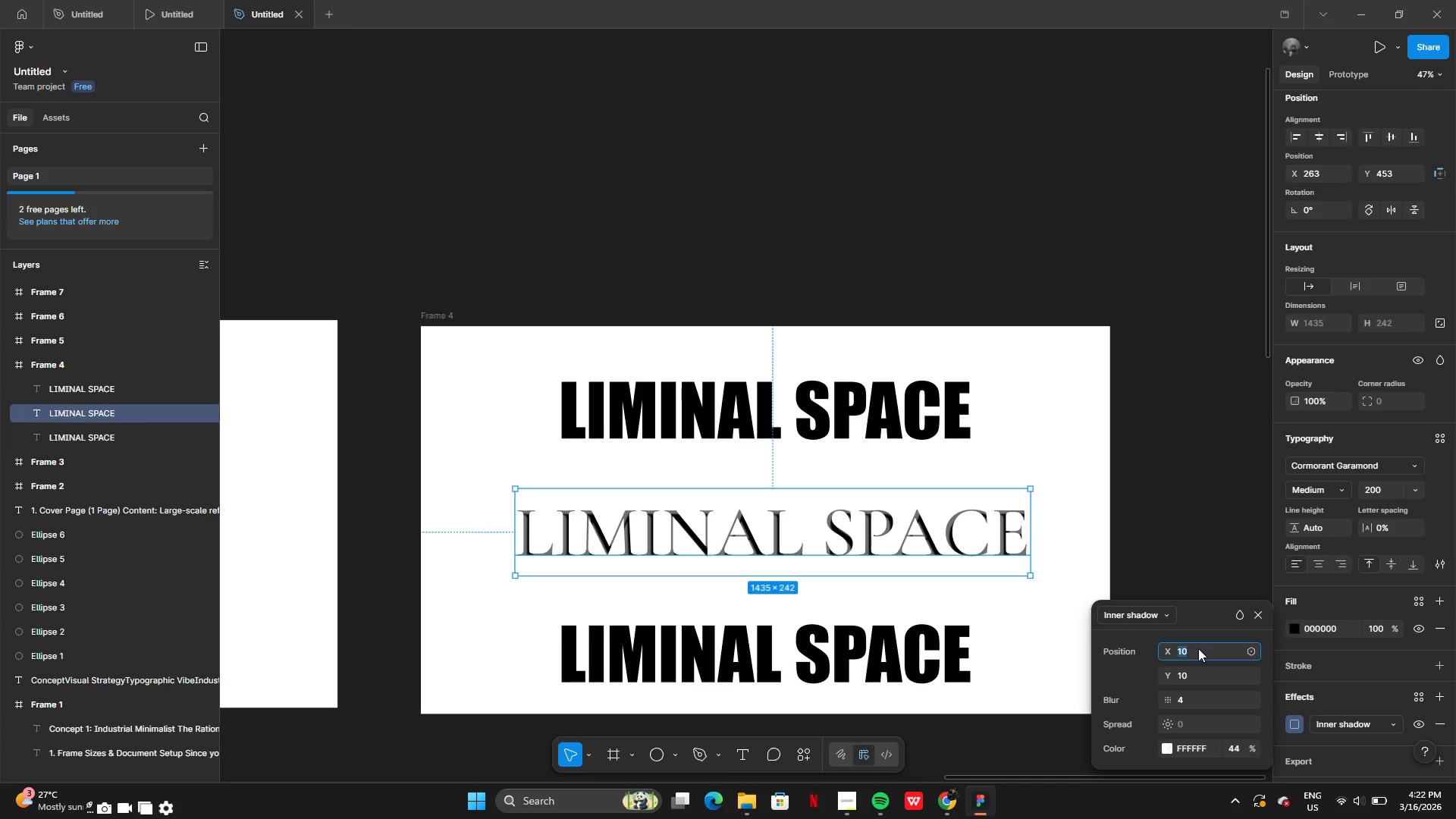 
key(0)
 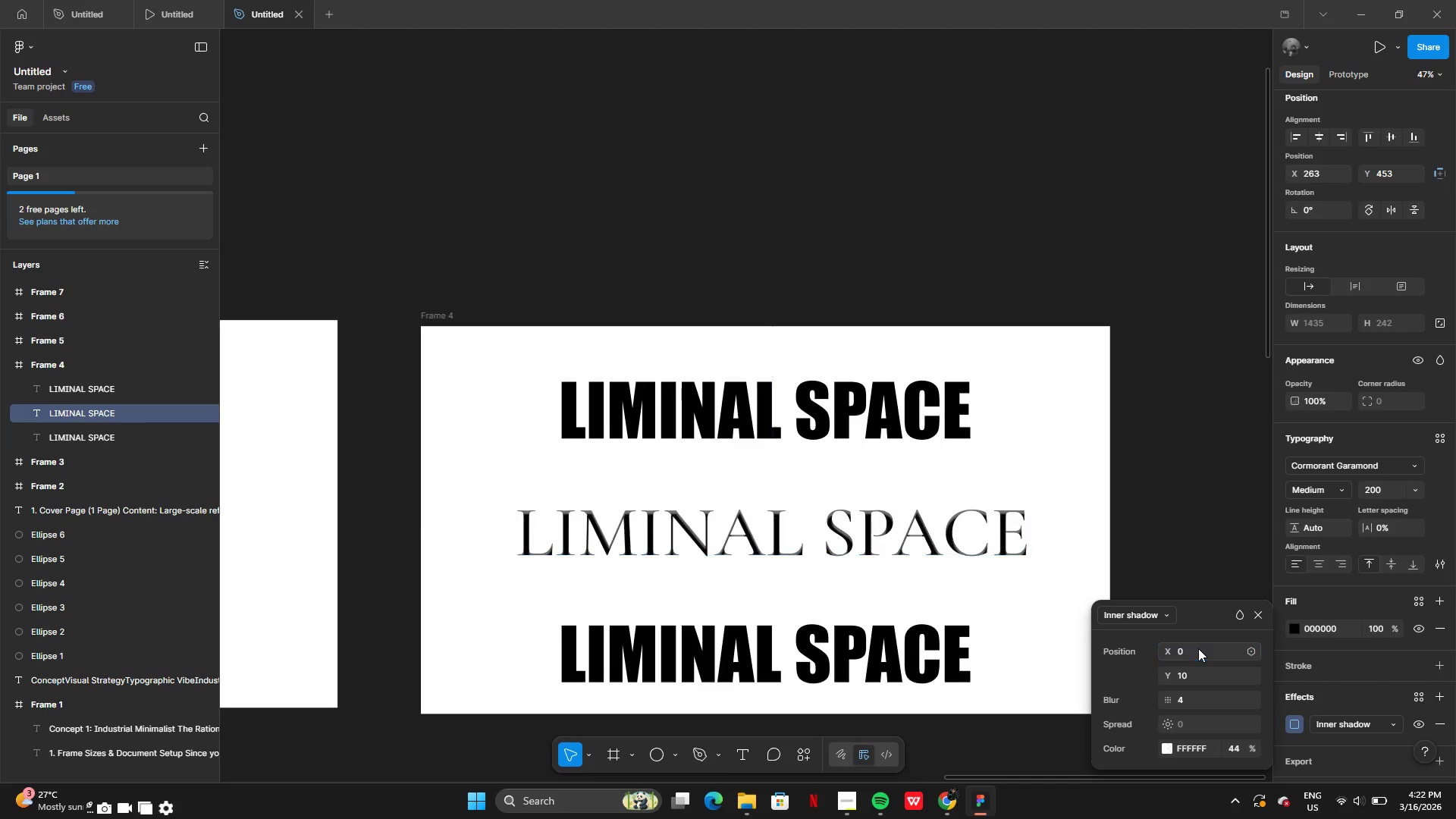 
key(Enter)
 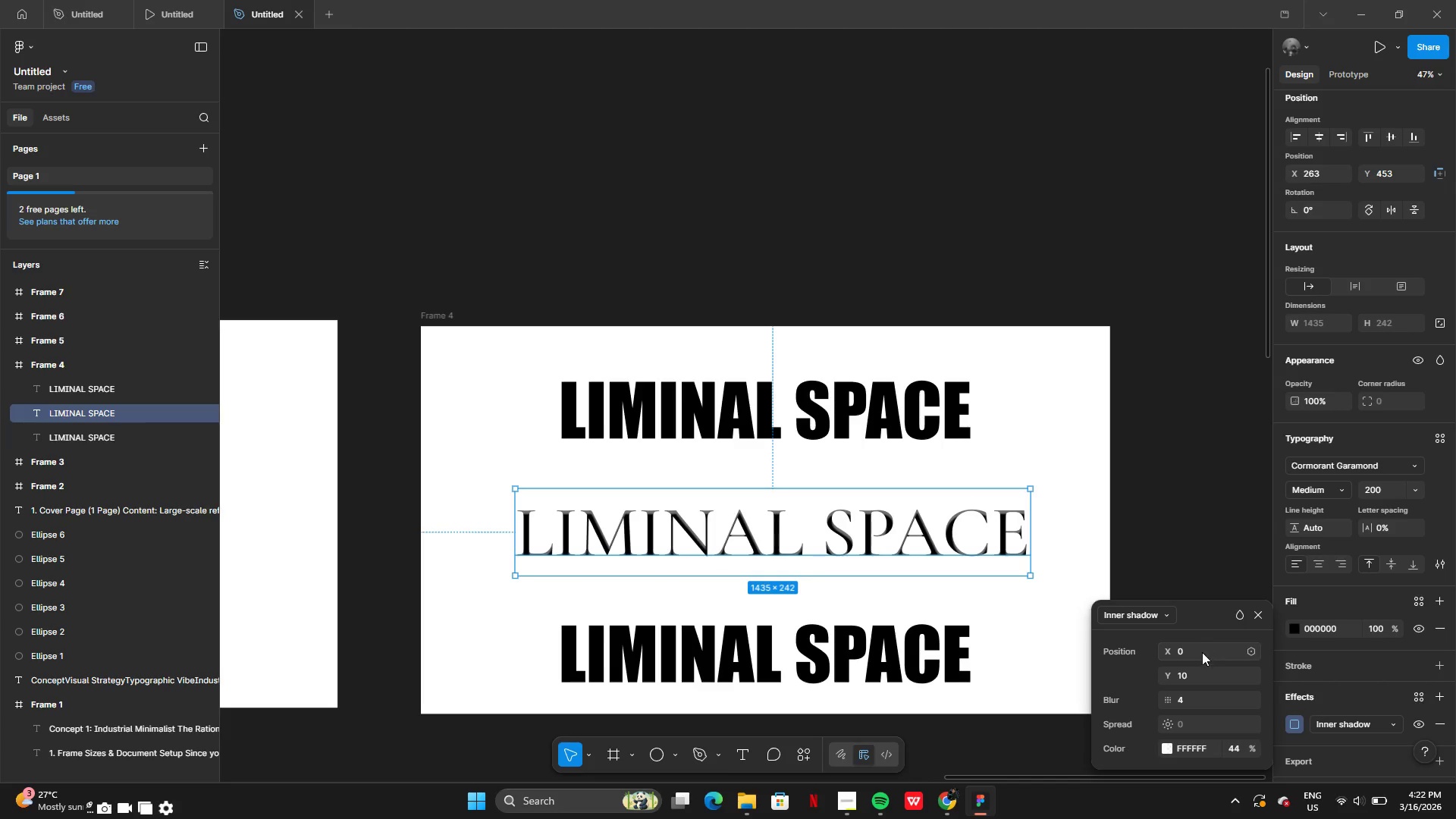 
left_click([1188, 678])
 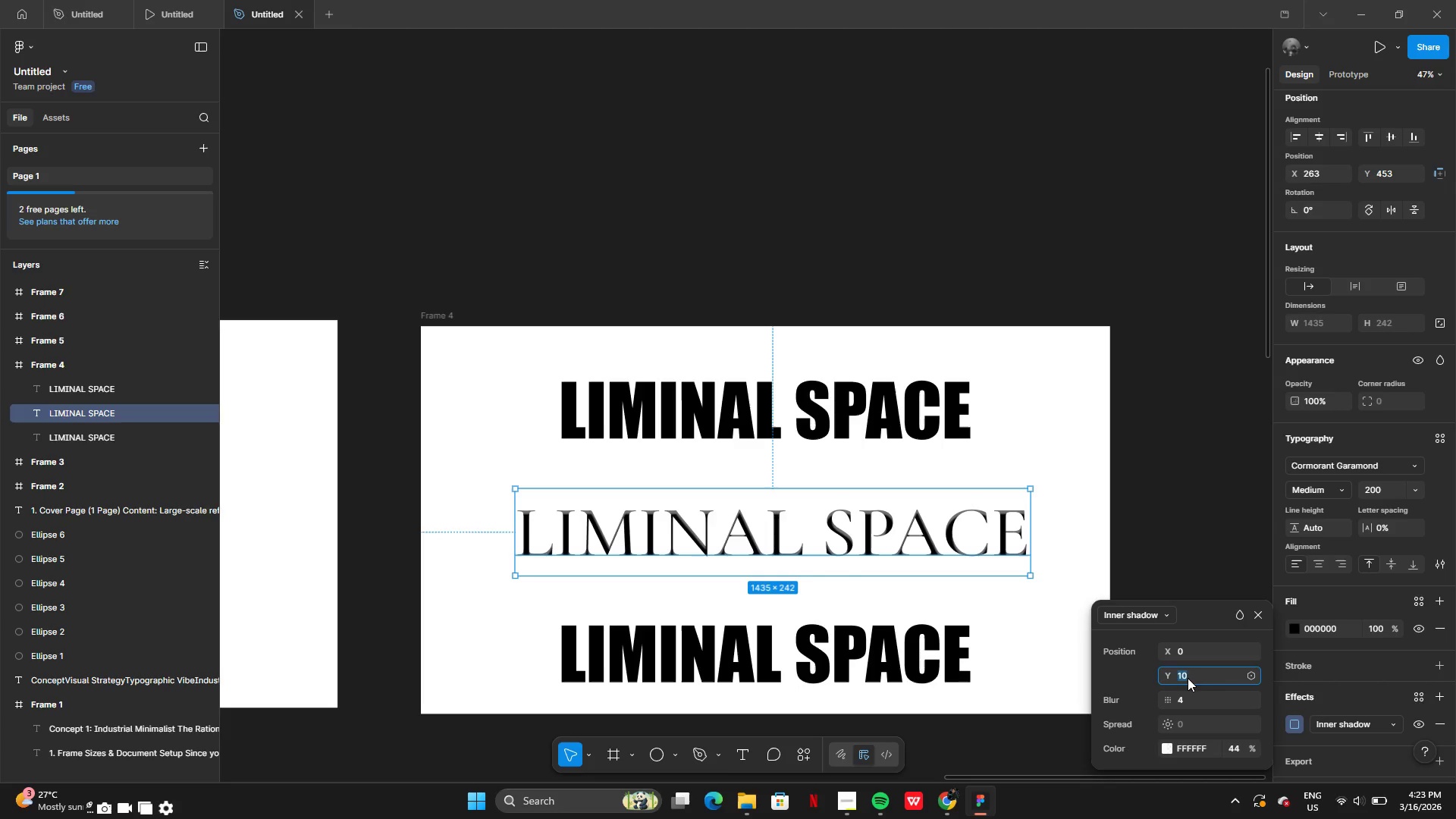 
key(Backspace)
 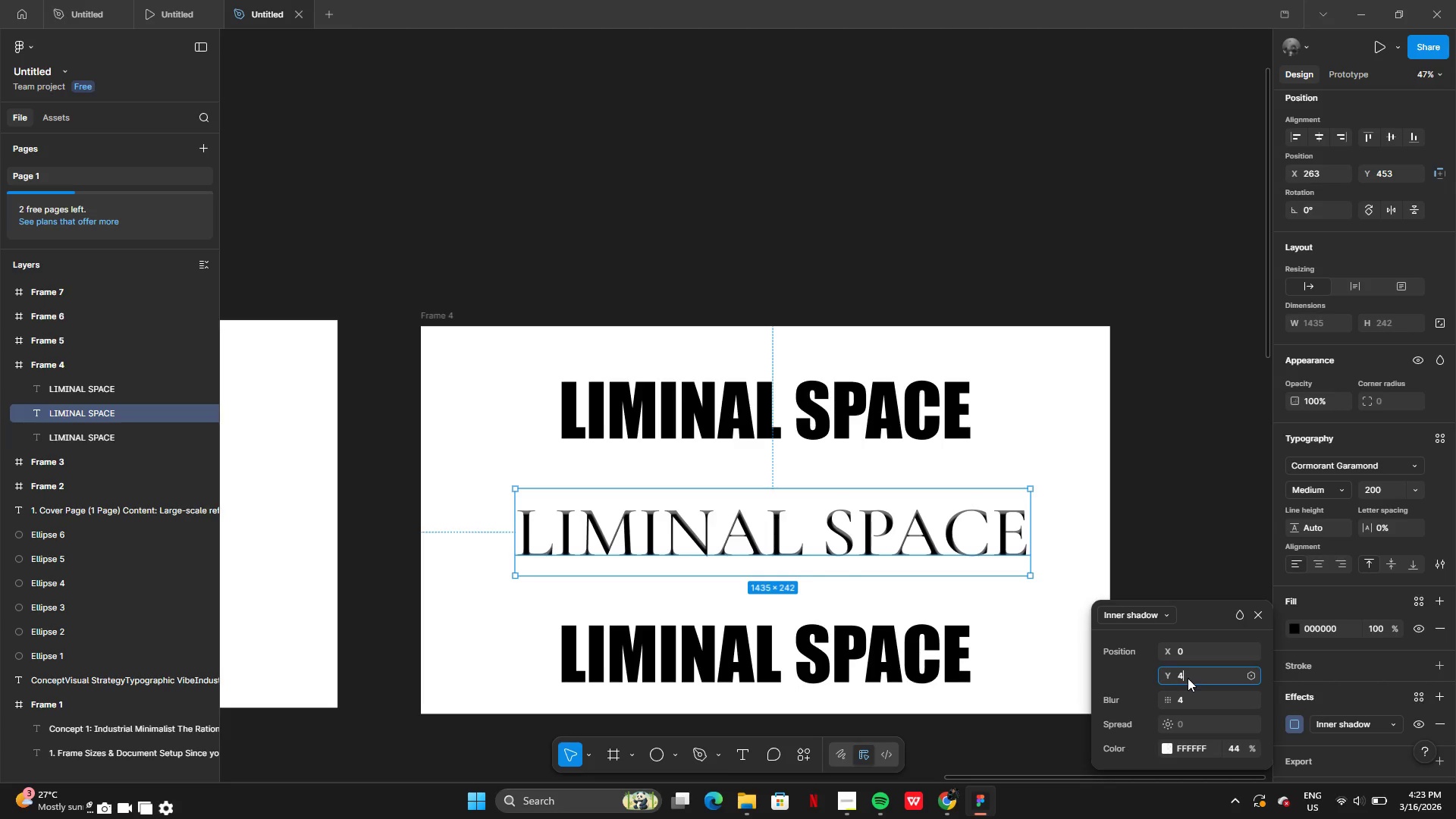 
key(4)
 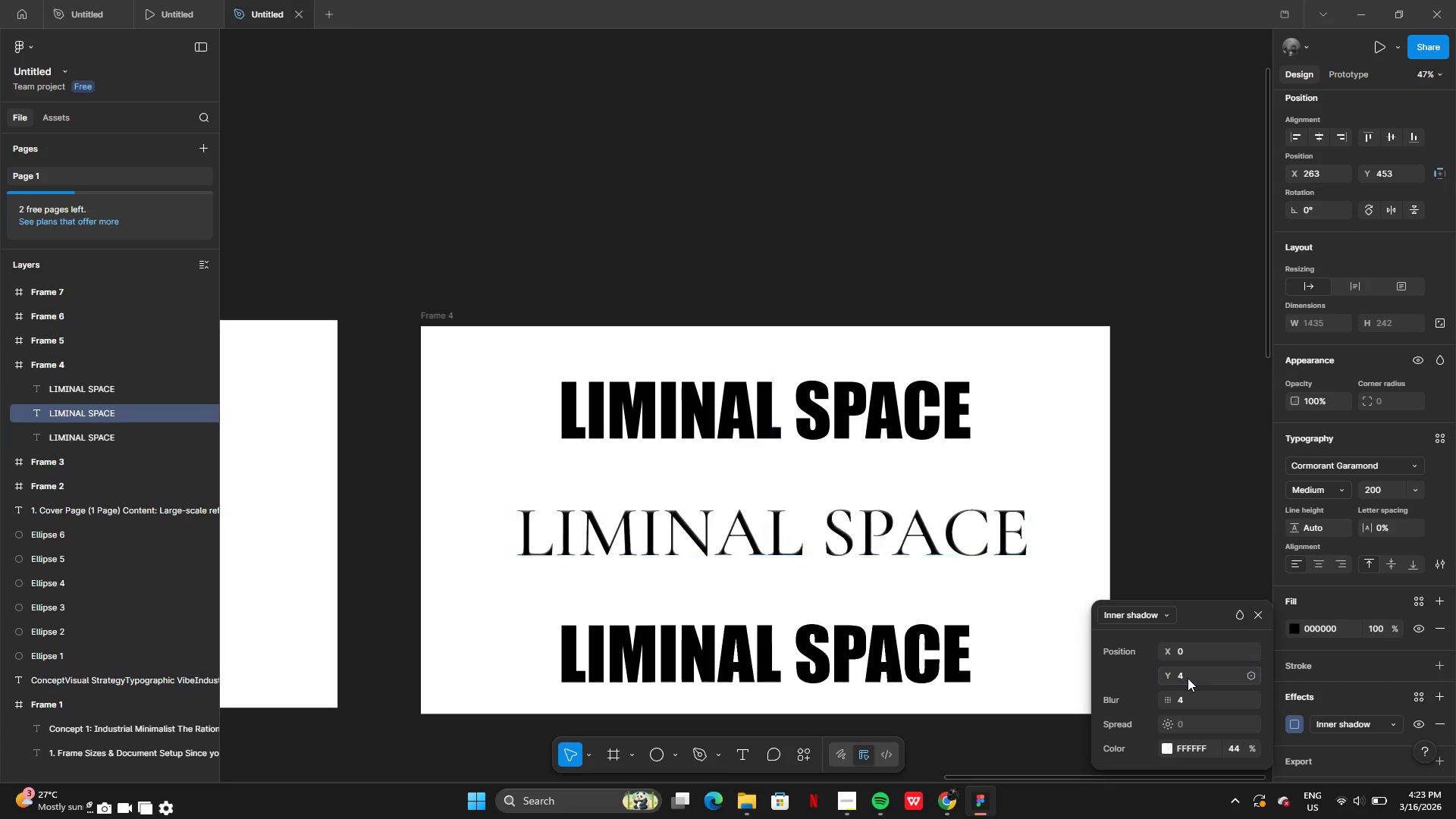 
key(Enter)
 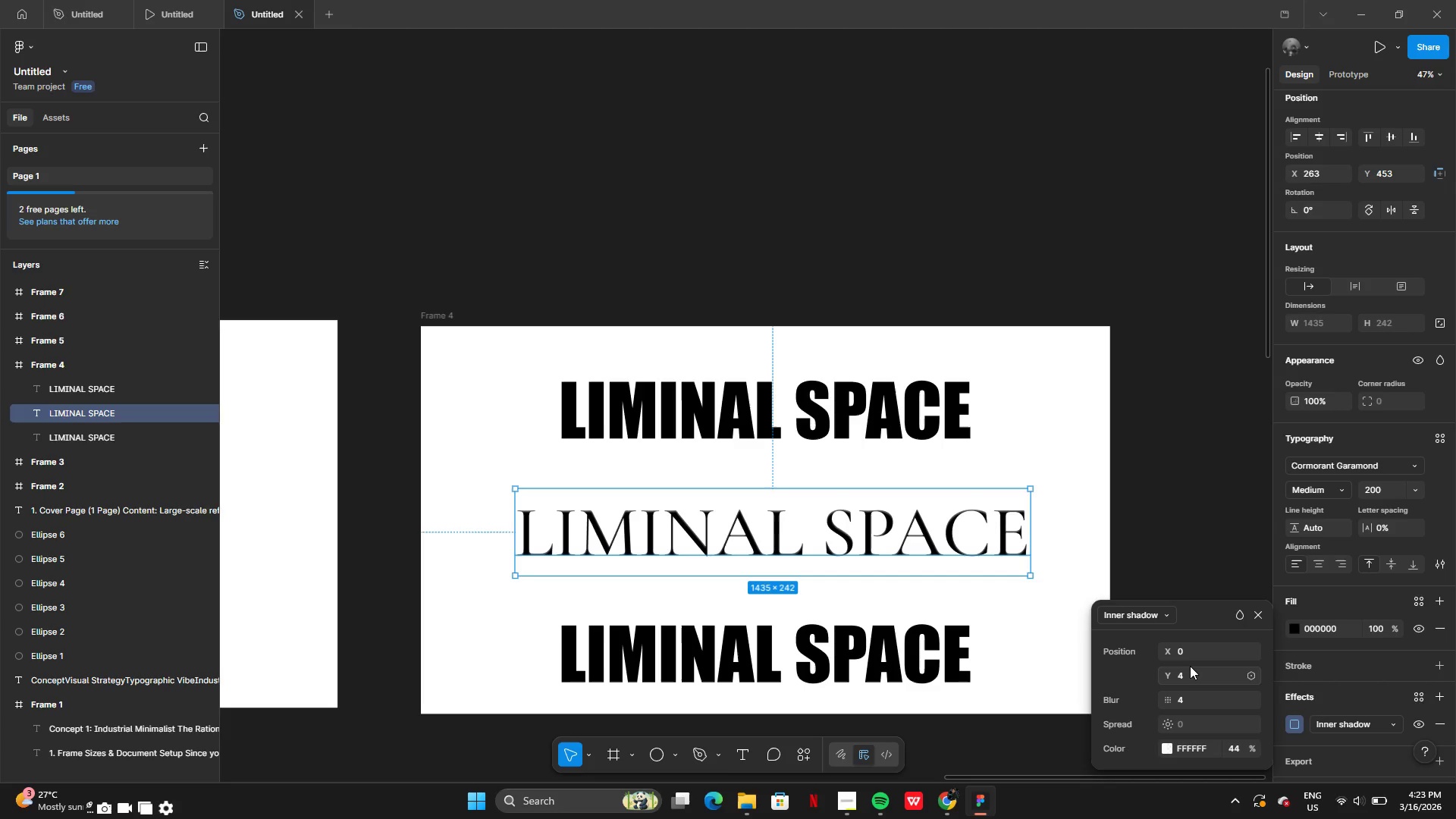 
left_click([1187, 672])
 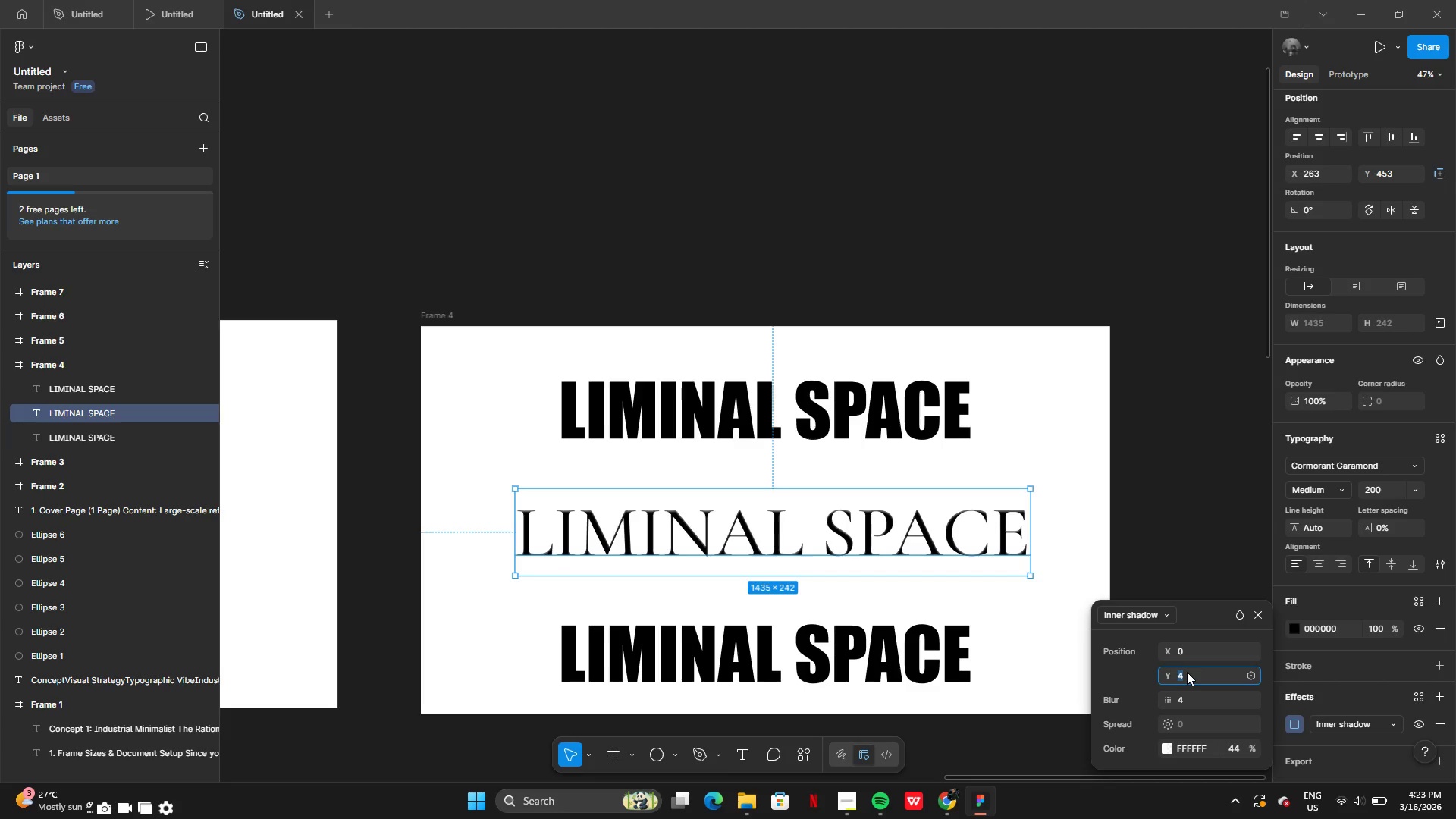 
key(Backspace)
 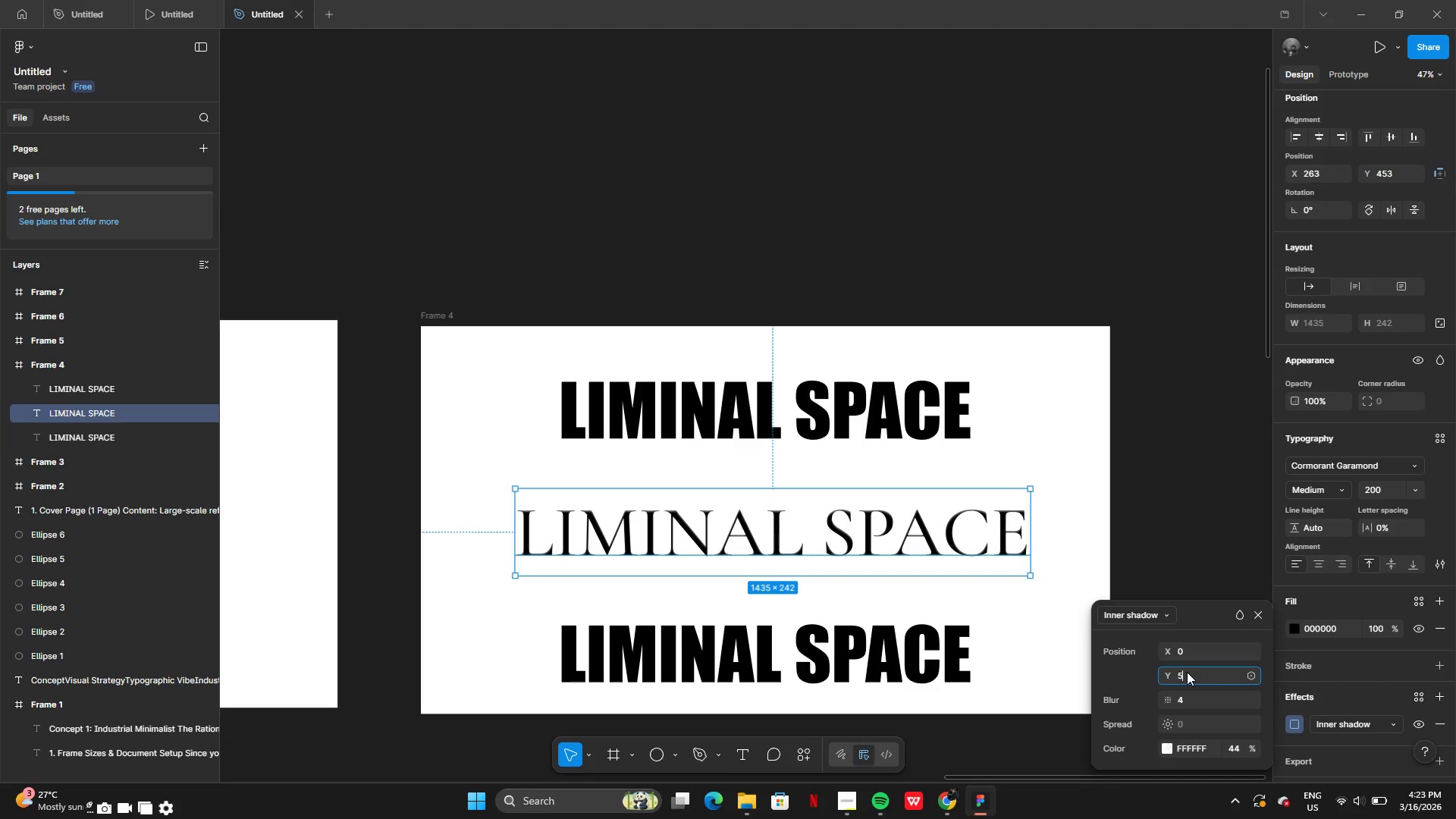 
key(5)
 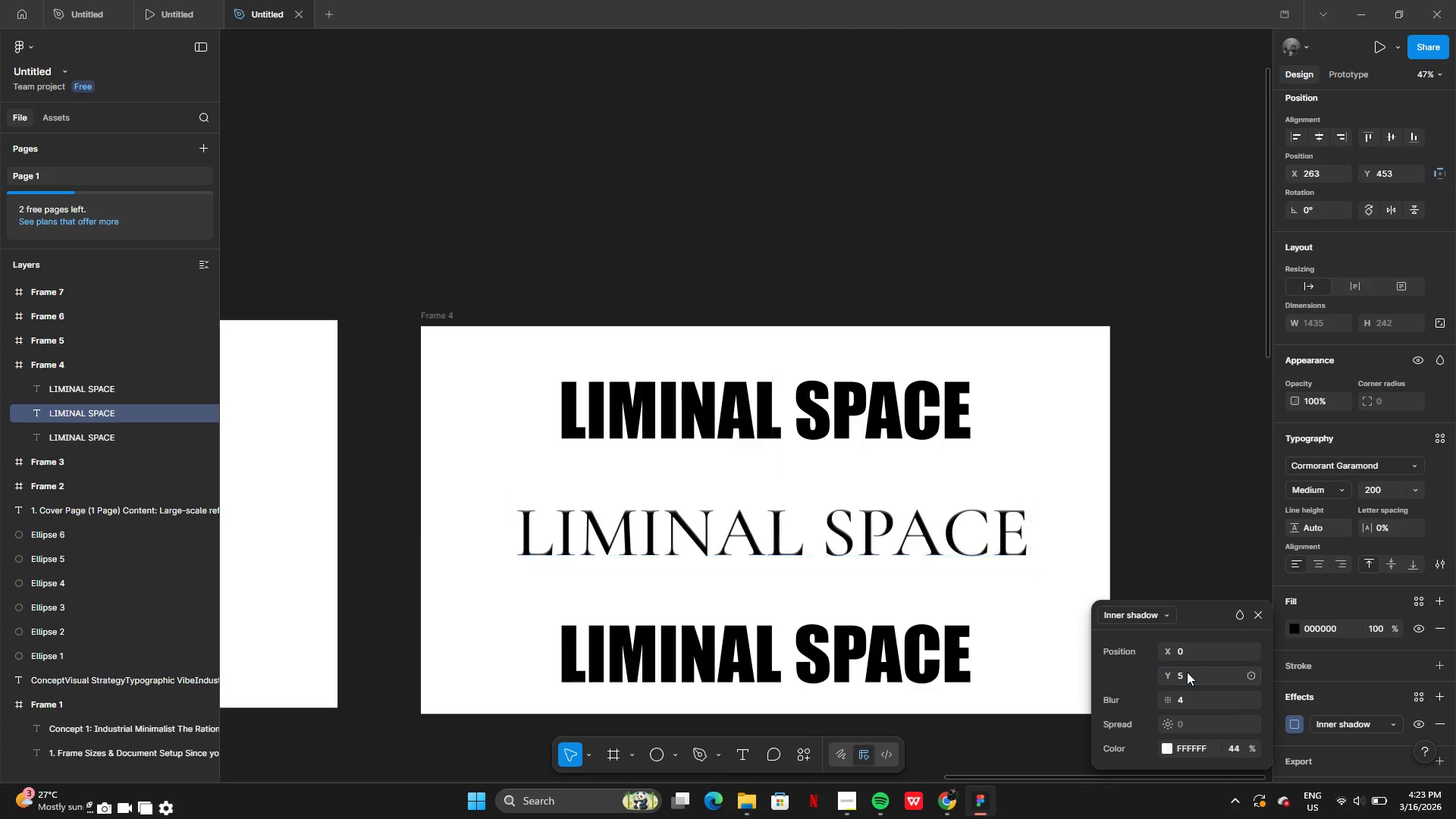 
key(Enter)
 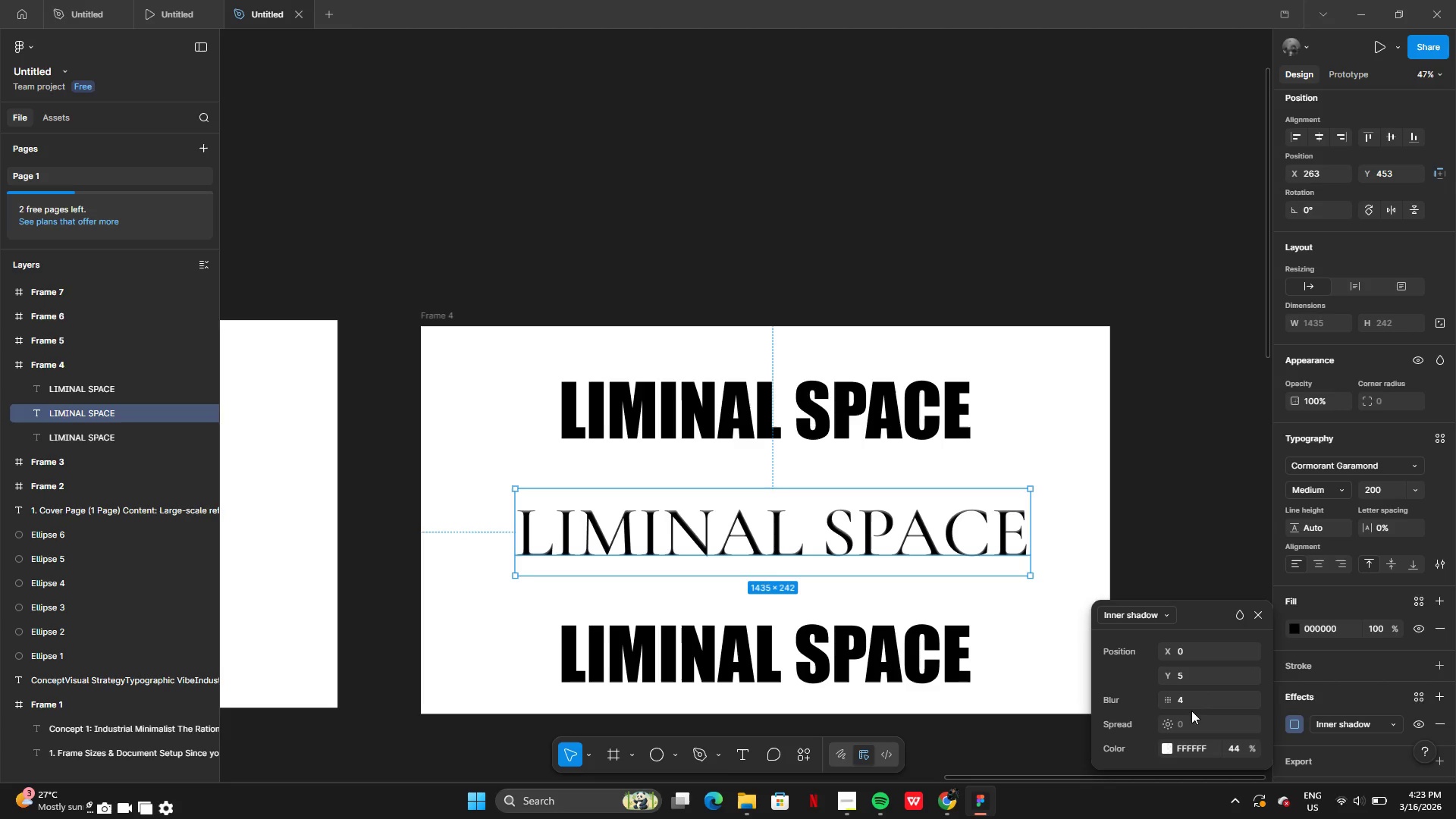 
left_click([1190, 697])
 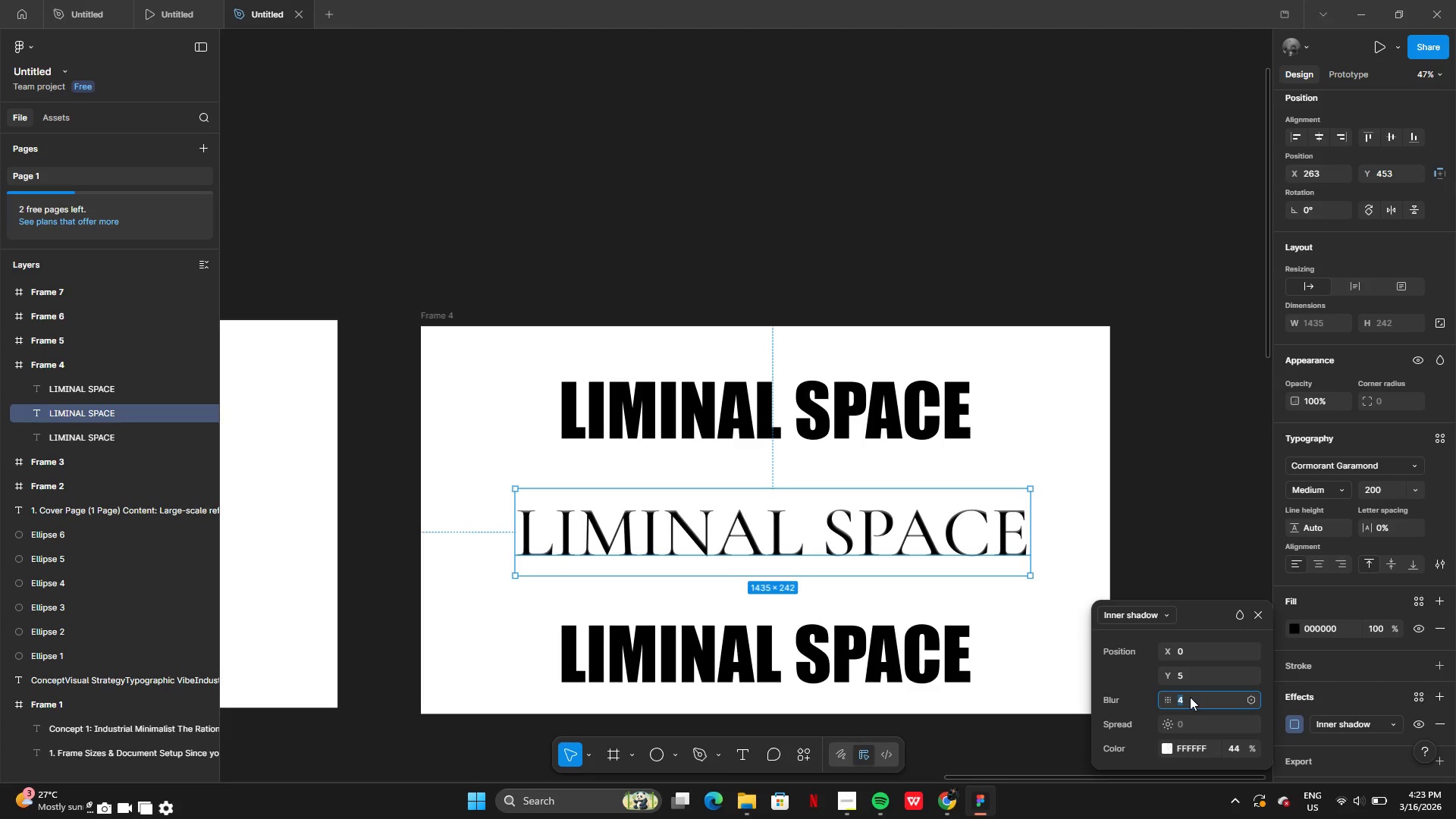 
key(1)
 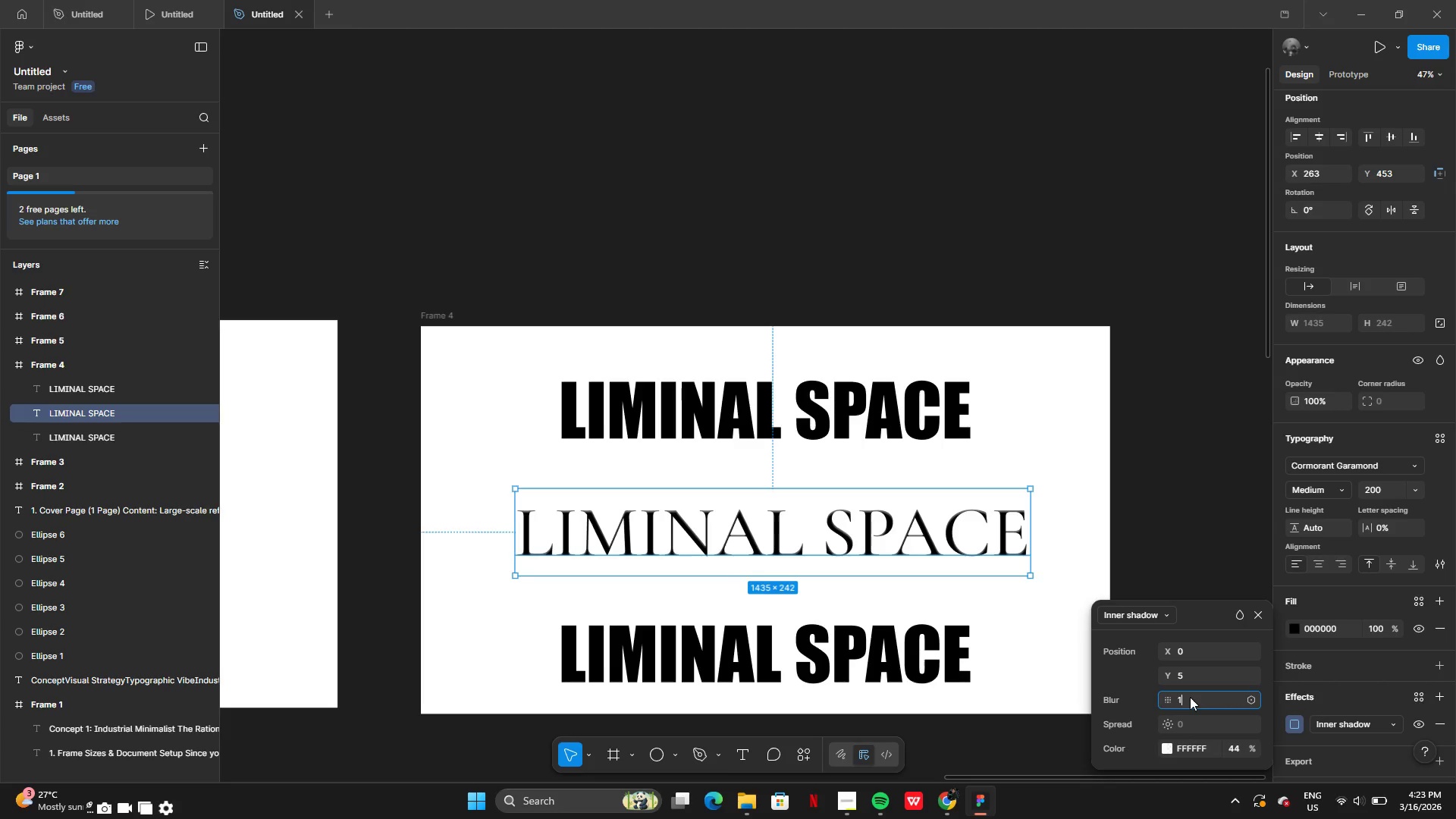 
key(Enter)
 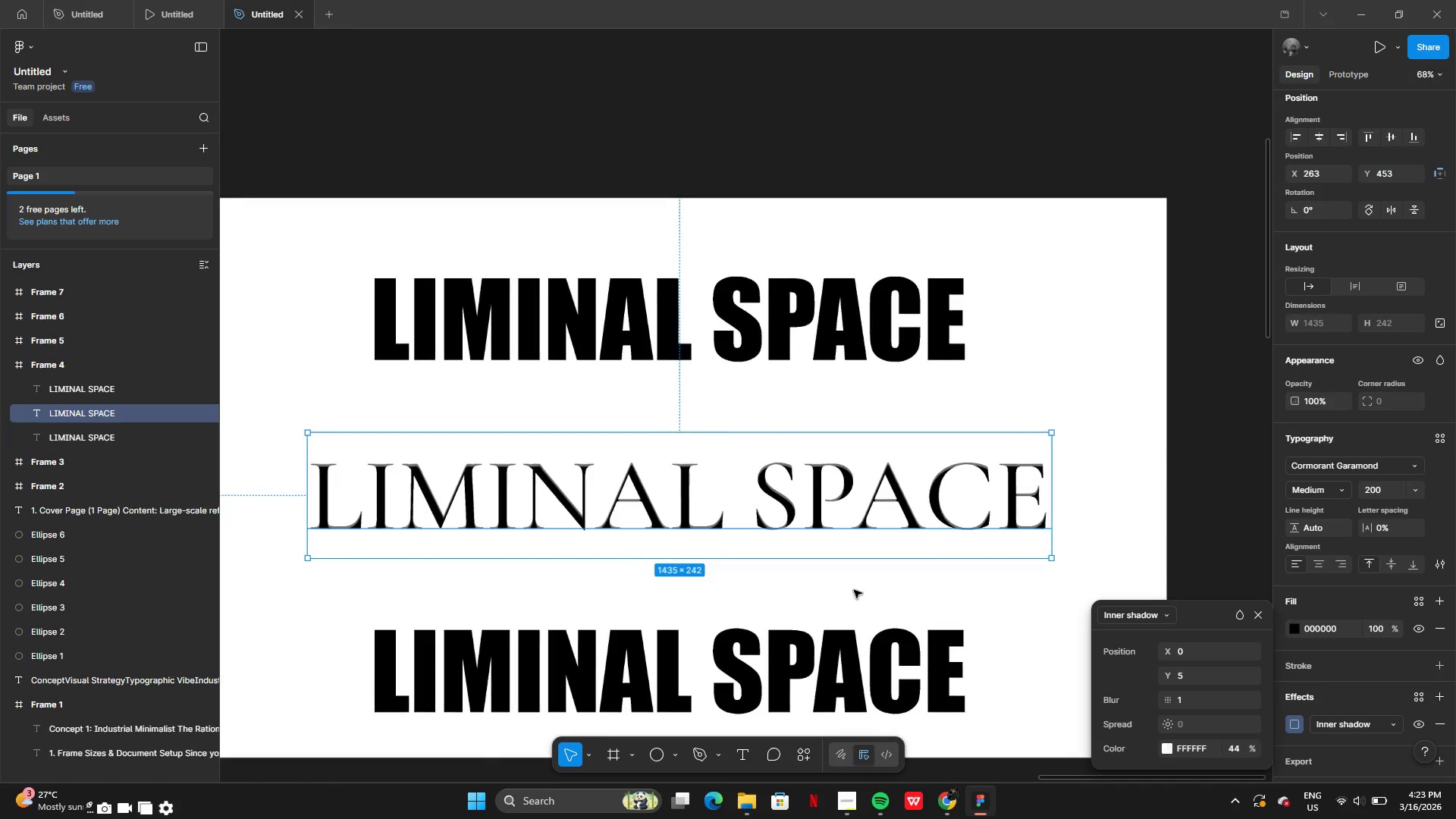 
wait(11.75)
 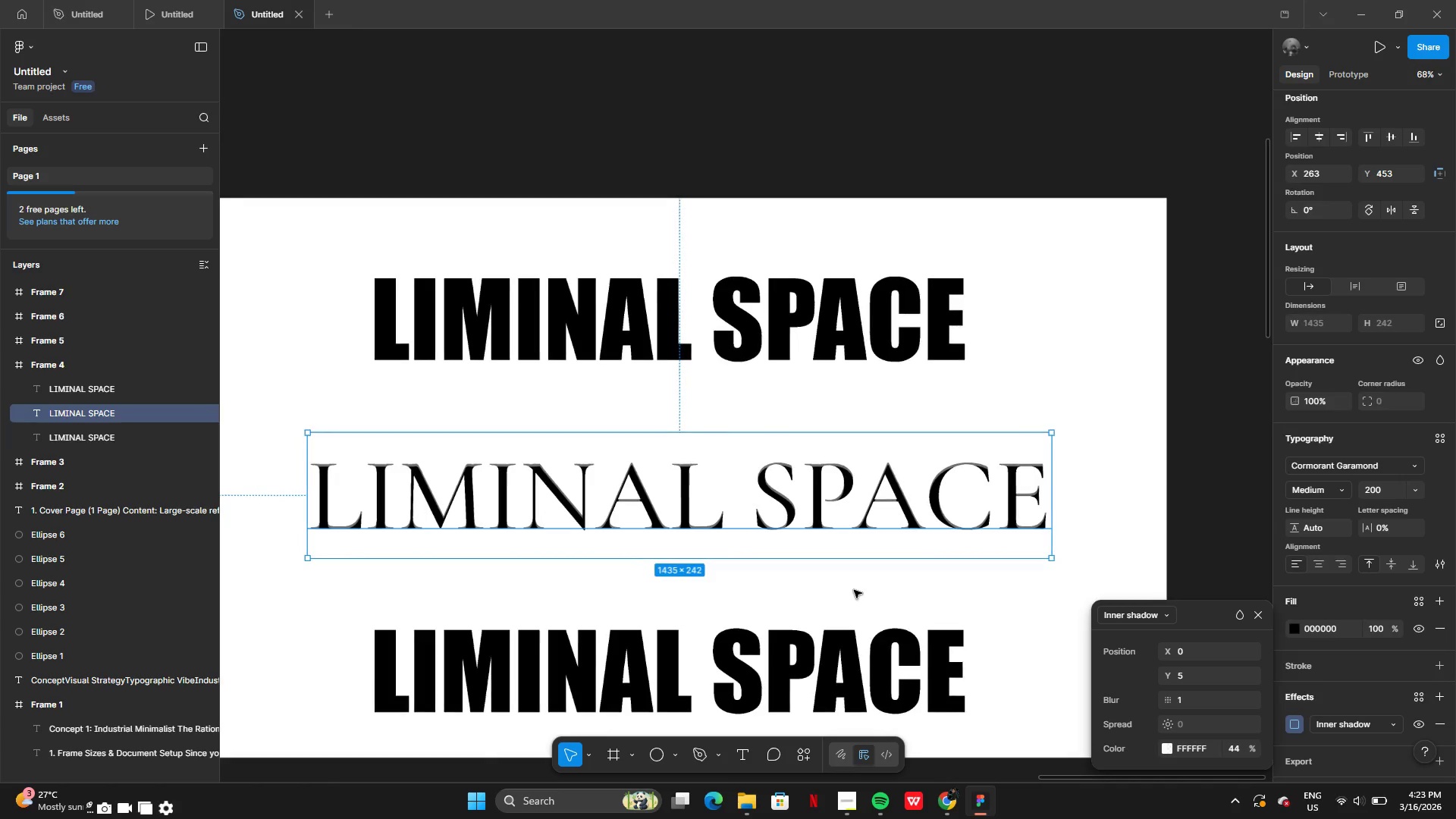 
left_click([1326, 487])
 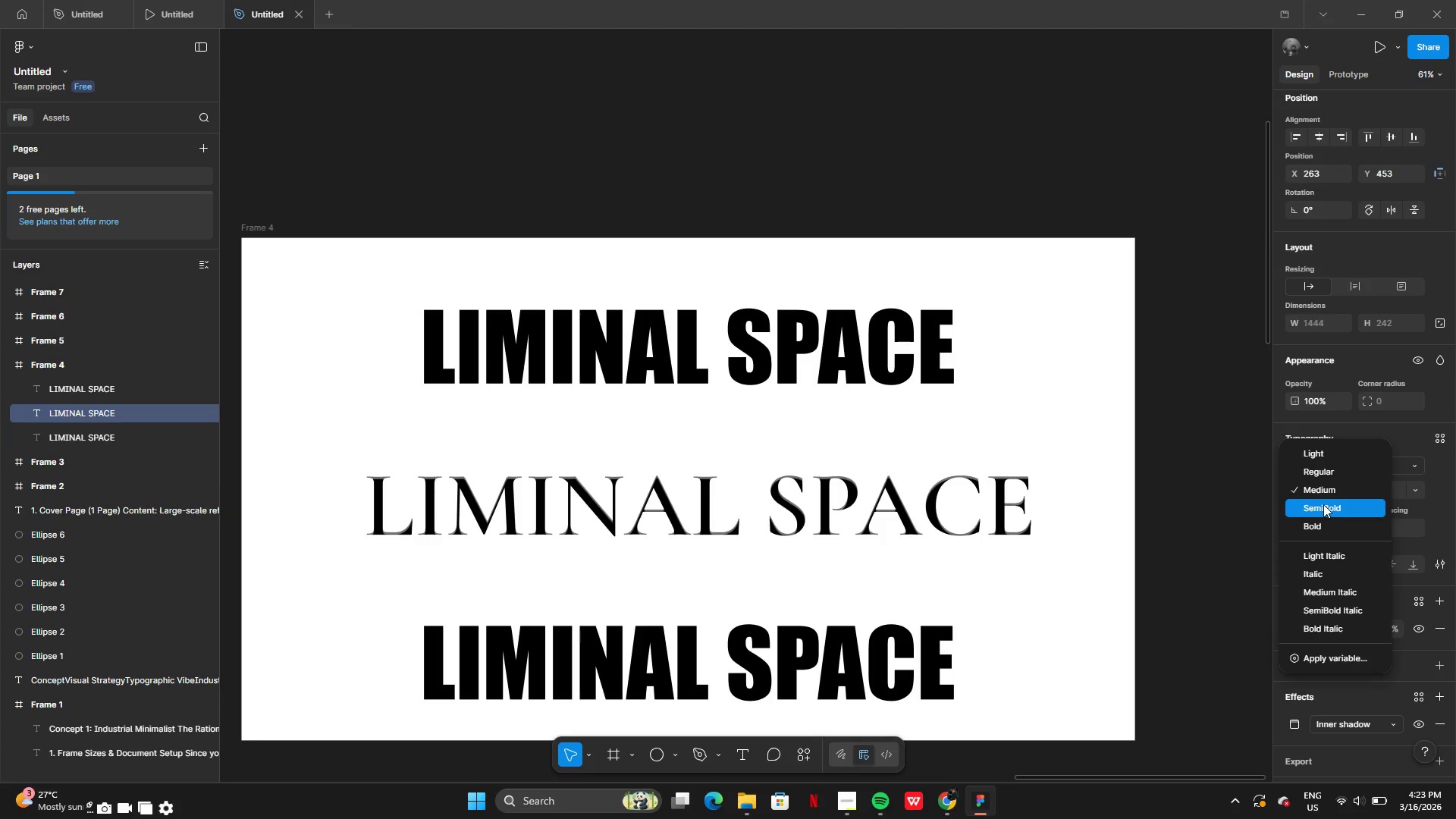 
wait(6.03)
 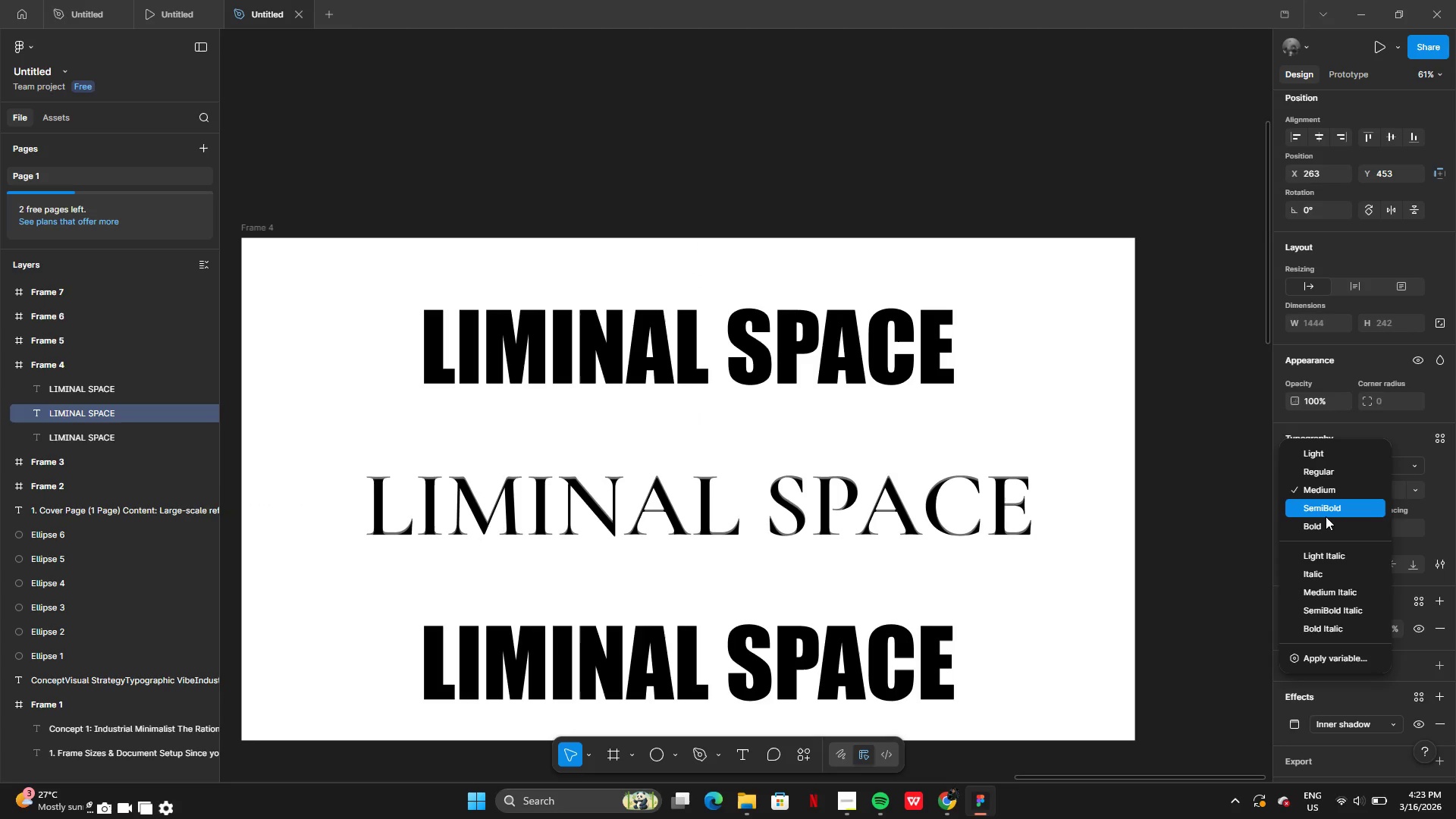 
left_click([1317, 497])
 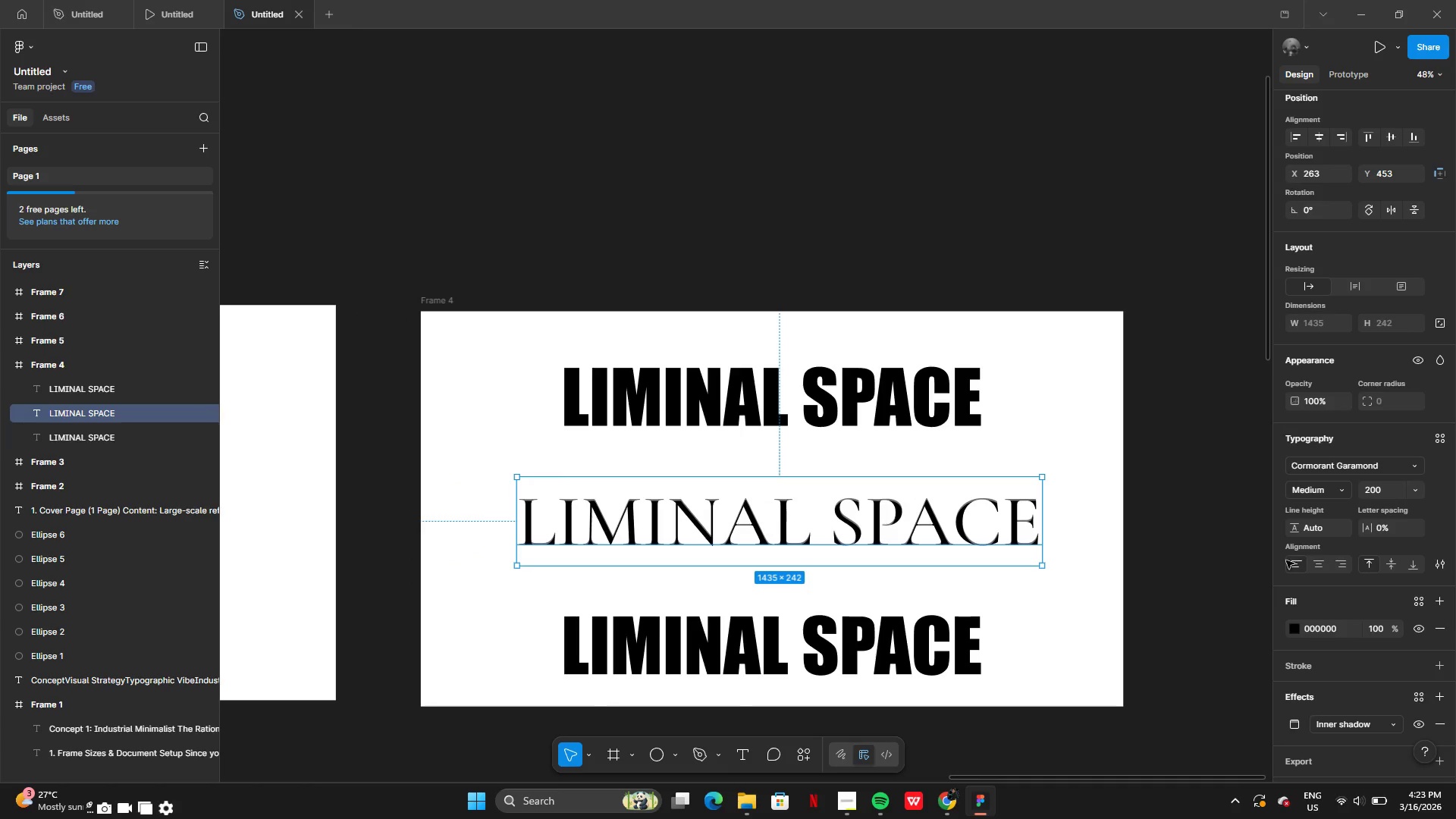 
left_click([1339, 465])
 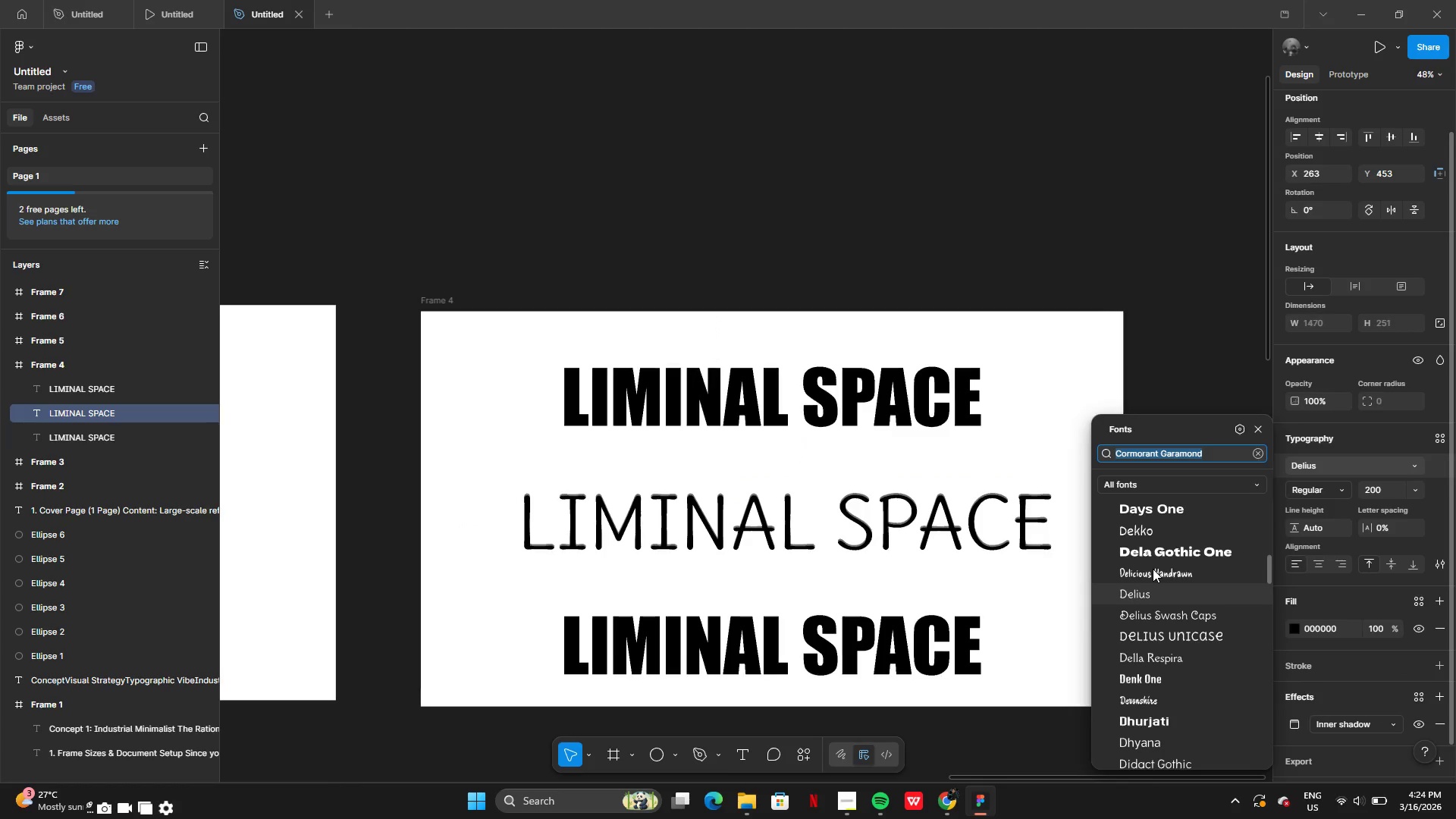 
wait(46.23)
 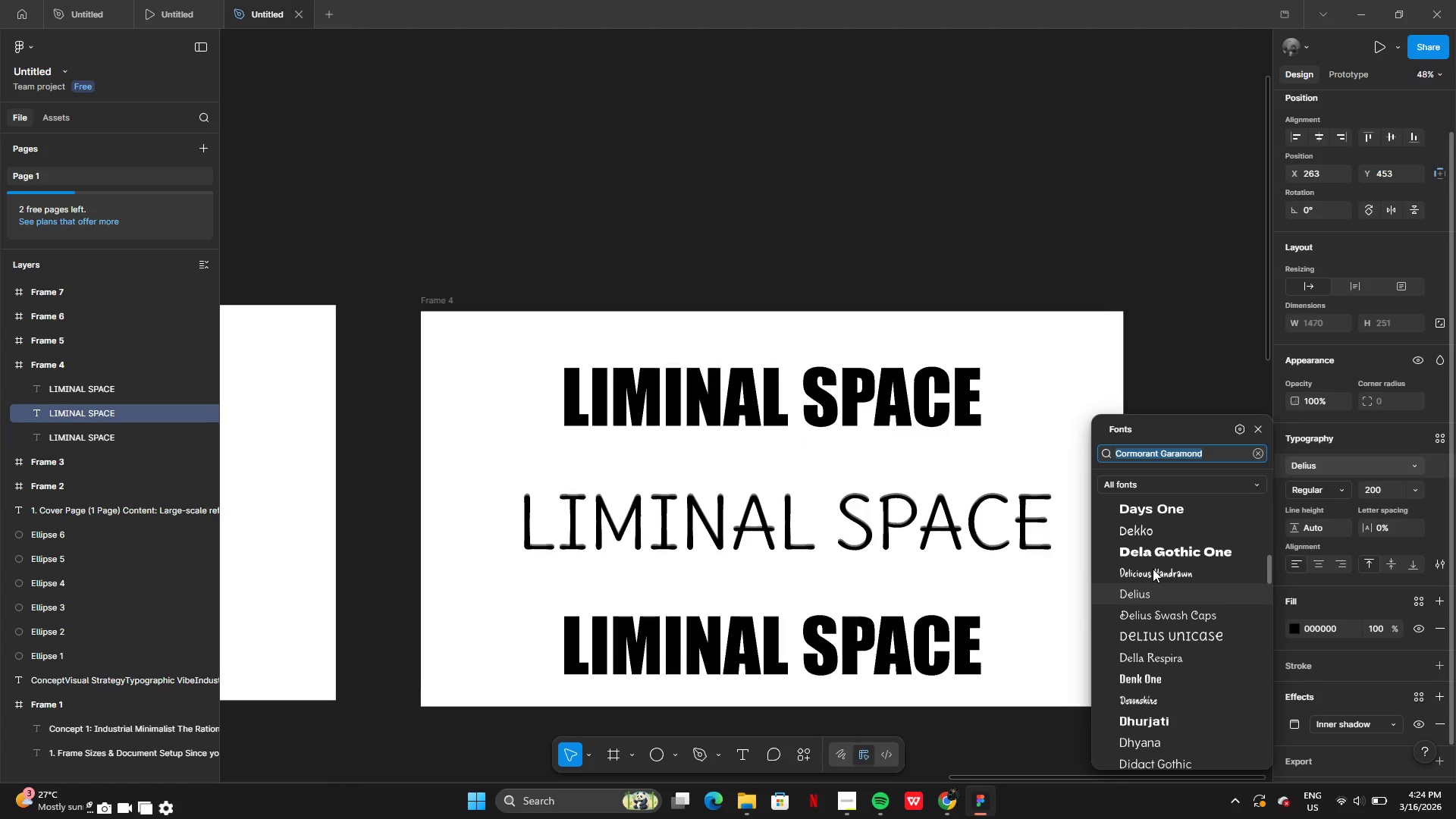 
left_click([1166, 629])
 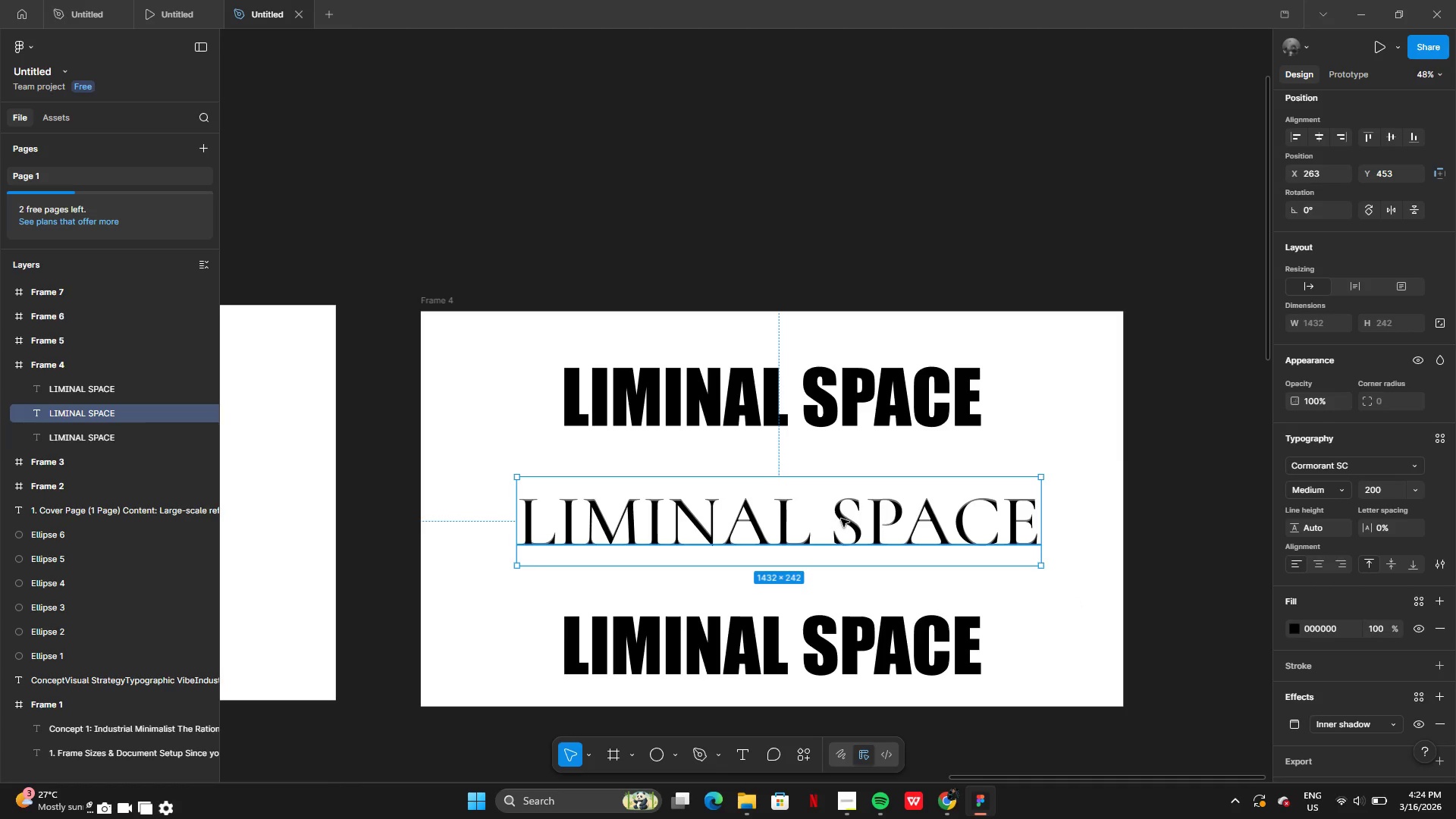 
left_click_drag(start_coordinate=[841, 519], to_coordinate=[836, 510])
 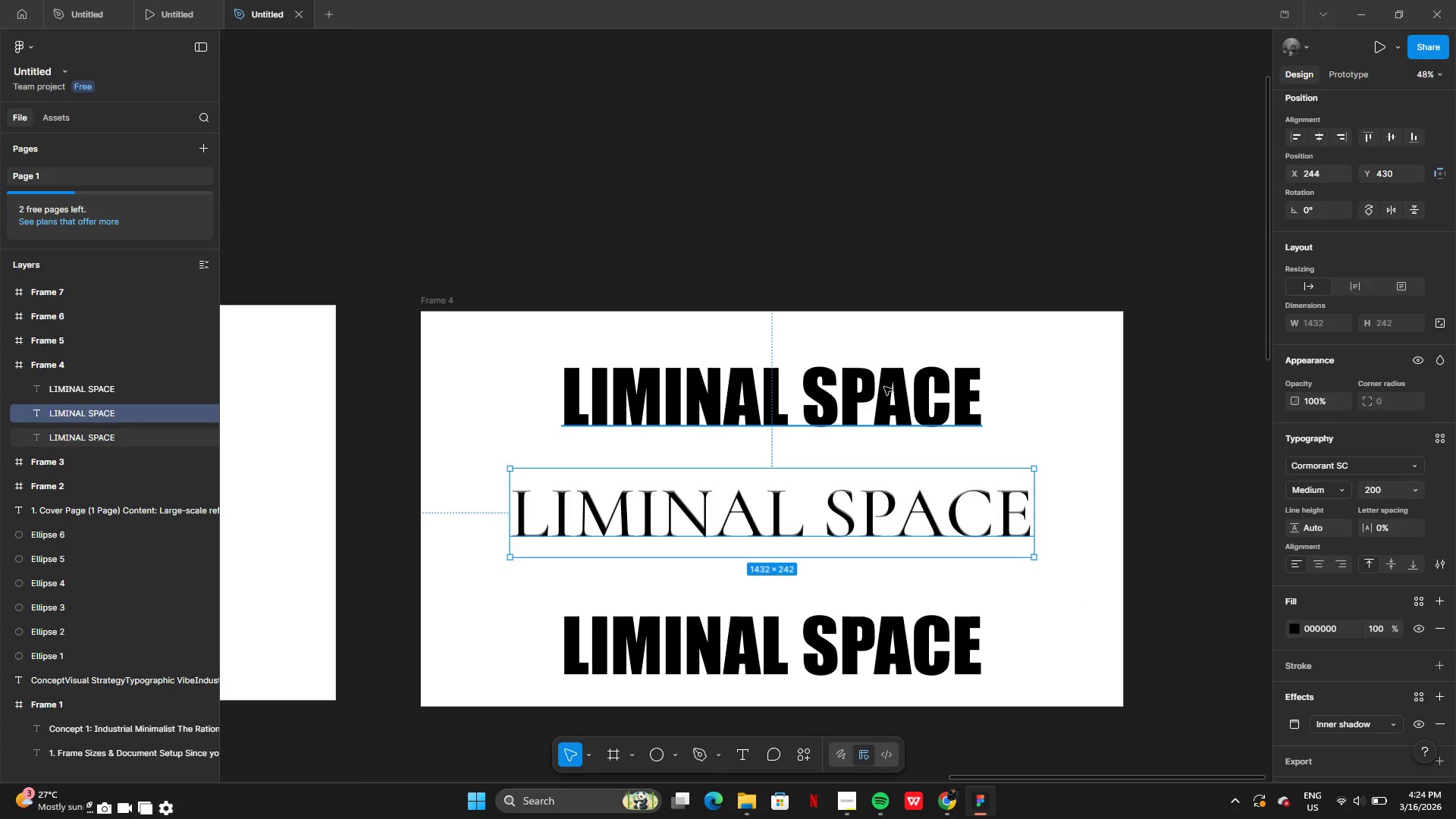 
left_click([884, 387])
 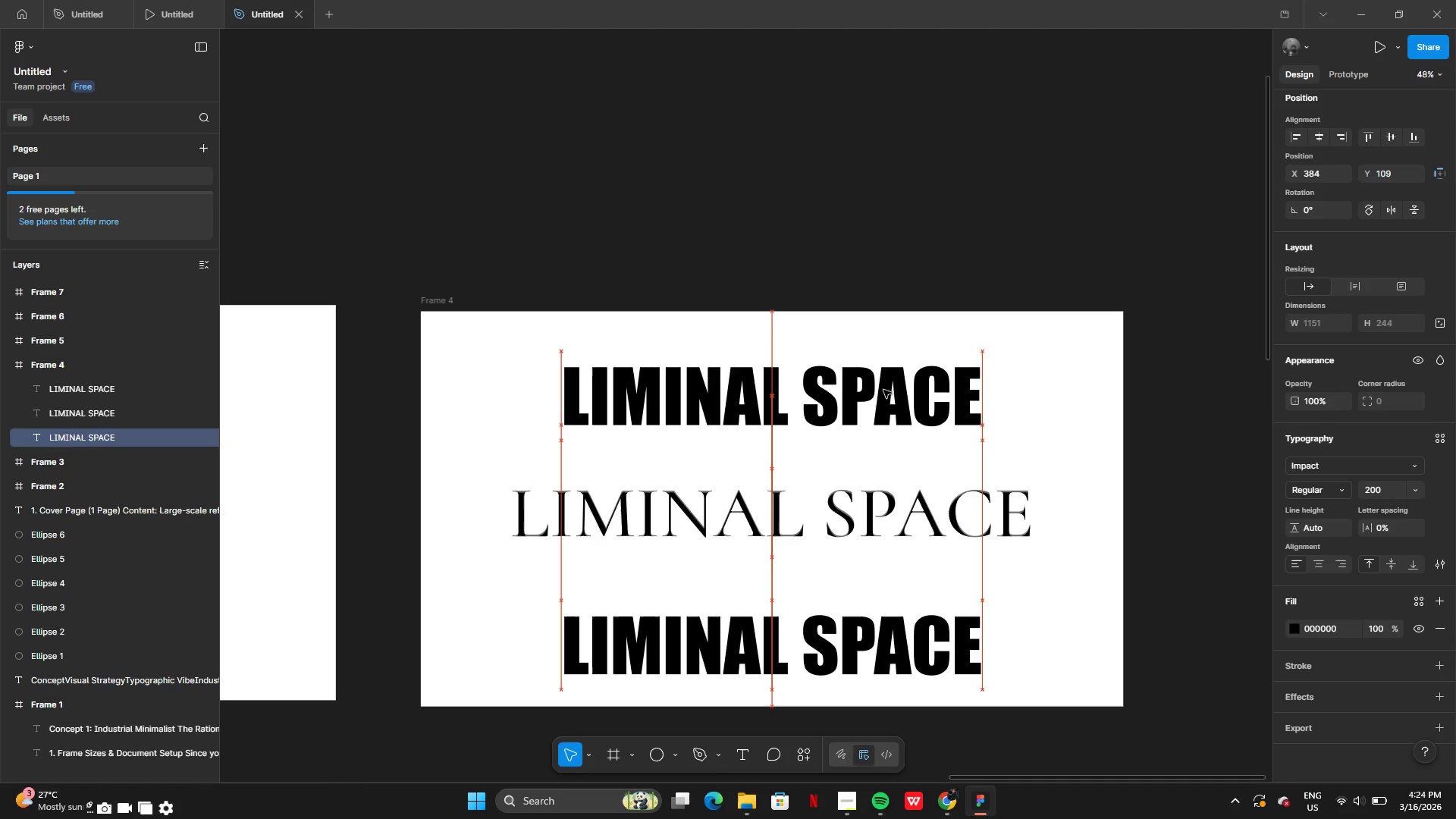 
left_click([937, 651])
 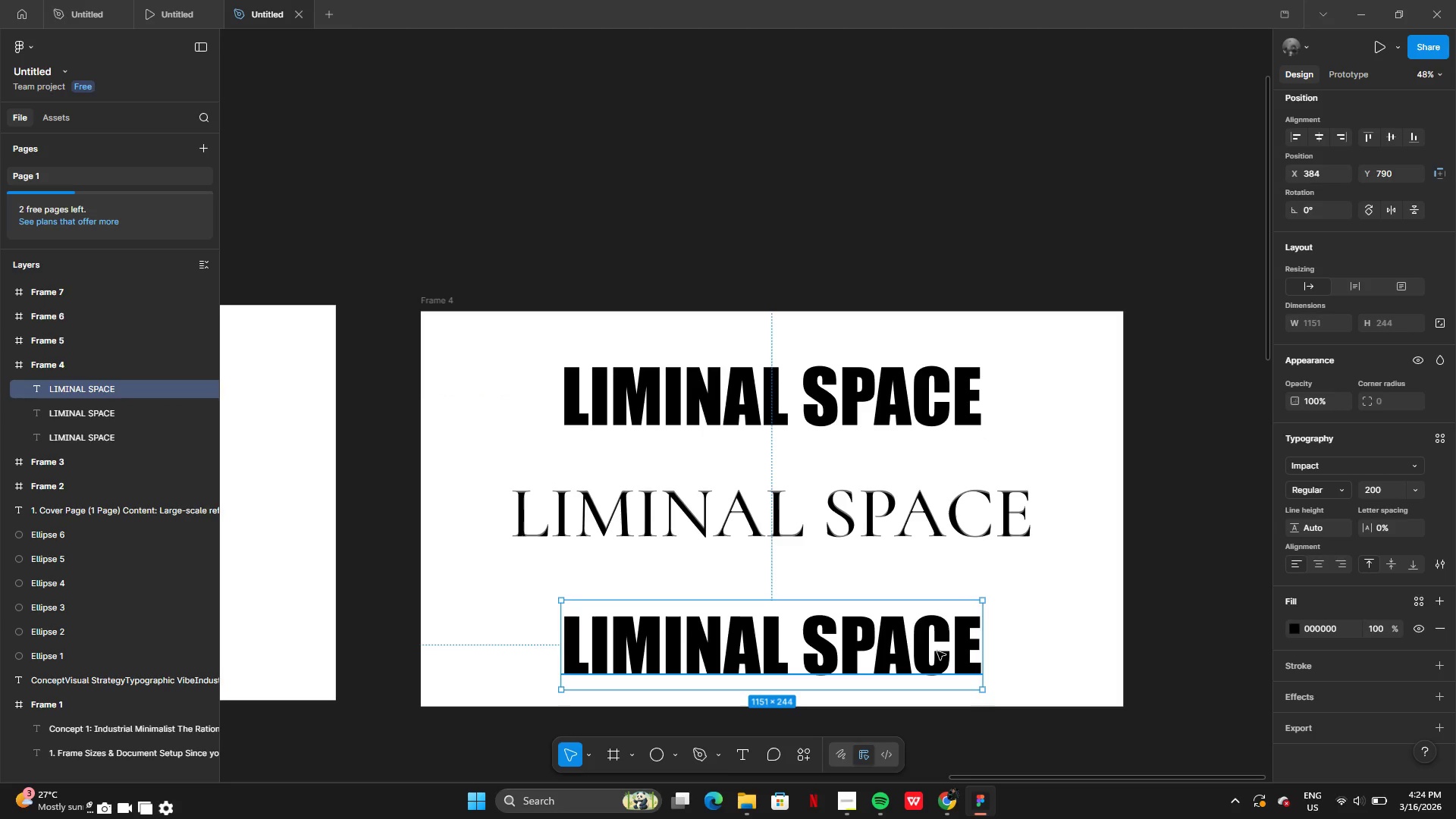 
left_click_drag(start_coordinate=[937, 651], to_coordinate=[935, 638])
 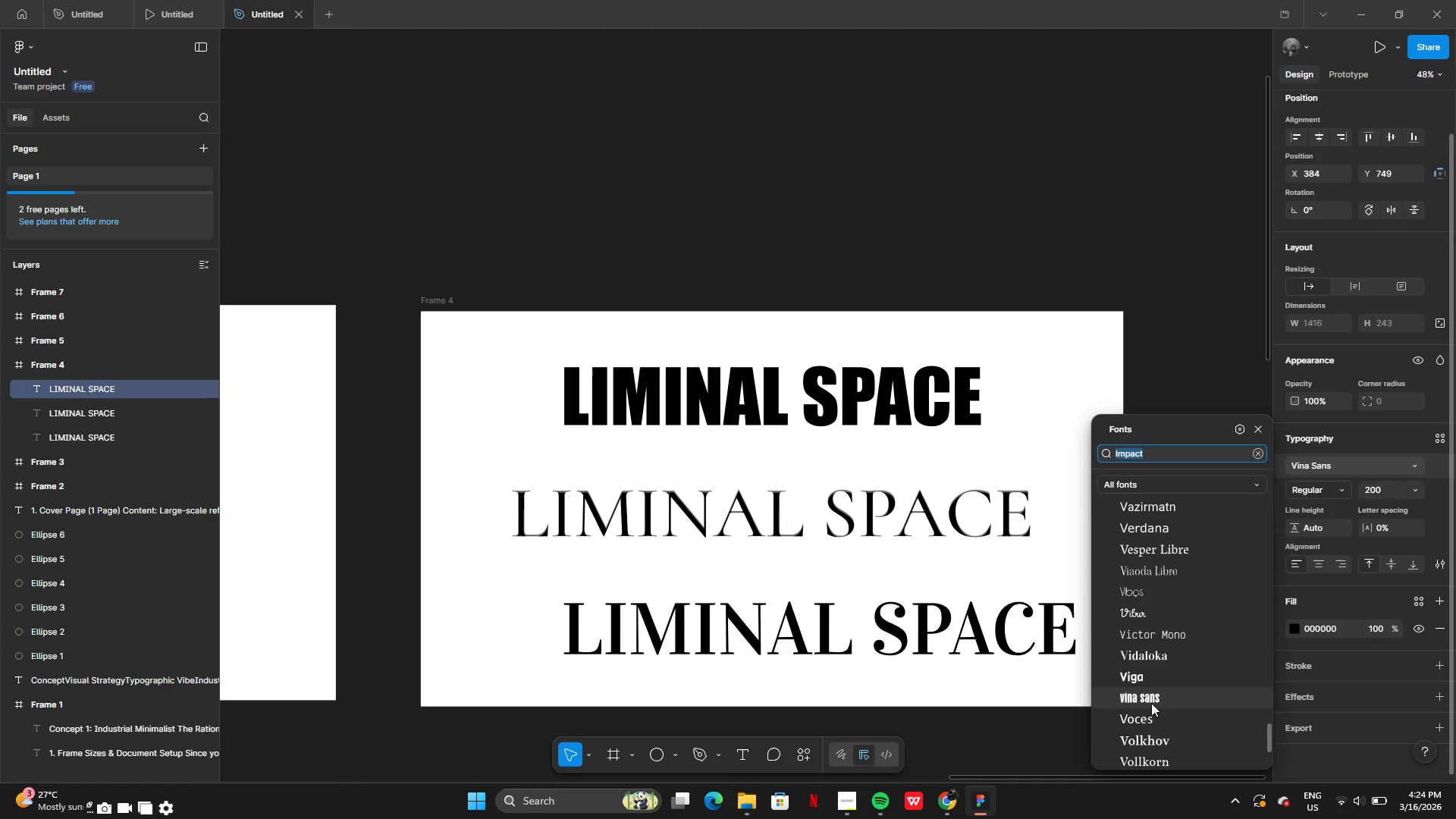 
wait(22.53)
 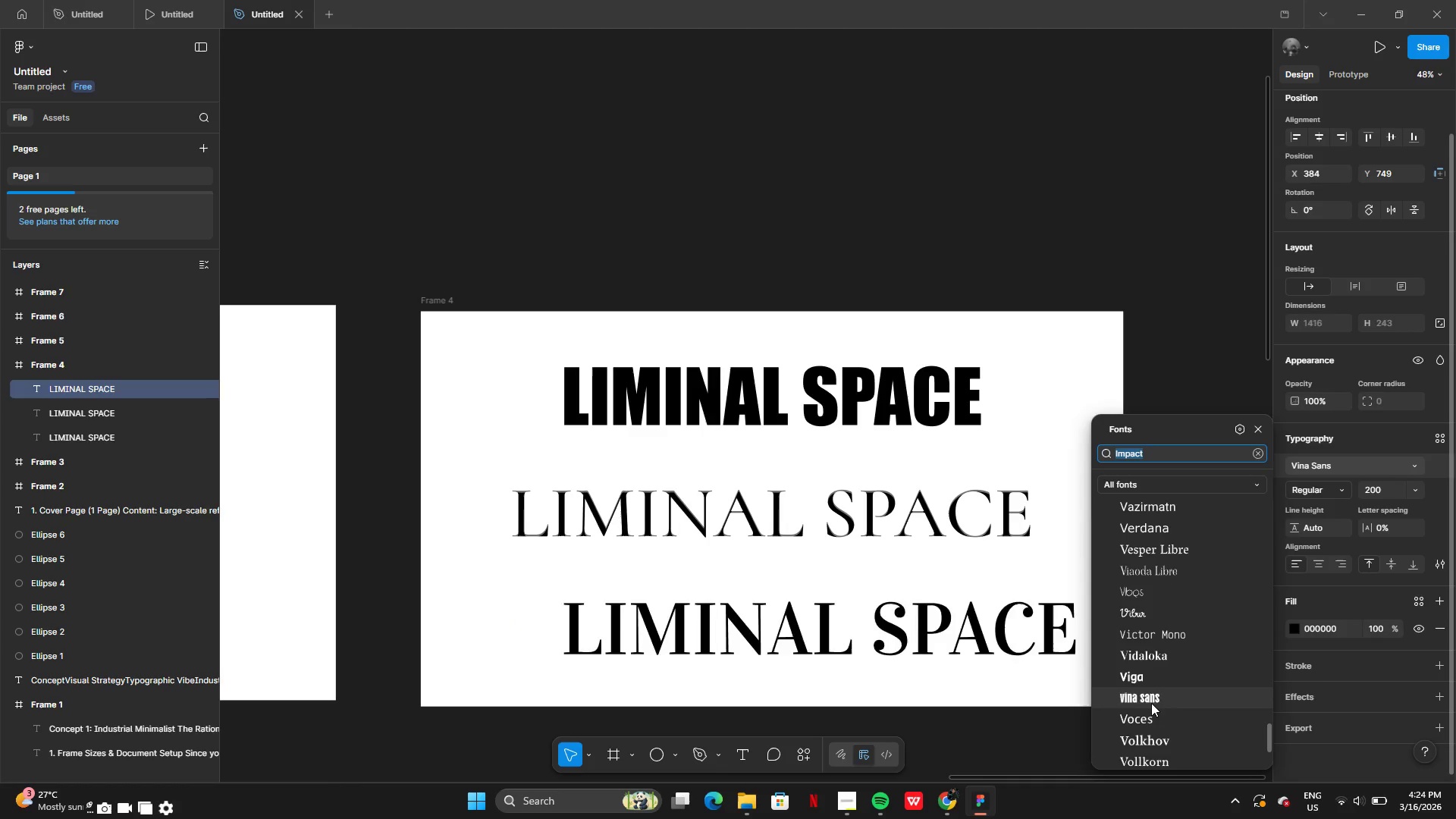 
mouse_move([1168, 666])
 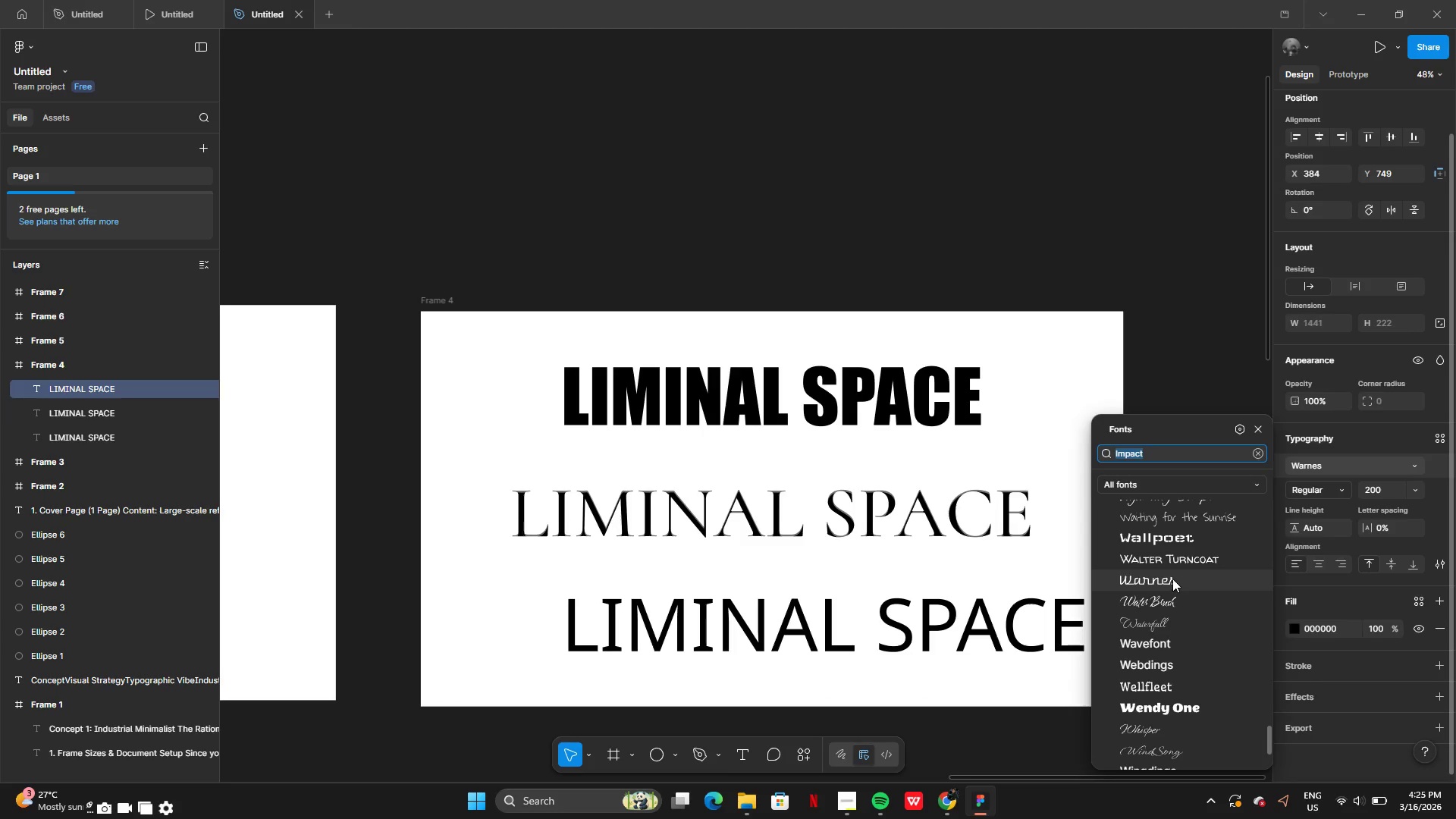 
wait(14.35)
 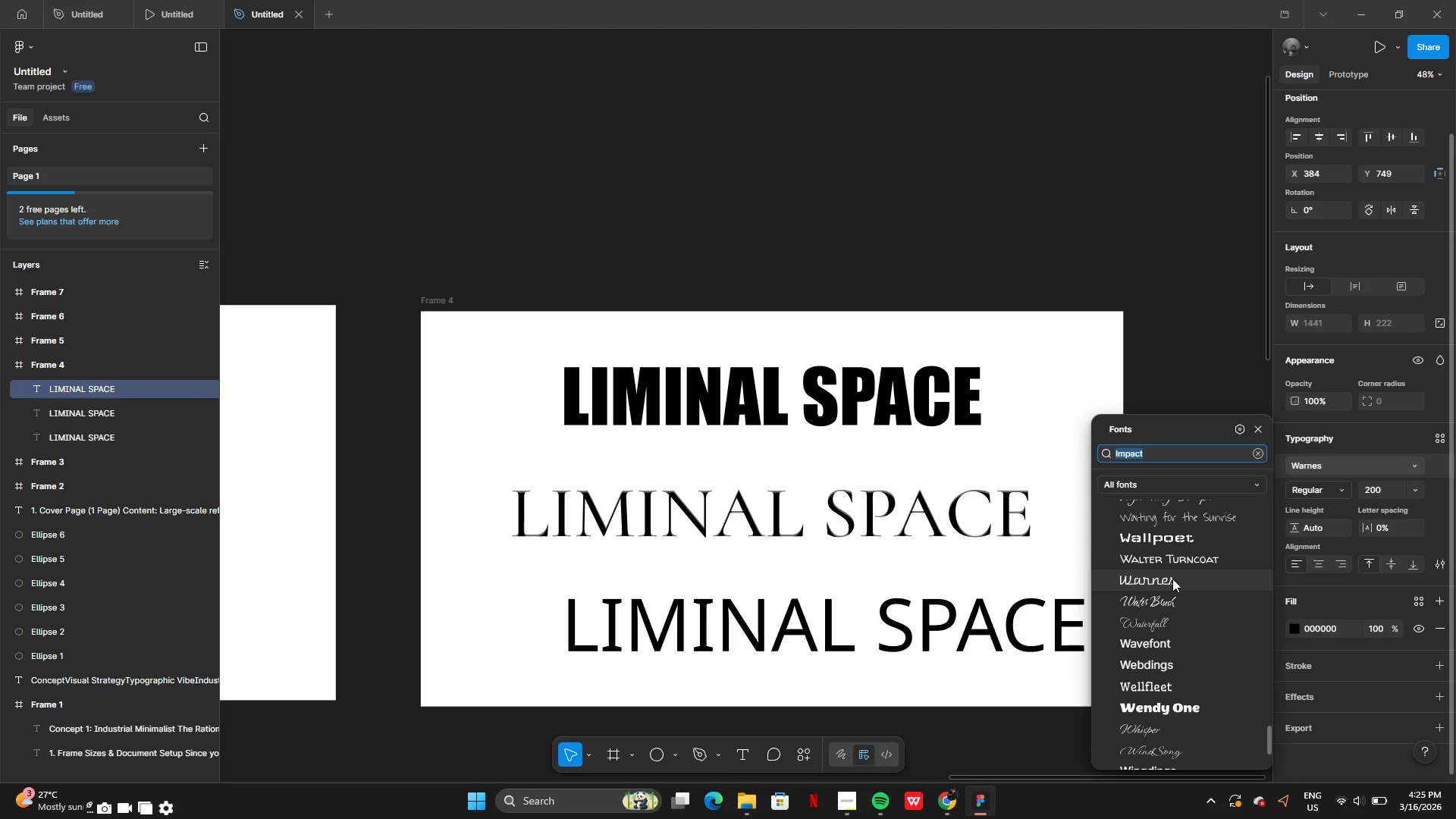 
left_click([1190, 538])
 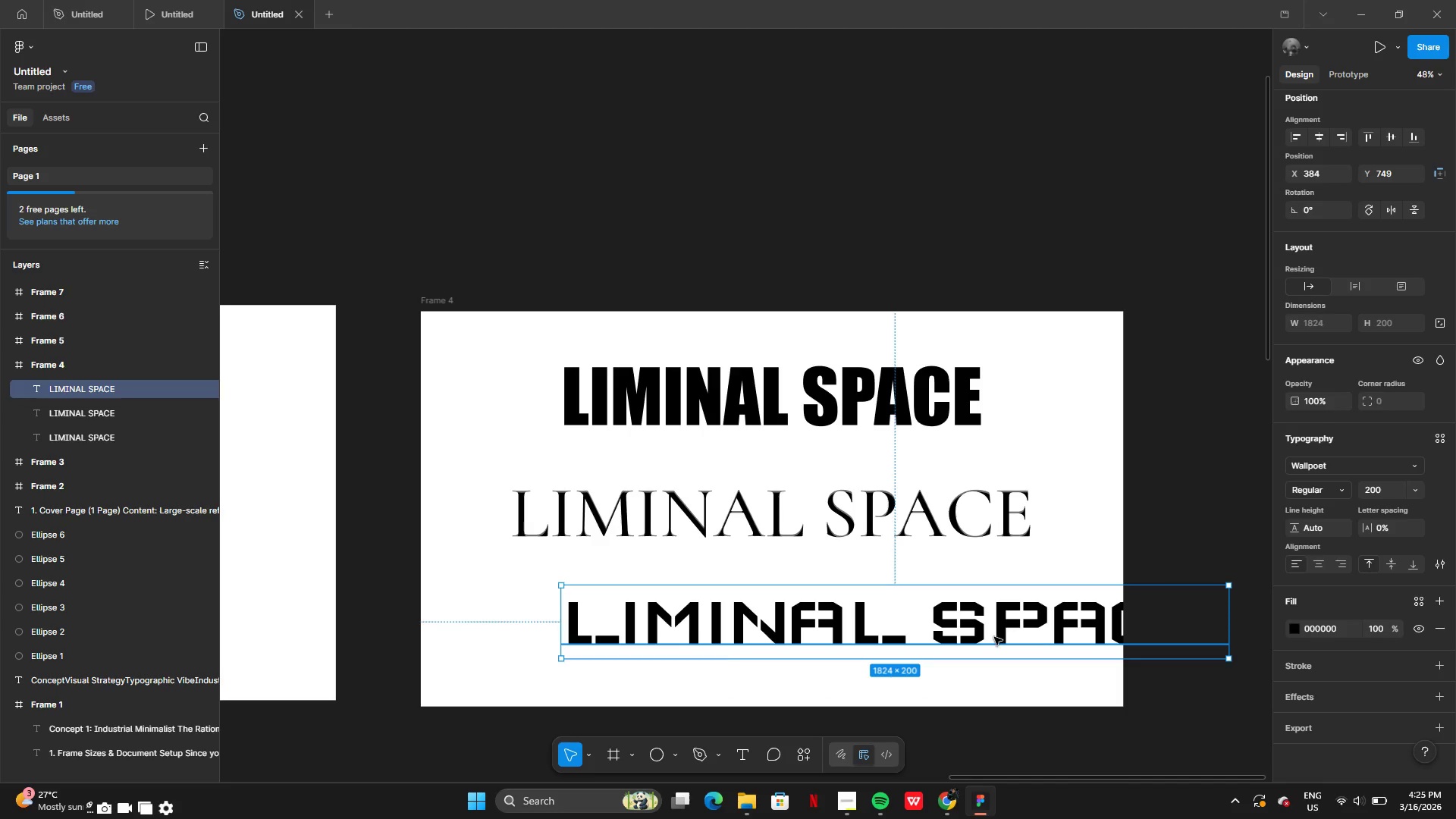 
left_click_drag(start_coordinate=[991, 637], to_coordinate=[871, 642])
 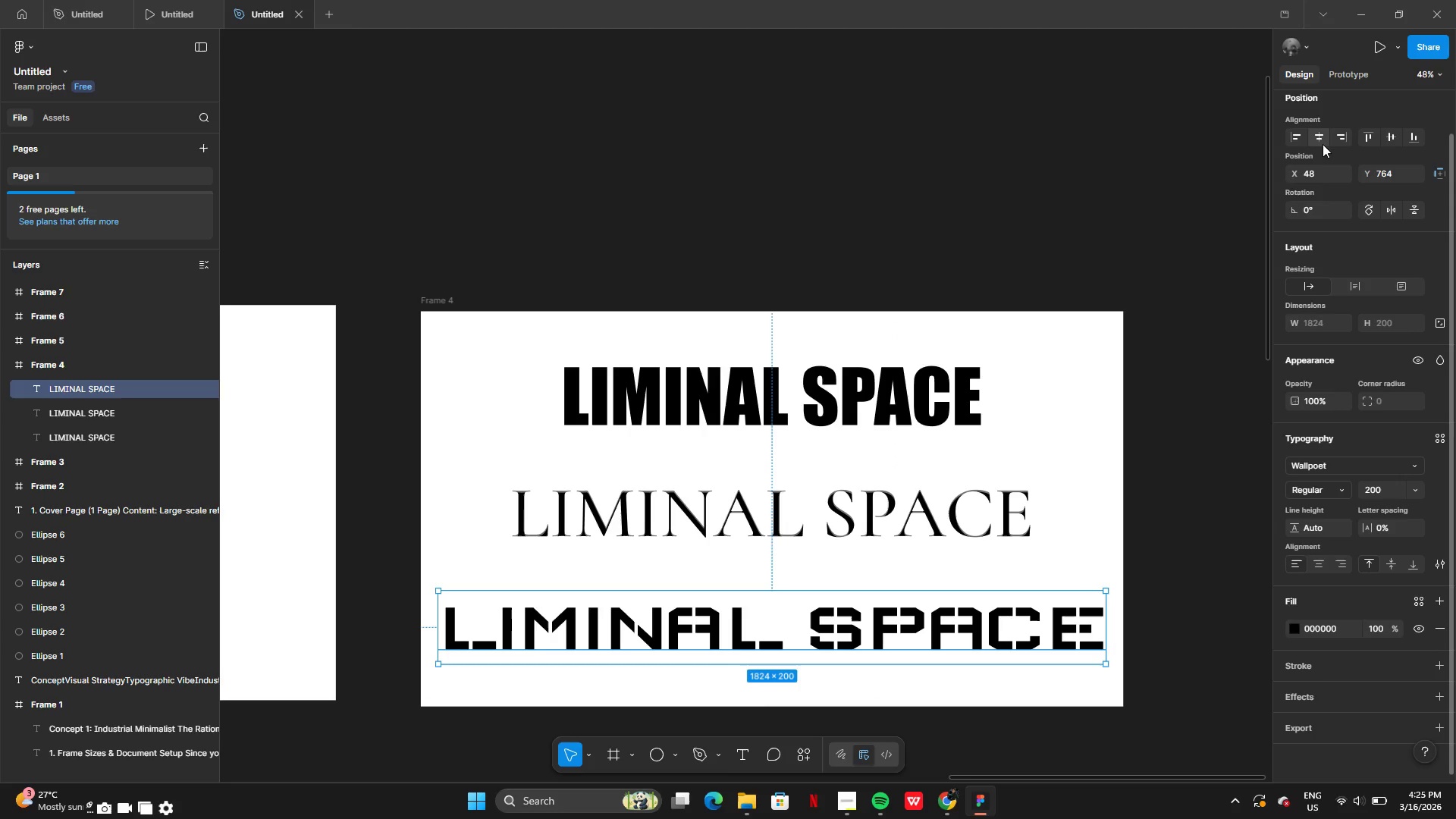 
left_click([1323, 143])
 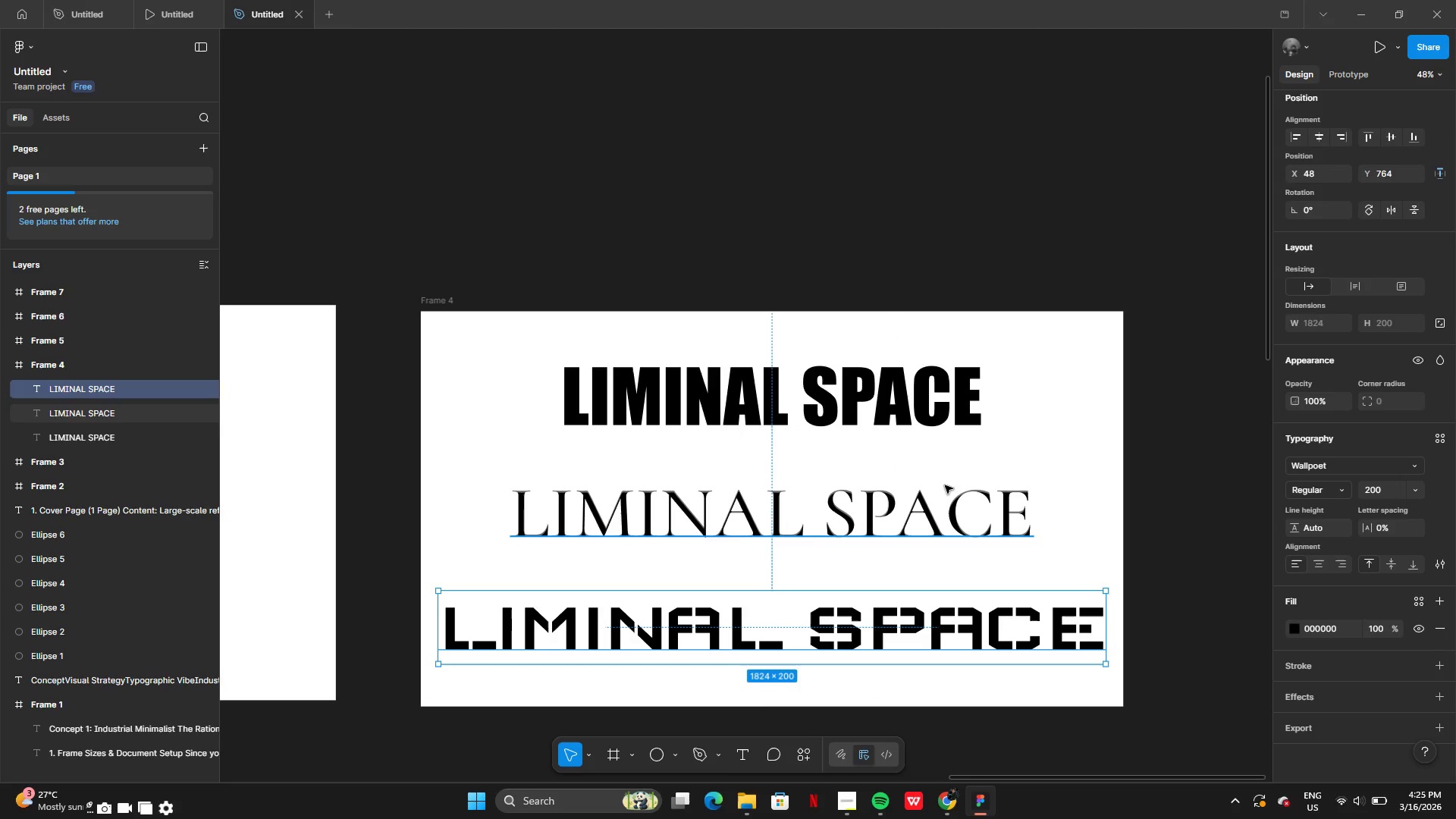 
left_click([945, 489])
 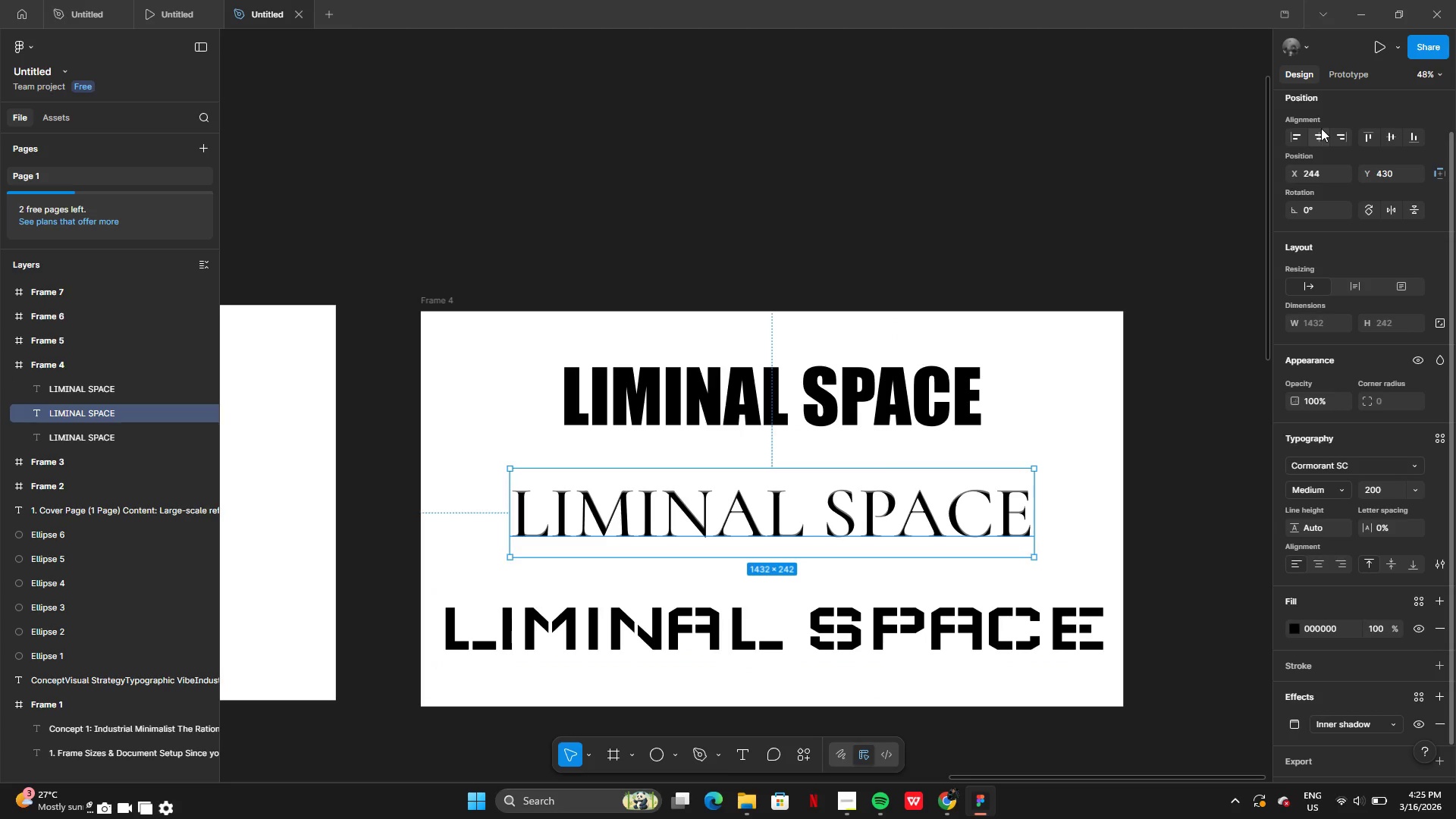 
left_click([1321, 131])
 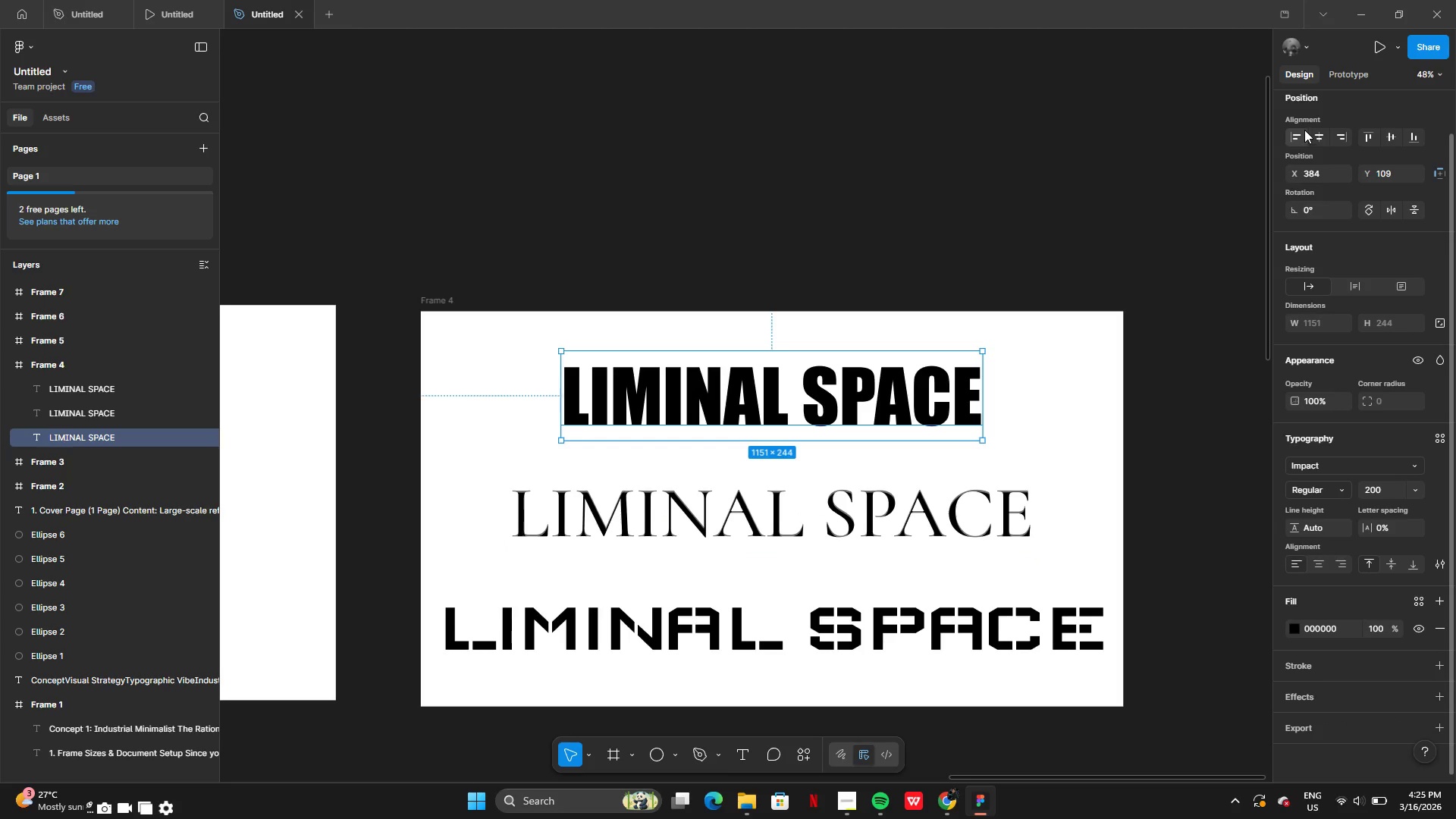 
left_click([1316, 132])
 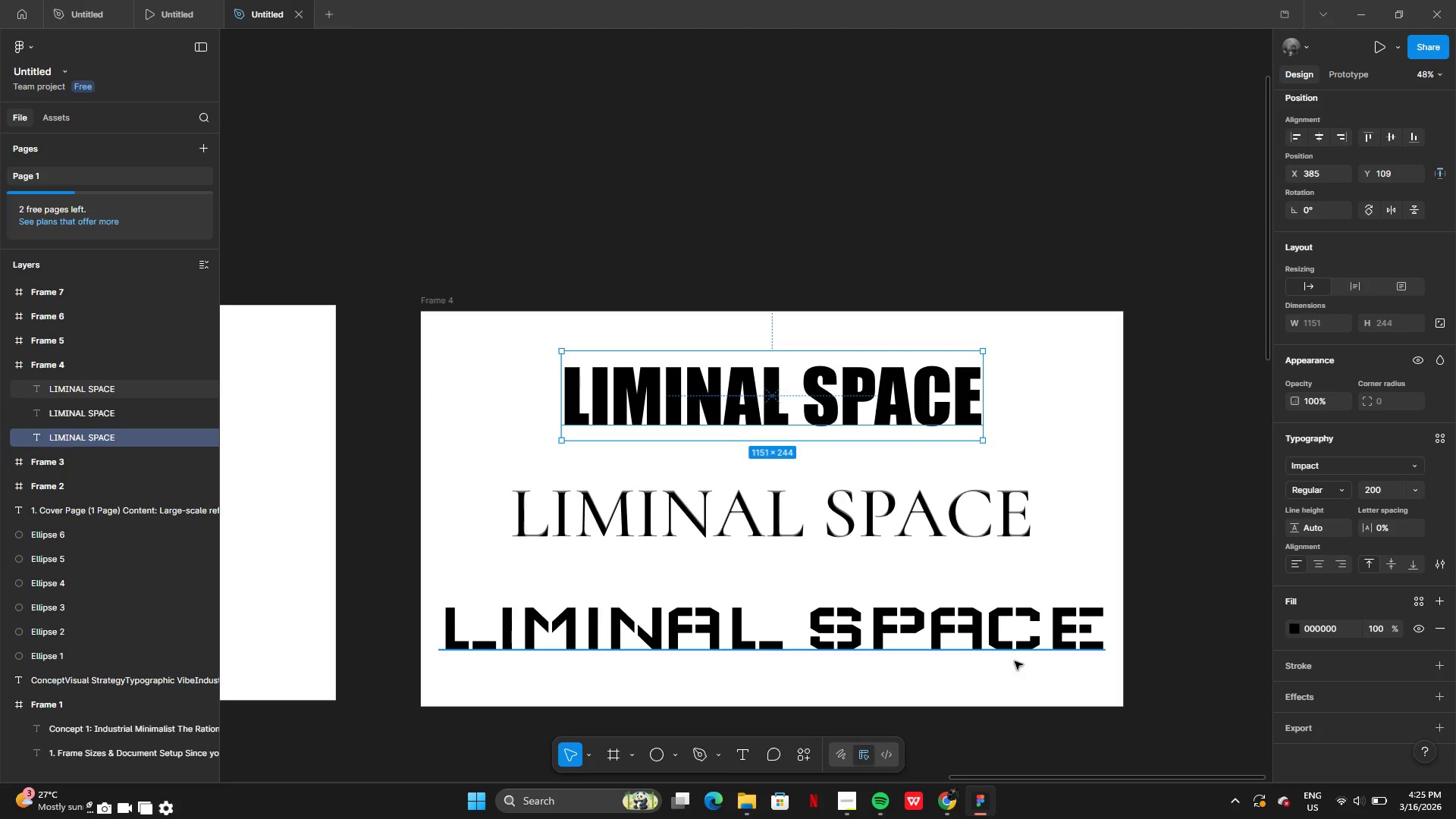 
left_click([1024, 644])
 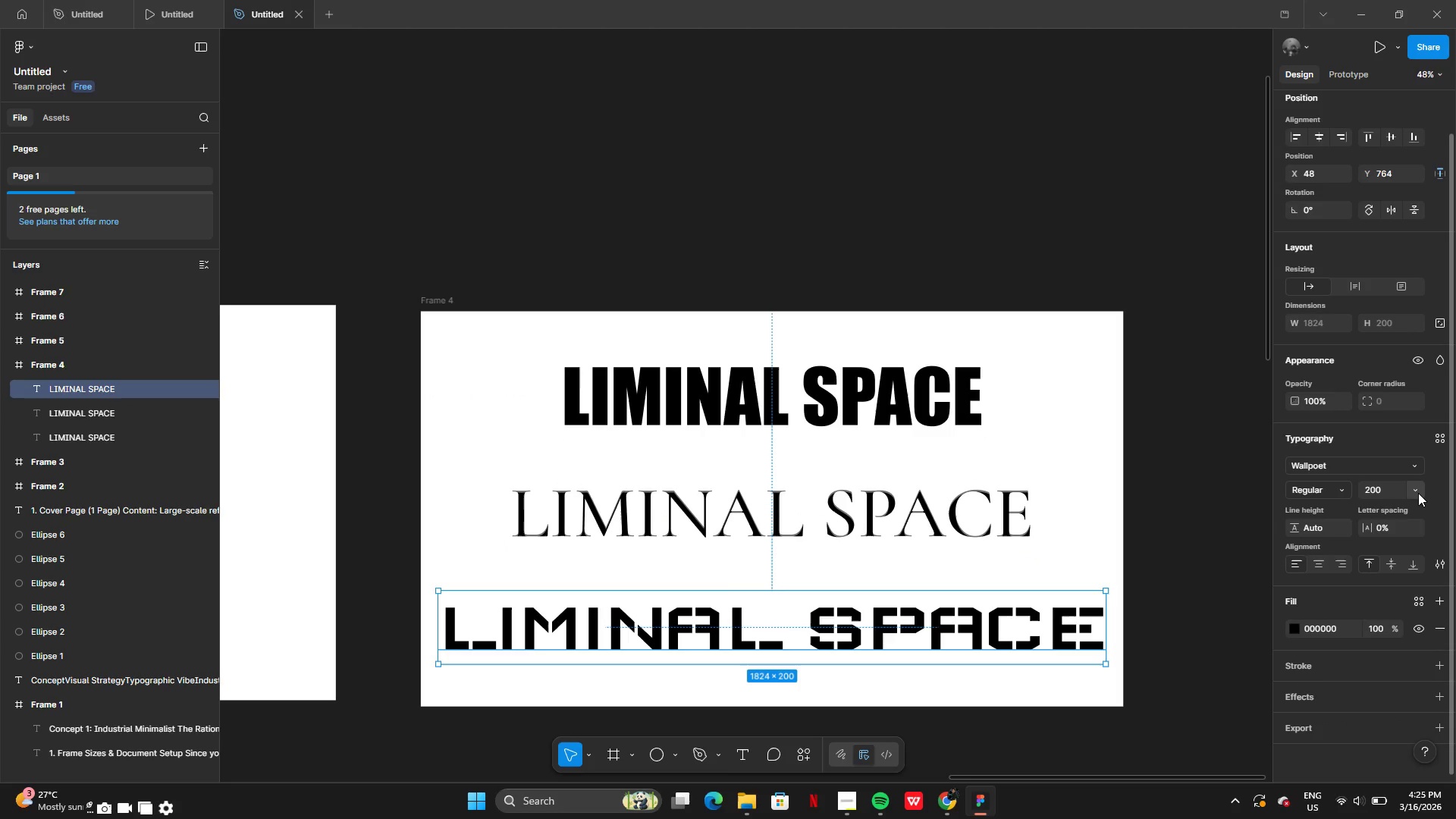 
left_click([1419, 490])
 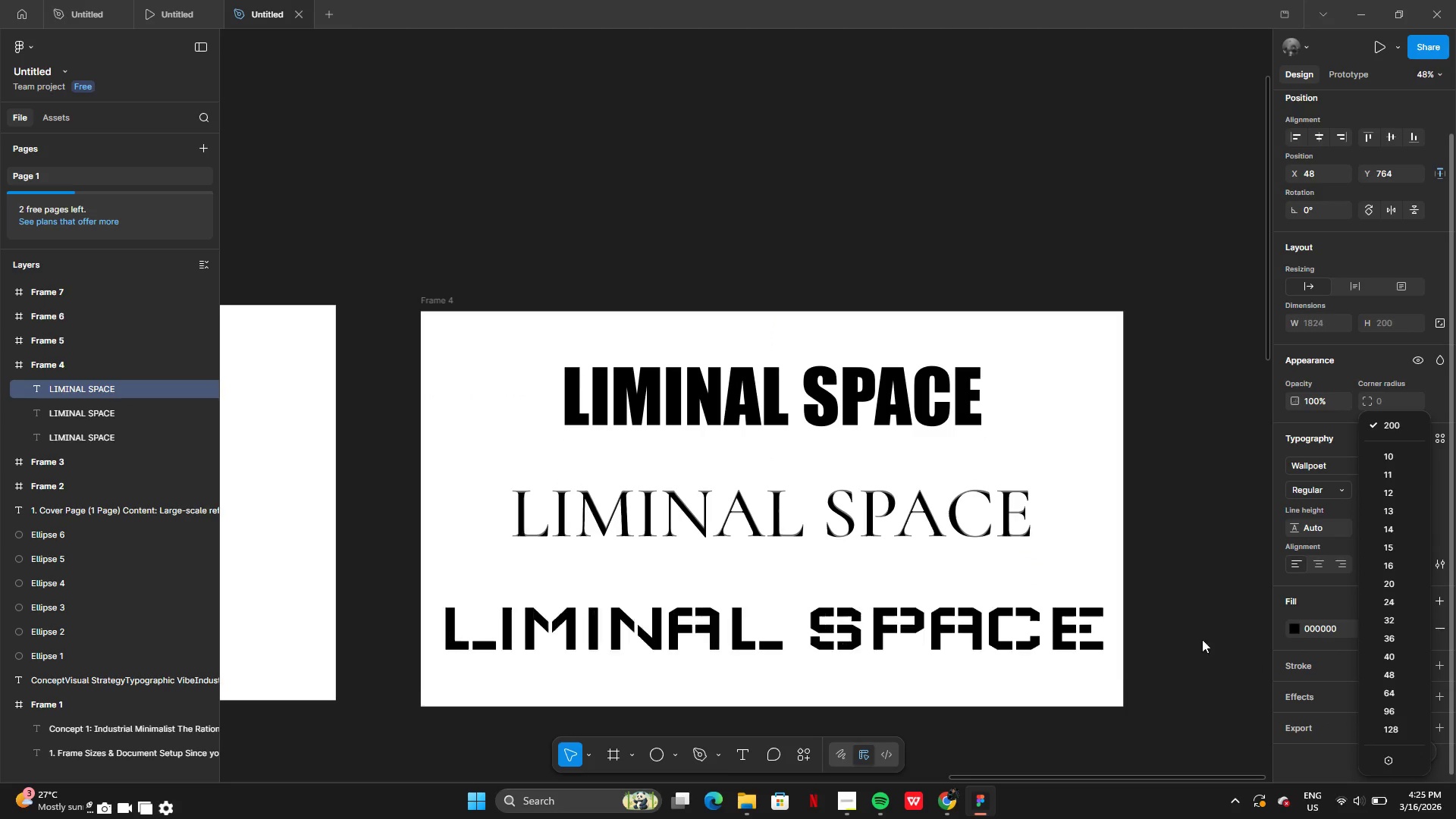 
left_click([1218, 541])
 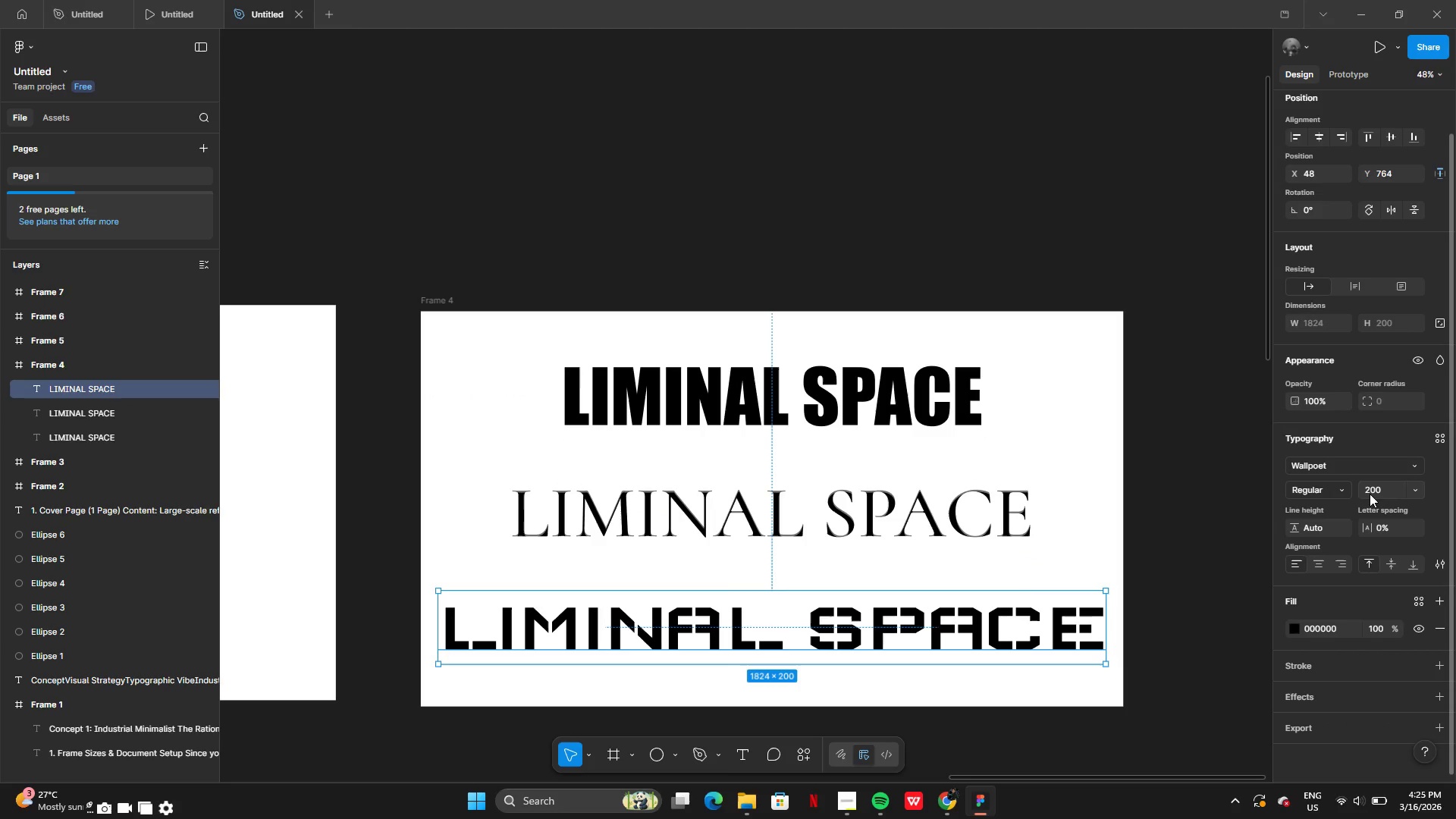 
left_click([1372, 491])
 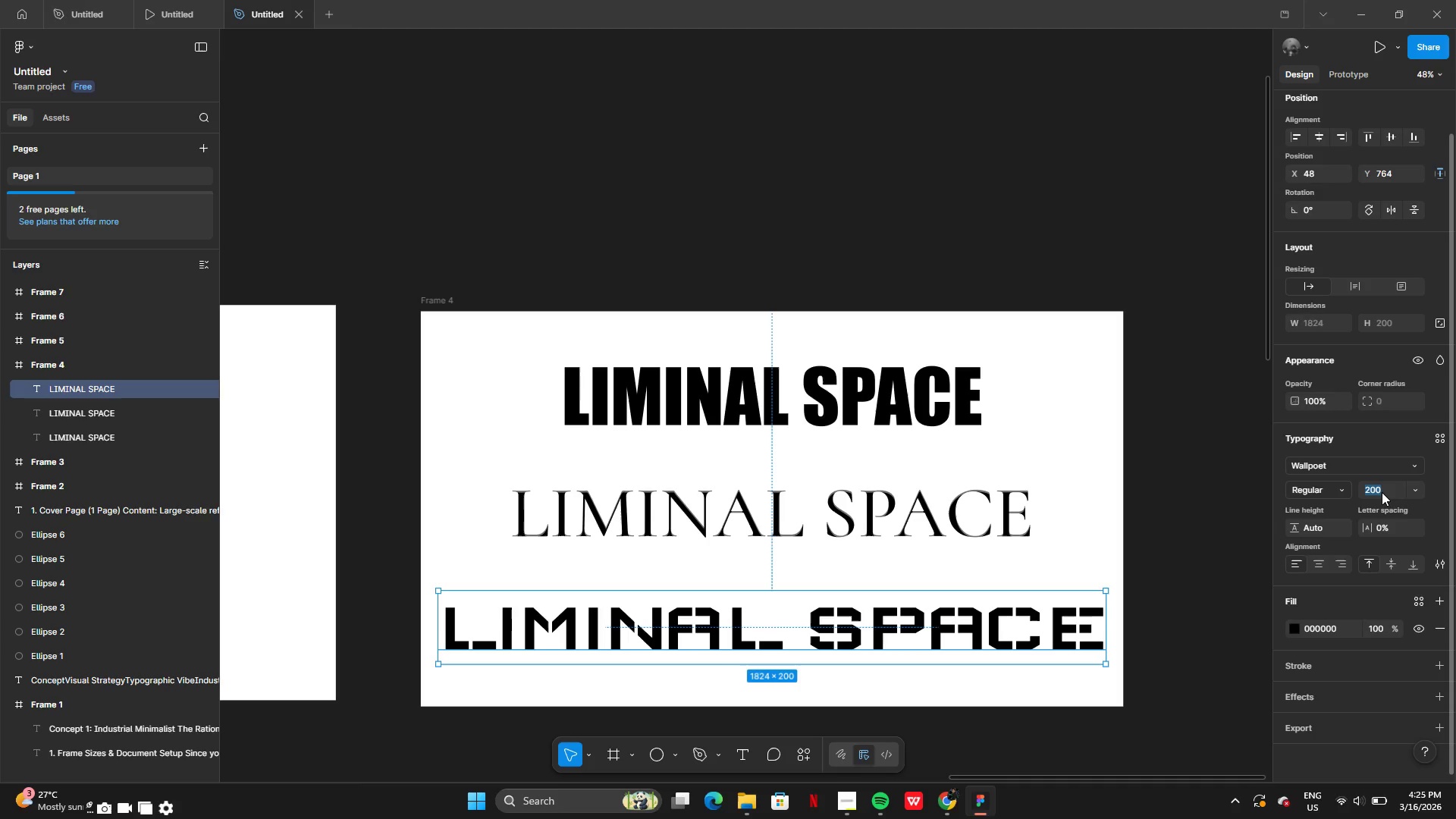 
left_click([1382, 492])
 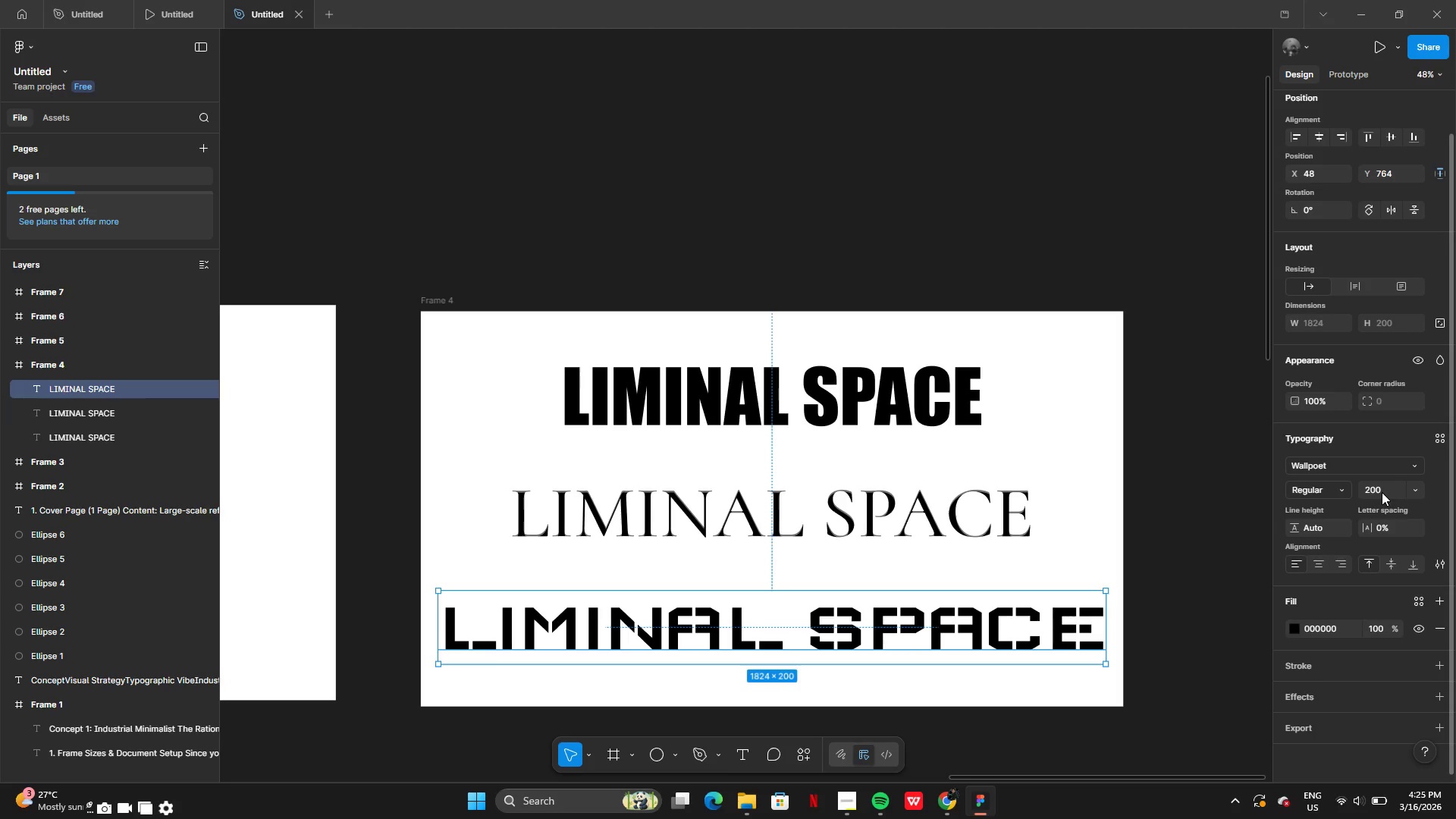 
key(Backspace)
key(Backspace)
key(Backspace)
key(Backspace)
type(160)
 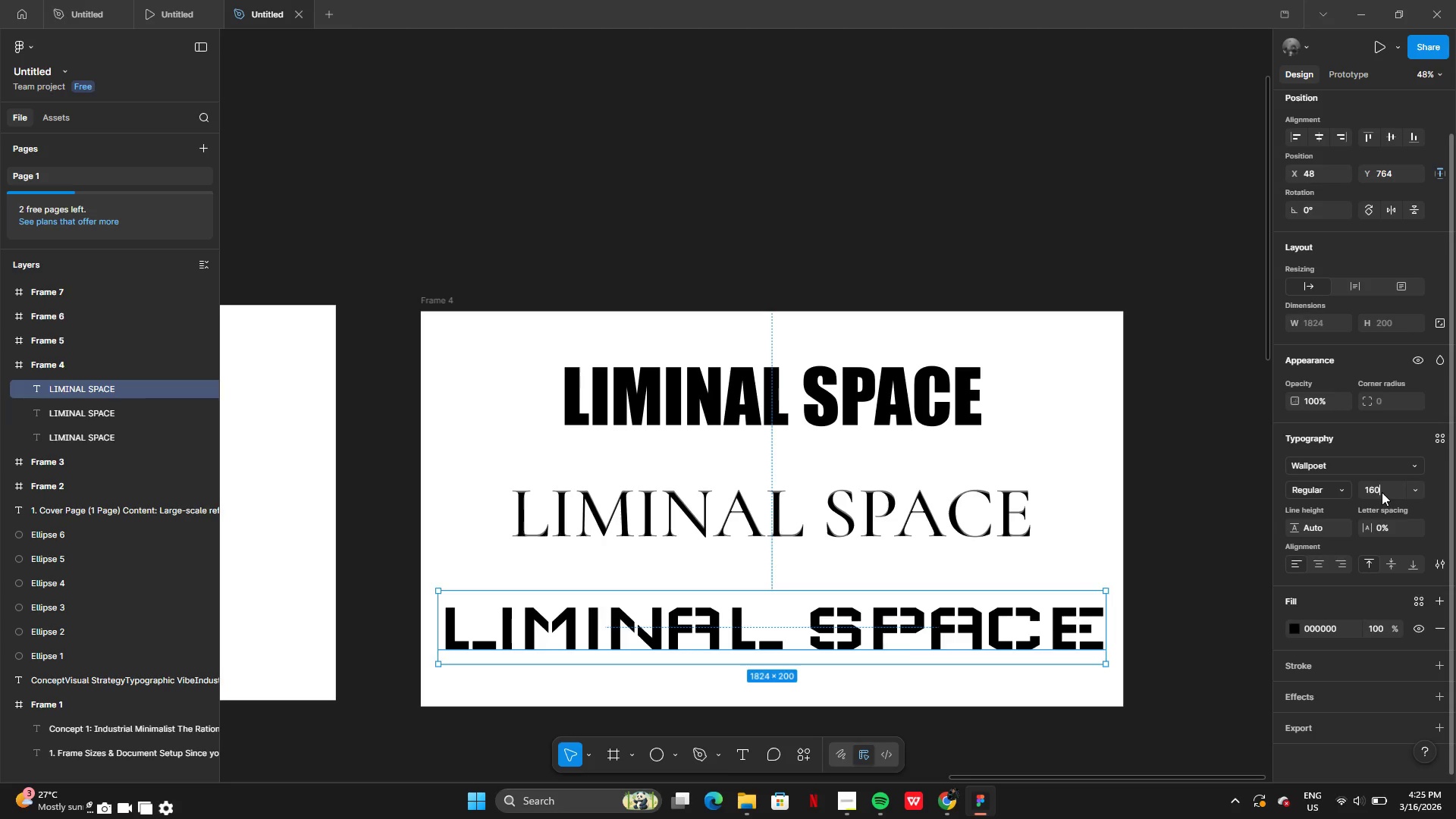 
key(Enter)
 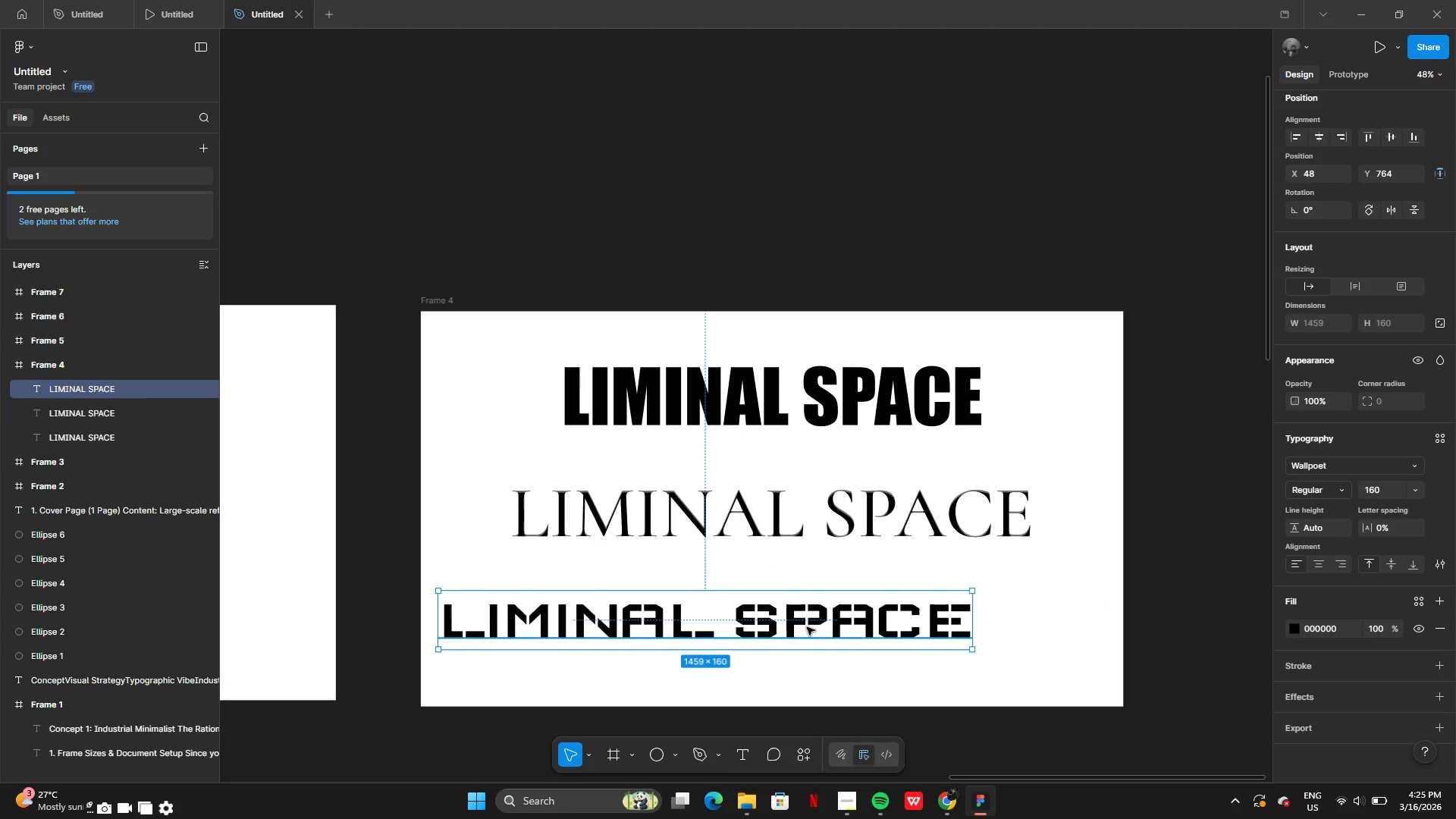 
left_click_drag(start_coordinate=[821, 622], to_coordinate=[899, 628])
 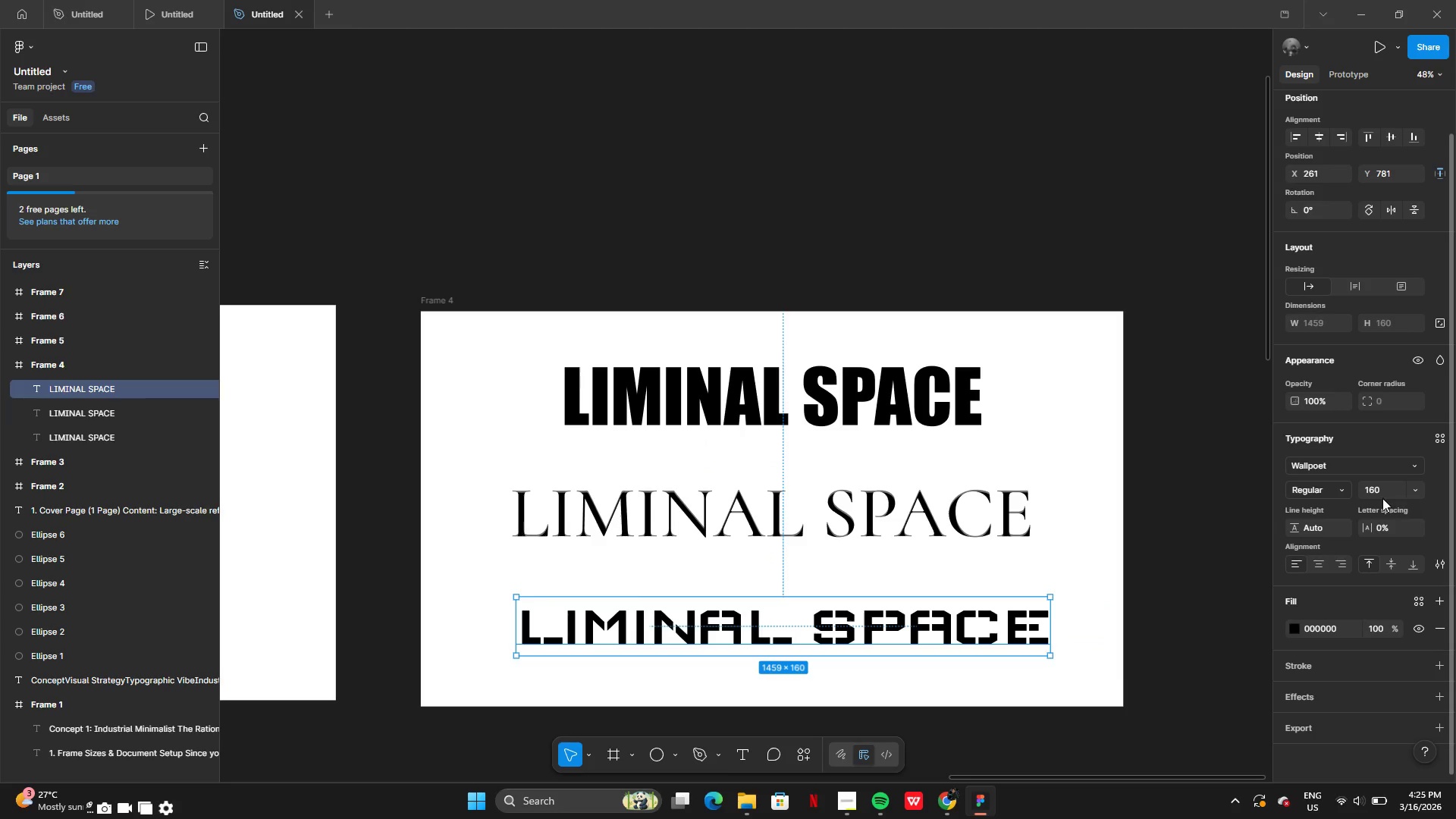 
left_click([1383, 495])
 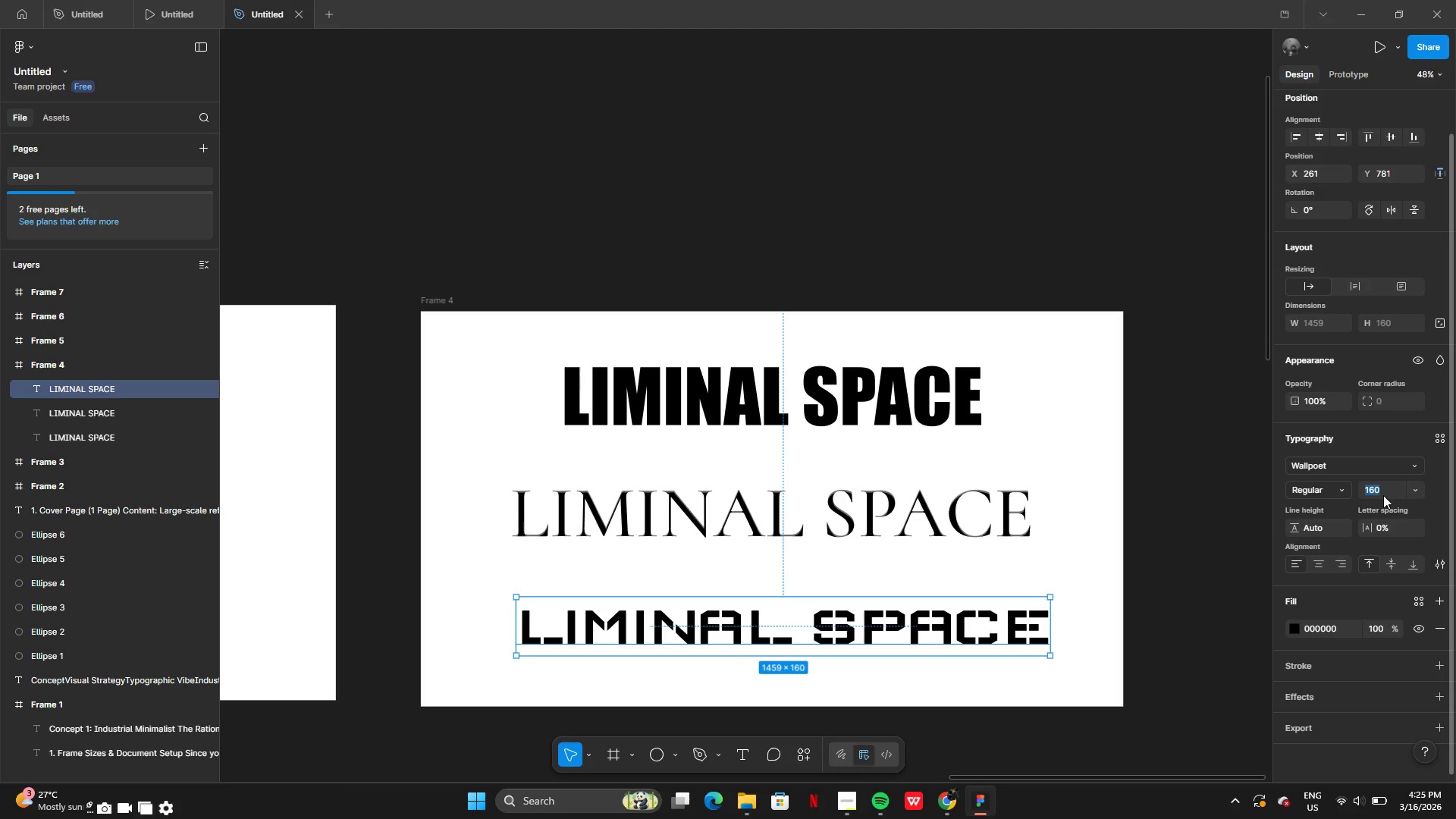 
key(Backspace)
type(190)
 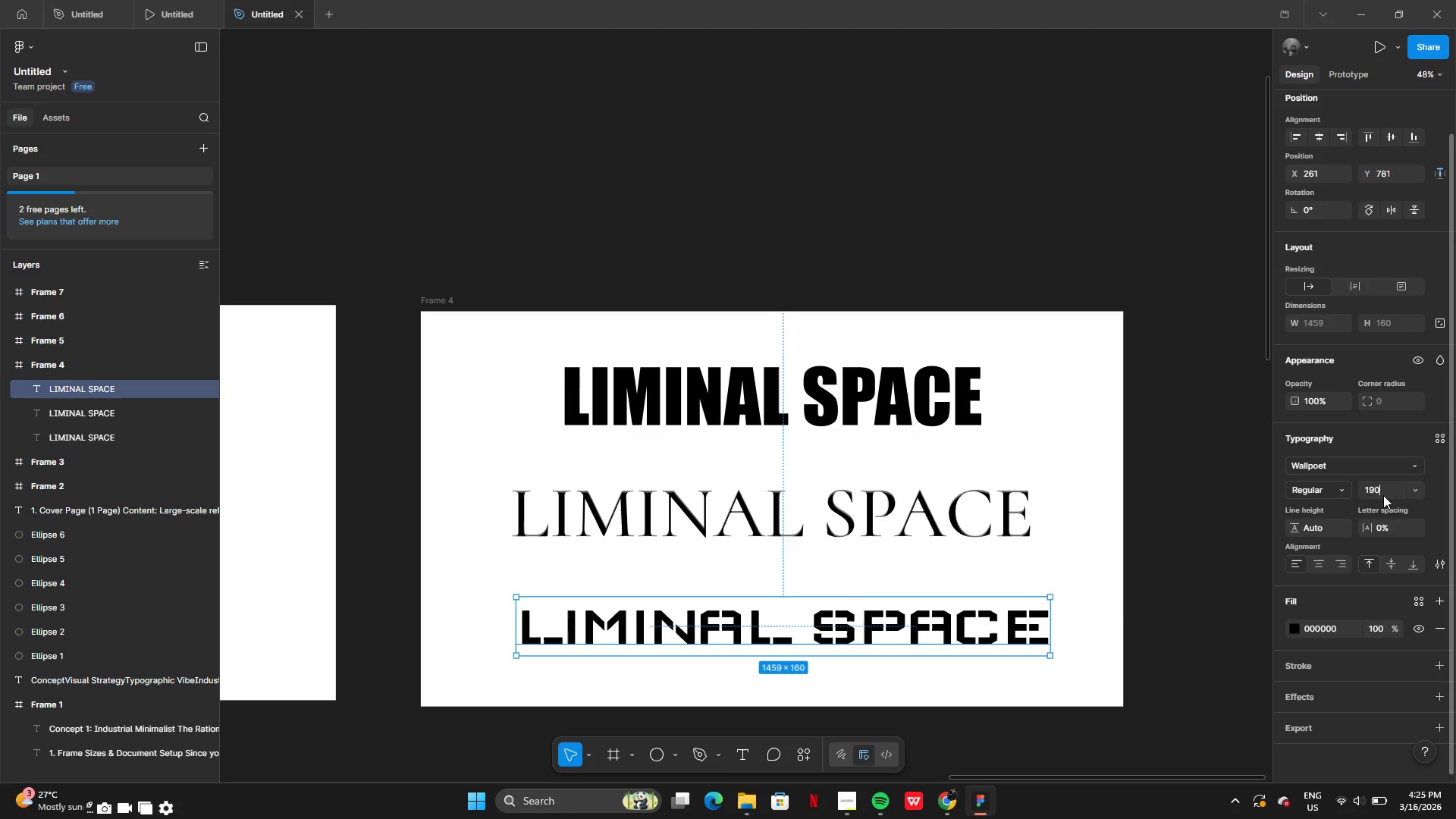 
key(Enter)
 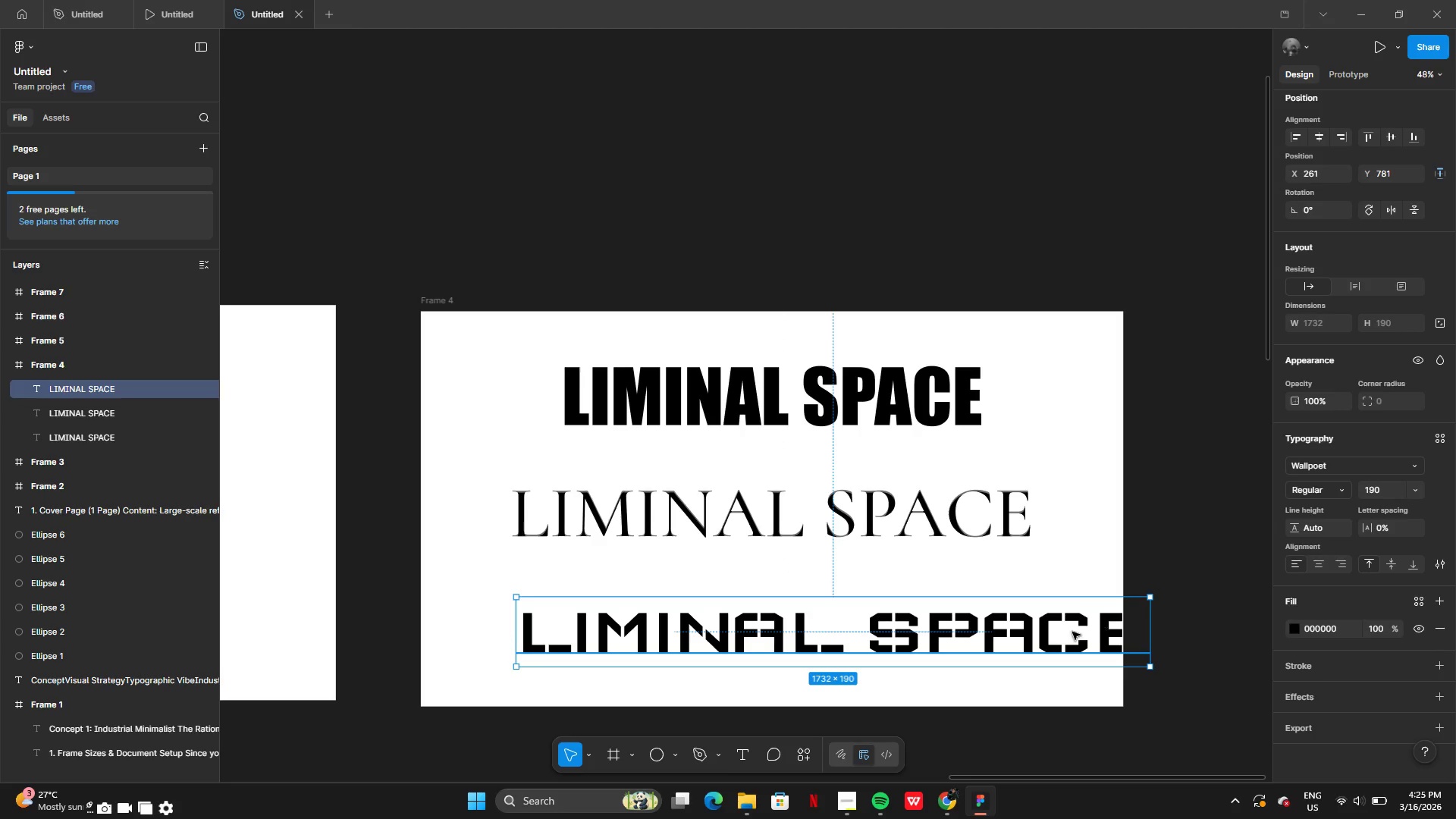 
left_click_drag(start_coordinate=[1054, 635], to_coordinate=[1011, 639])
 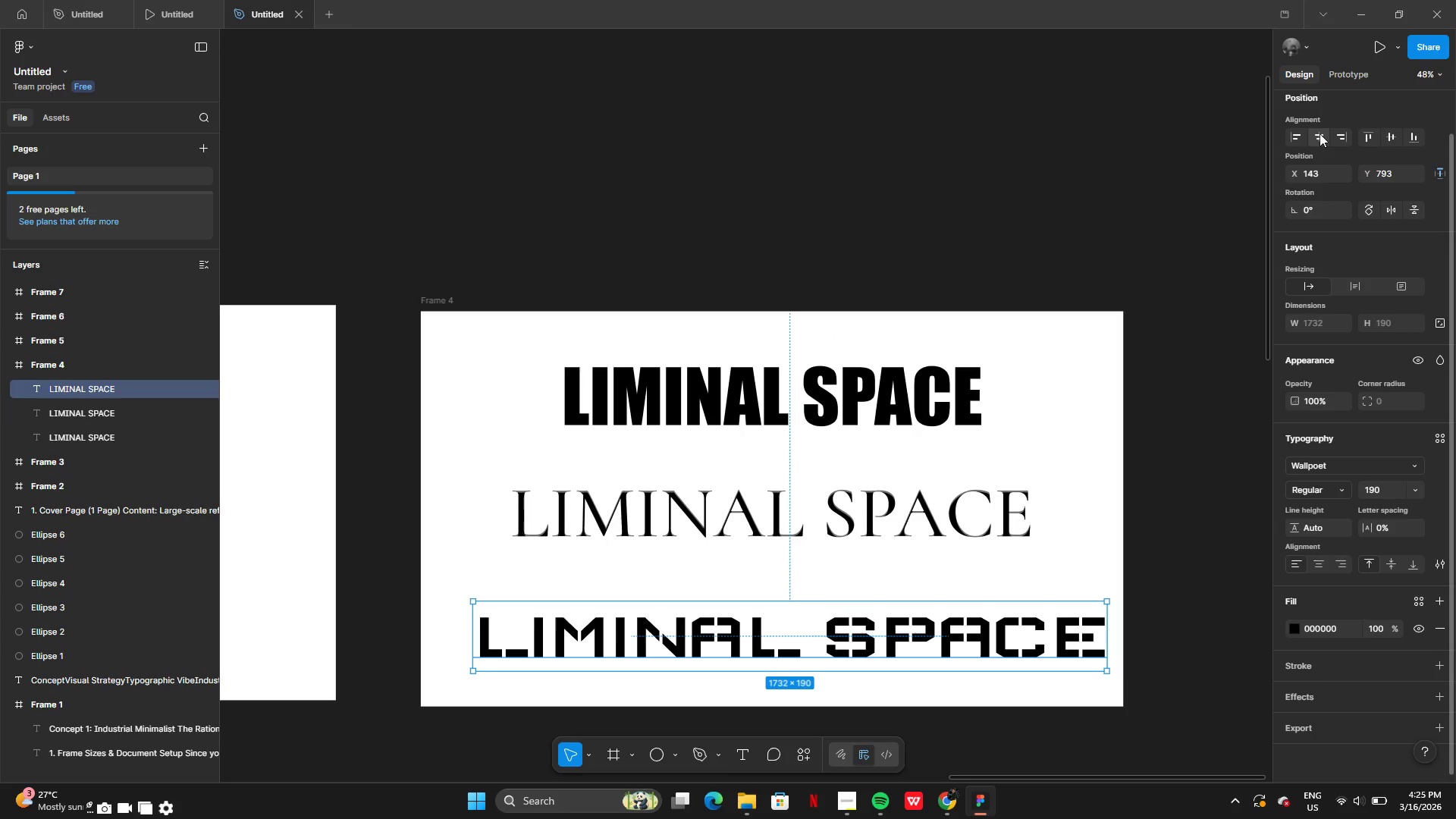 
left_click([1323, 136])
 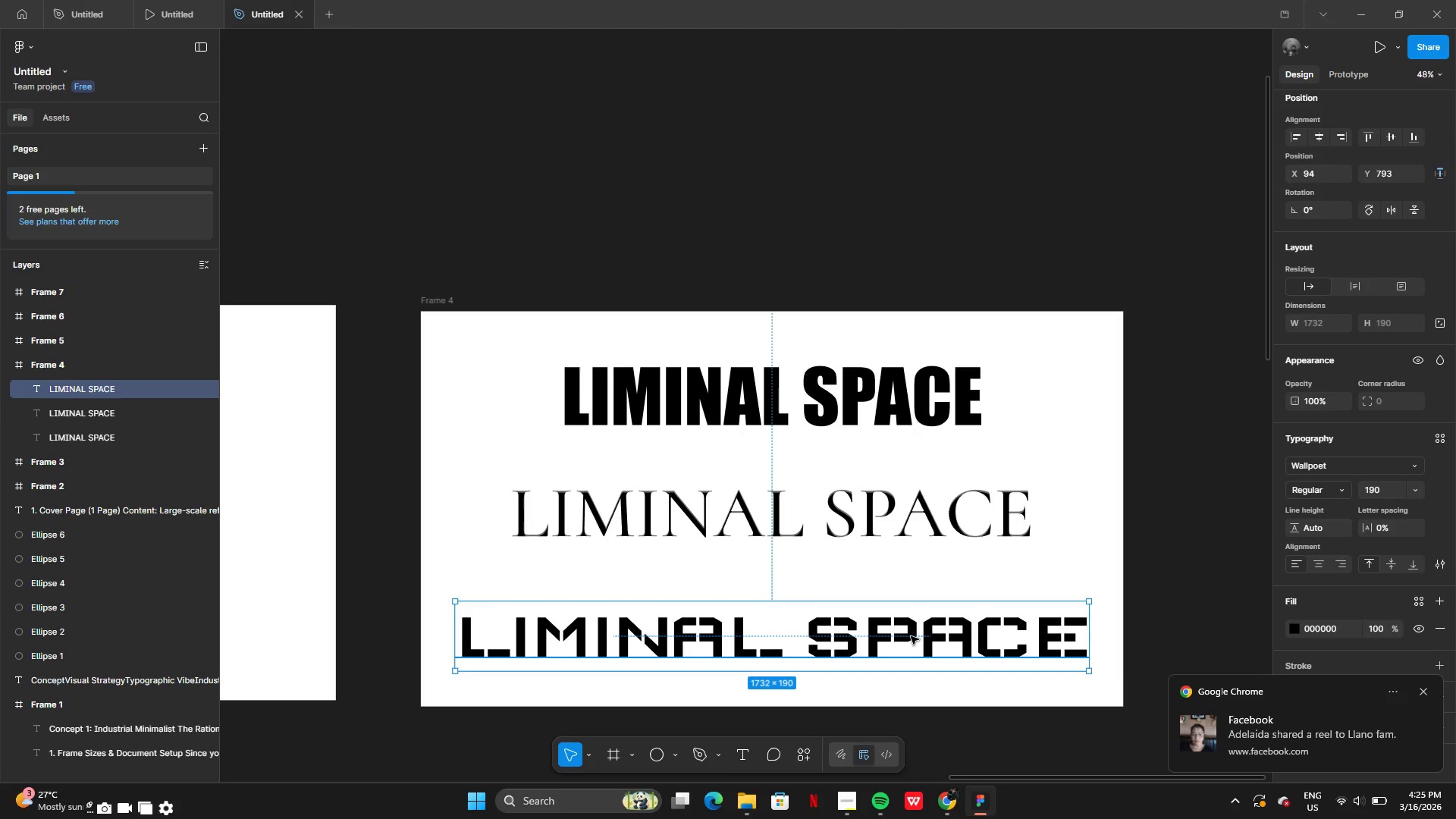 
left_click([879, 520])
 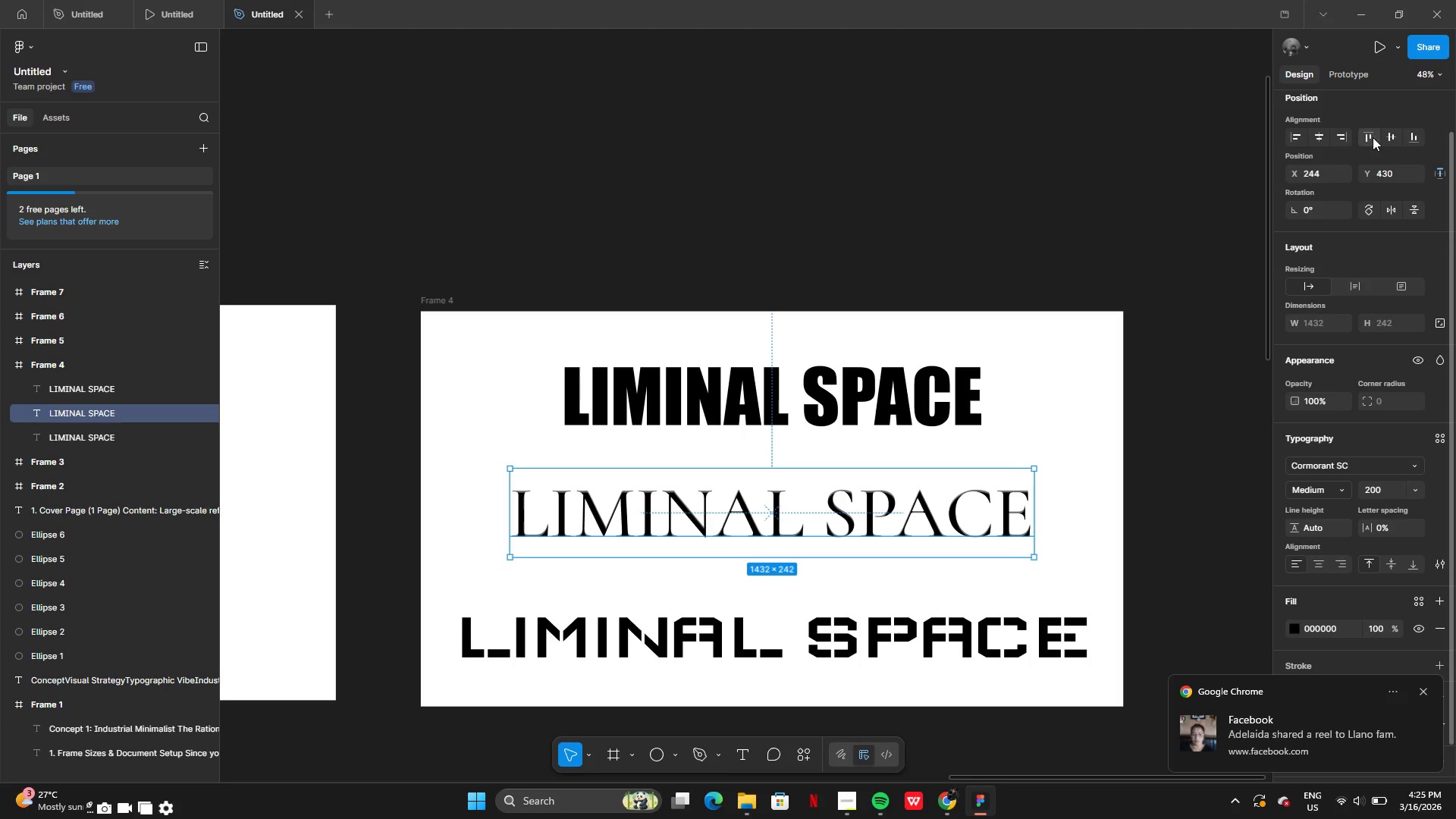 
left_click([1389, 135])
 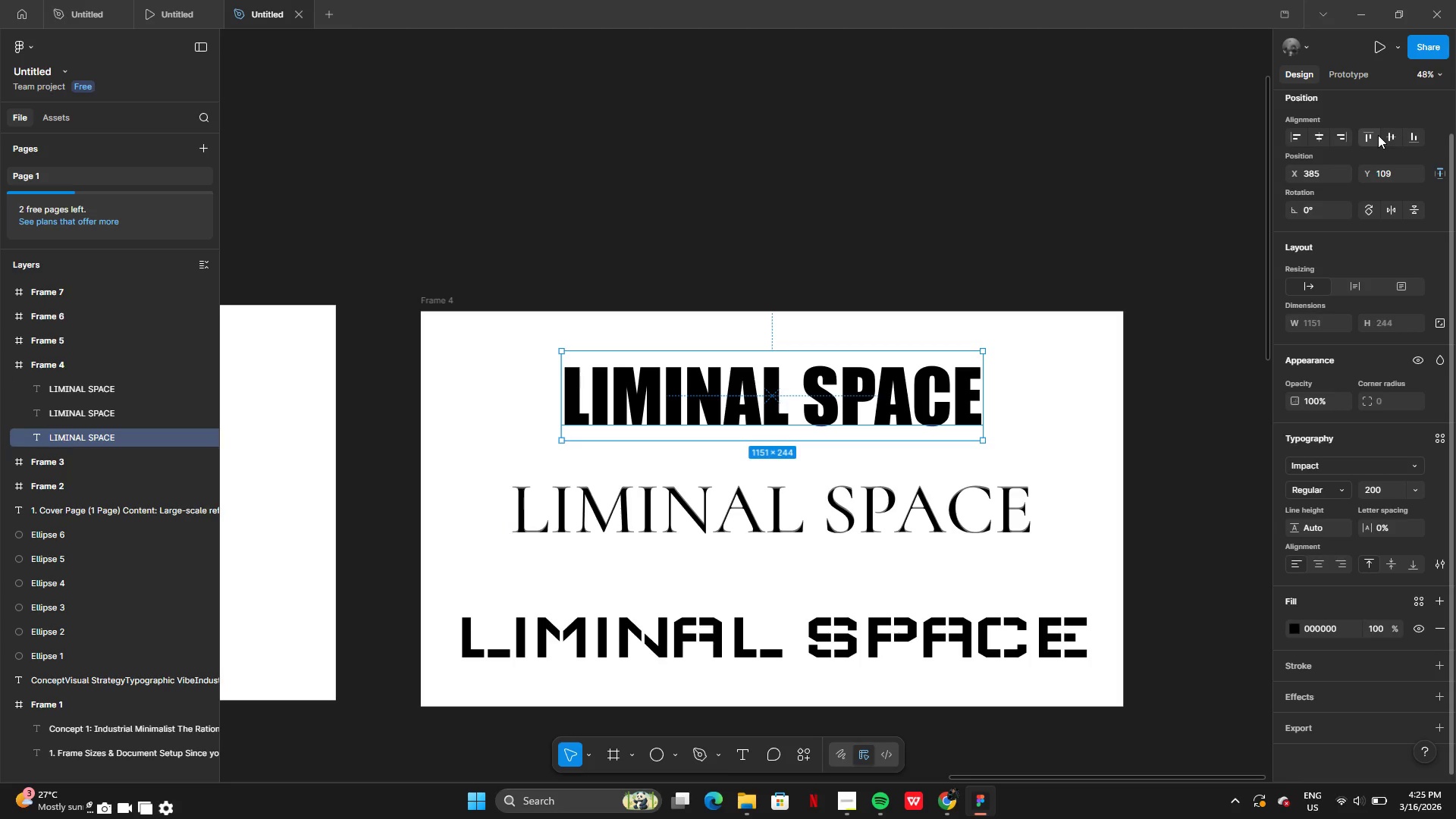 
wait(6.02)
 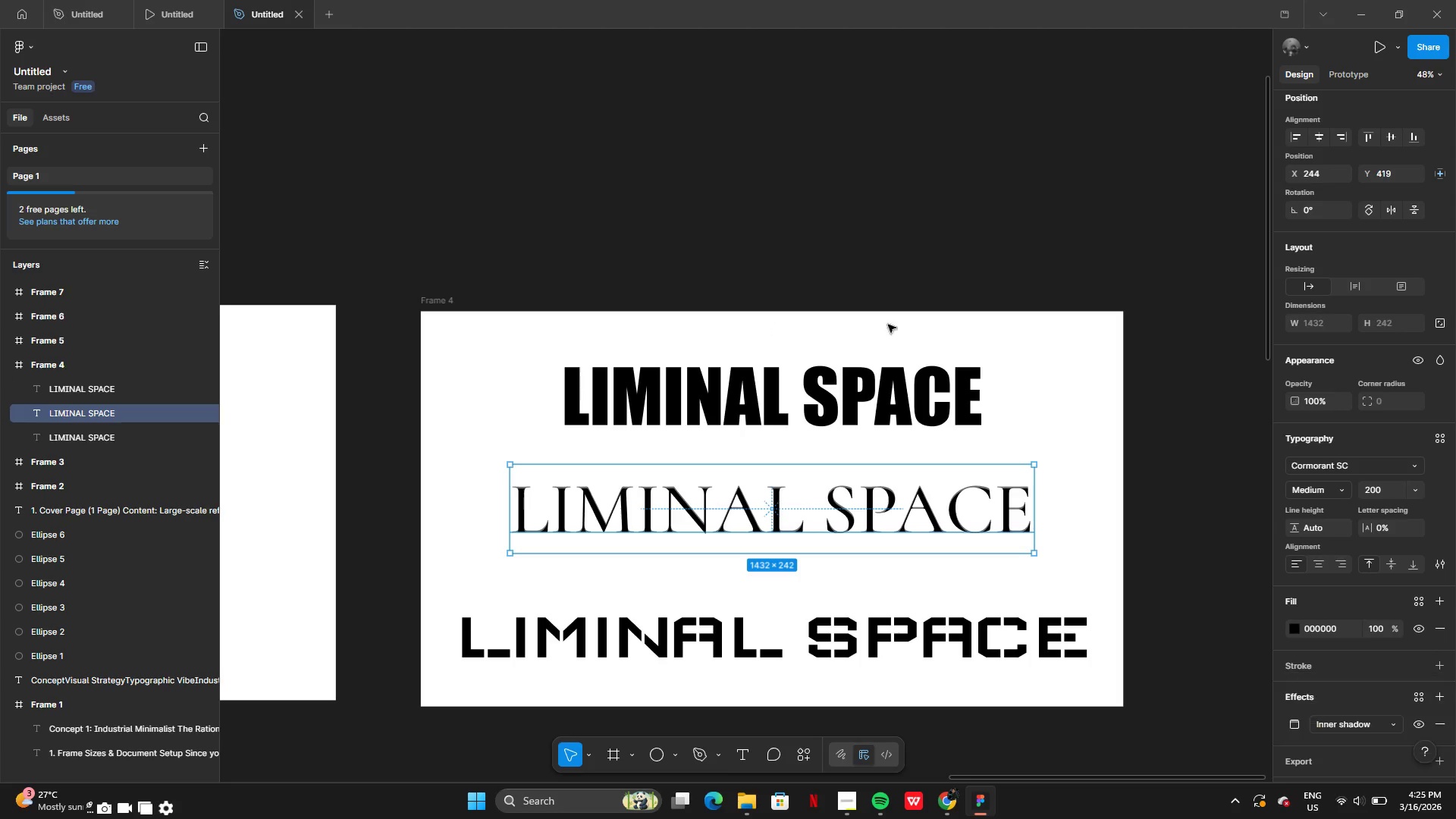 
left_click([1371, 135])
 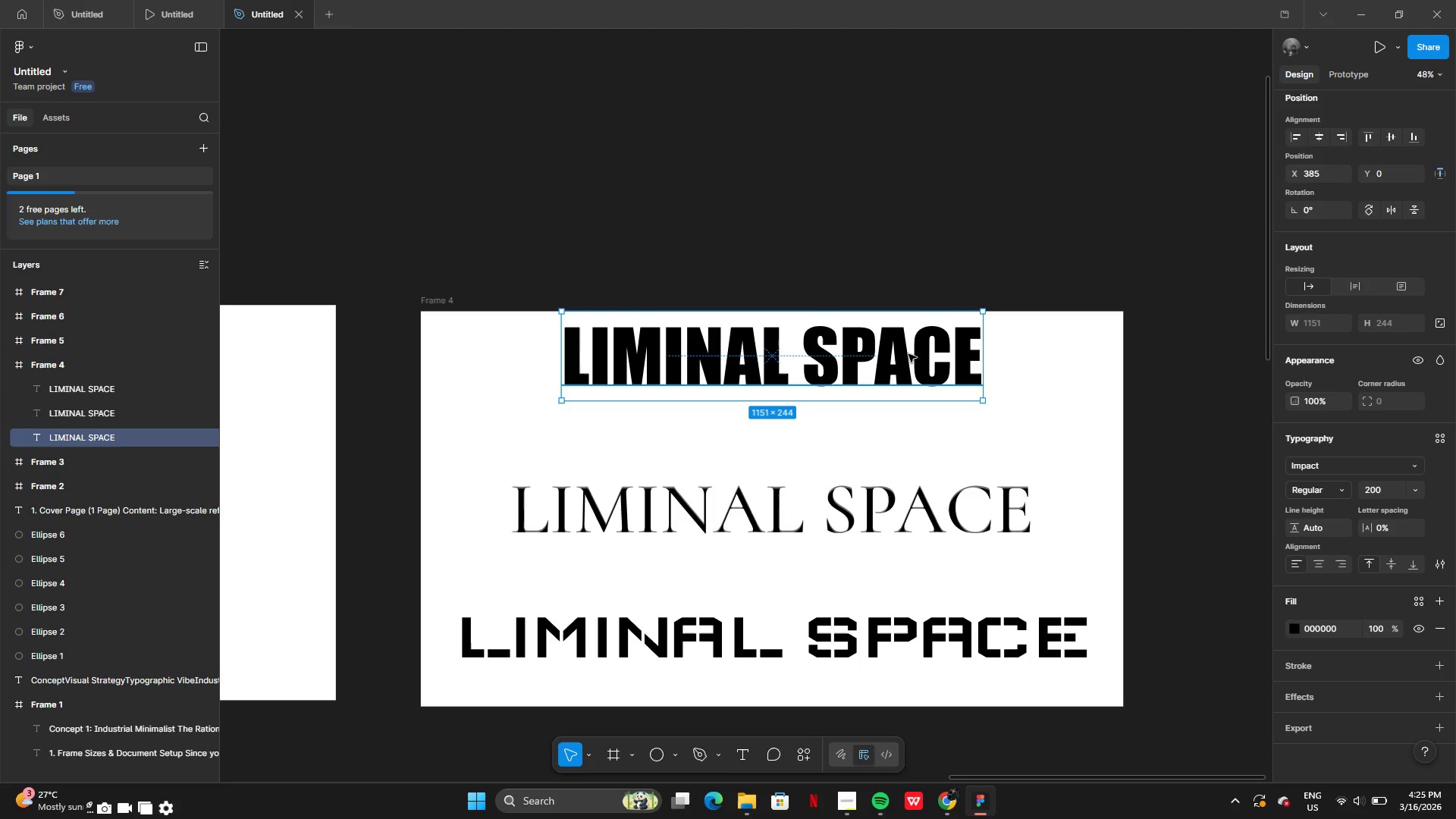 
left_click_drag(start_coordinate=[908, 353], to_coordinate=[909, 394])
 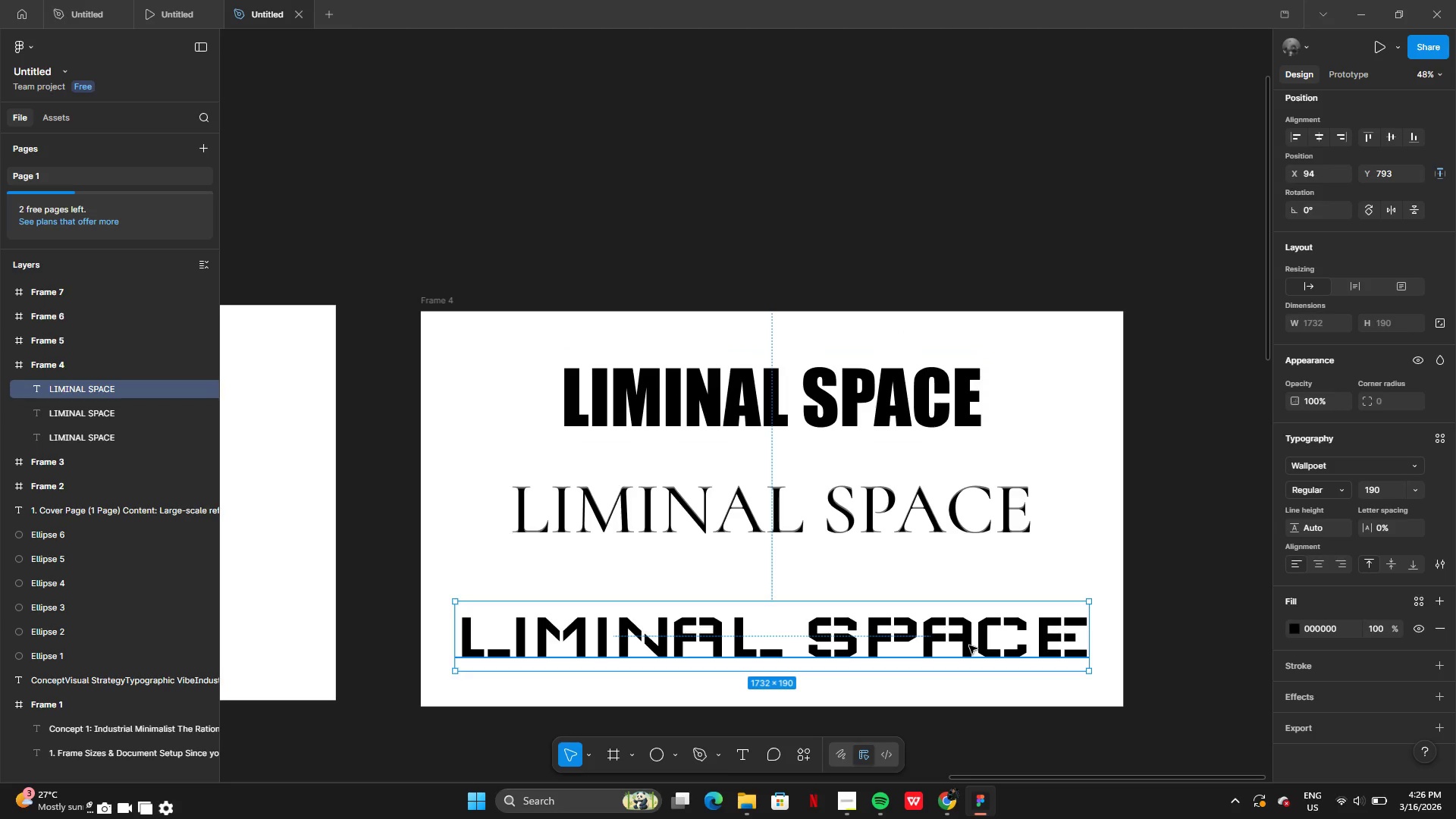 
left_click_drag(start_coordinate=[969, 645], to_coordinate=[972, 629])
 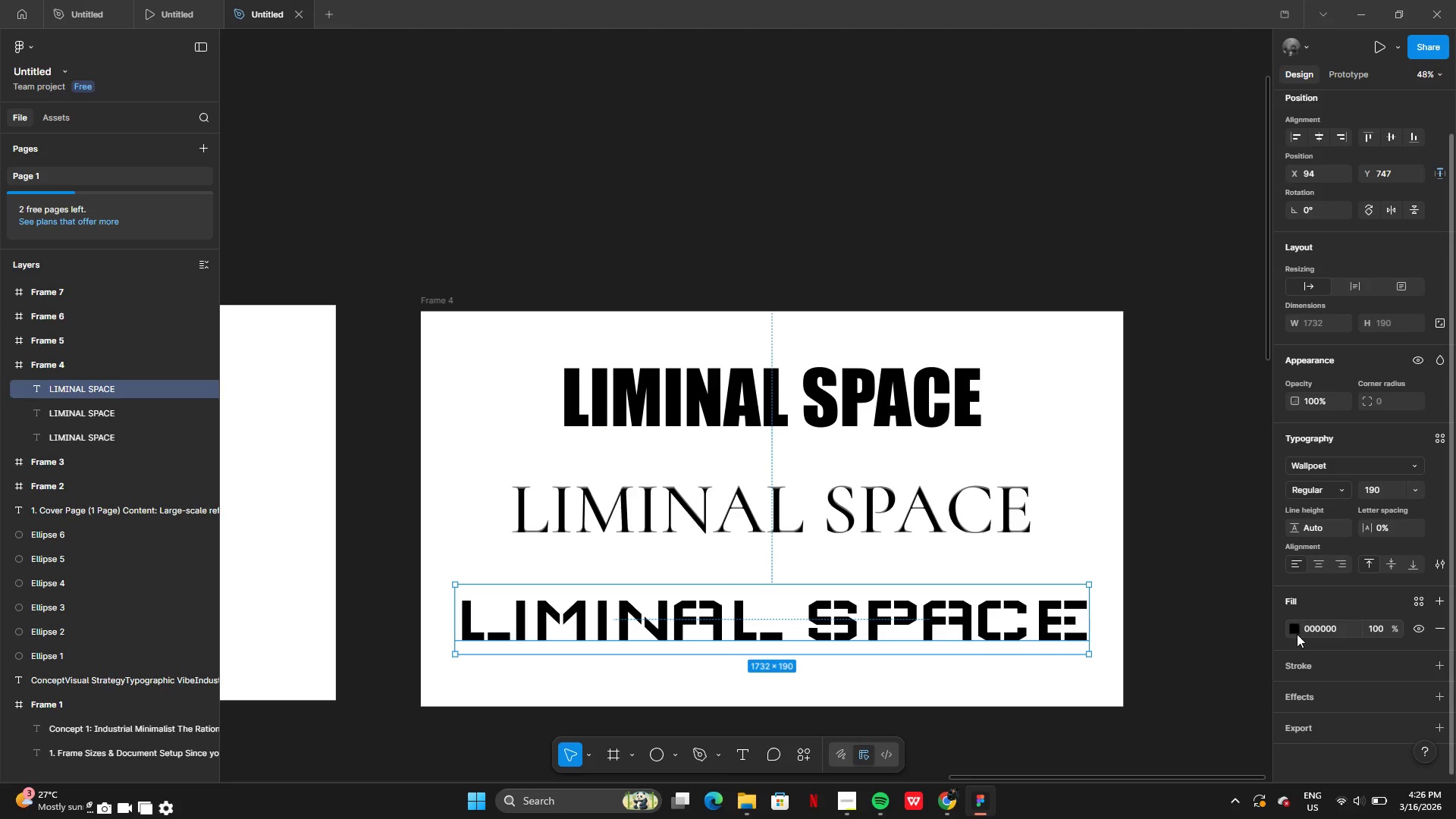 
left_click([1297, 626])
 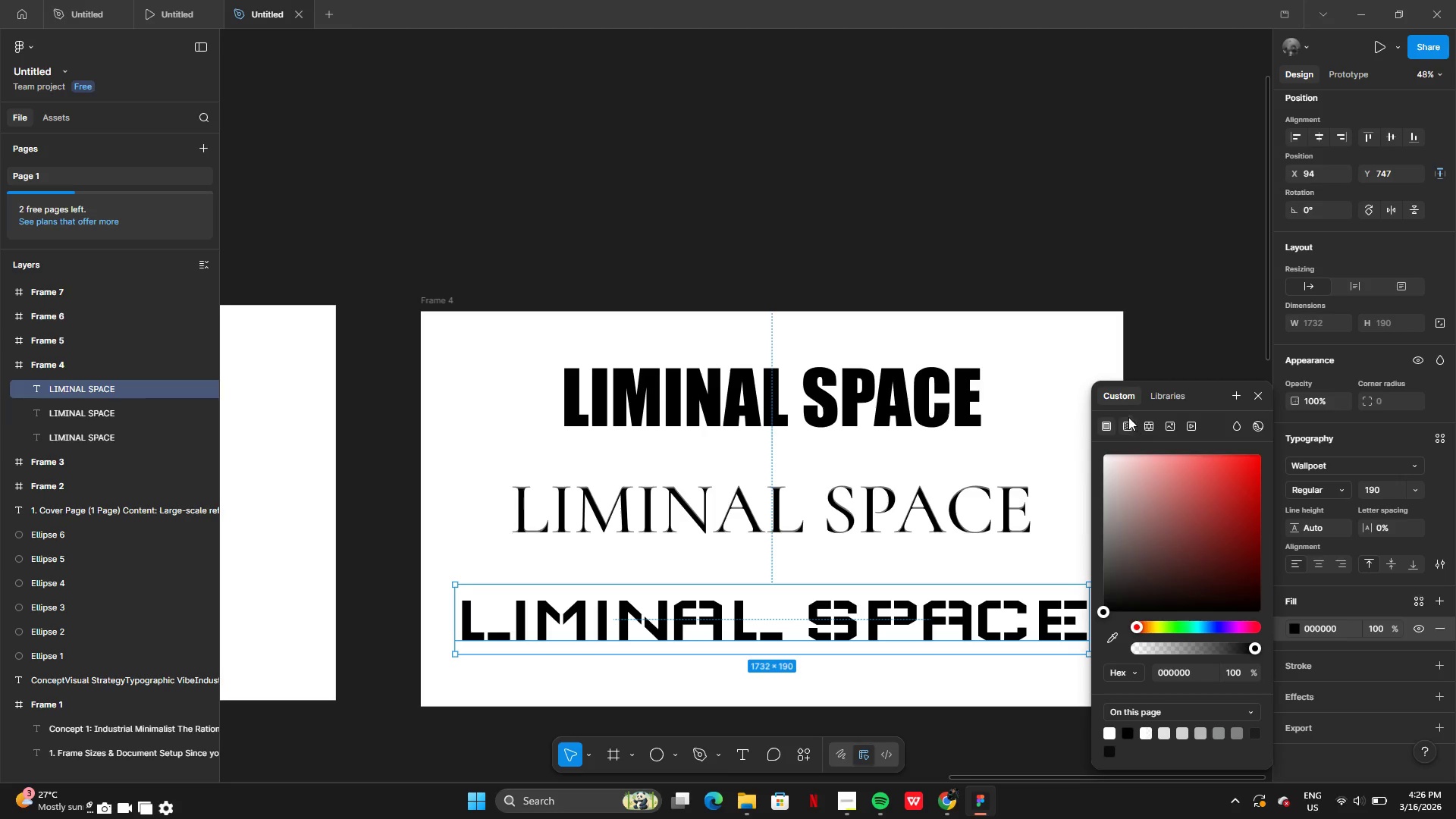 
left_click([1132, 424])
 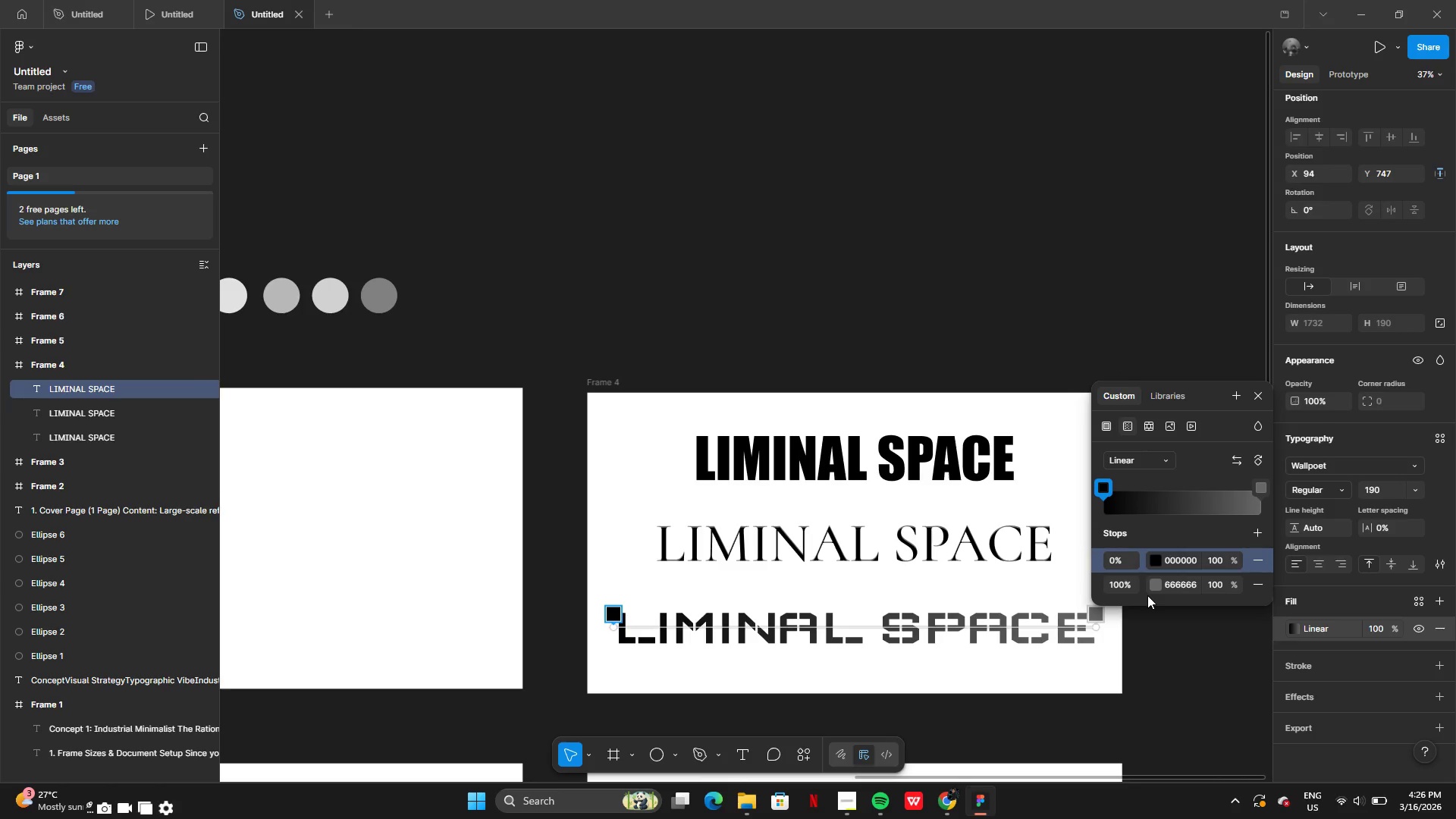 
wait(11.44)
 